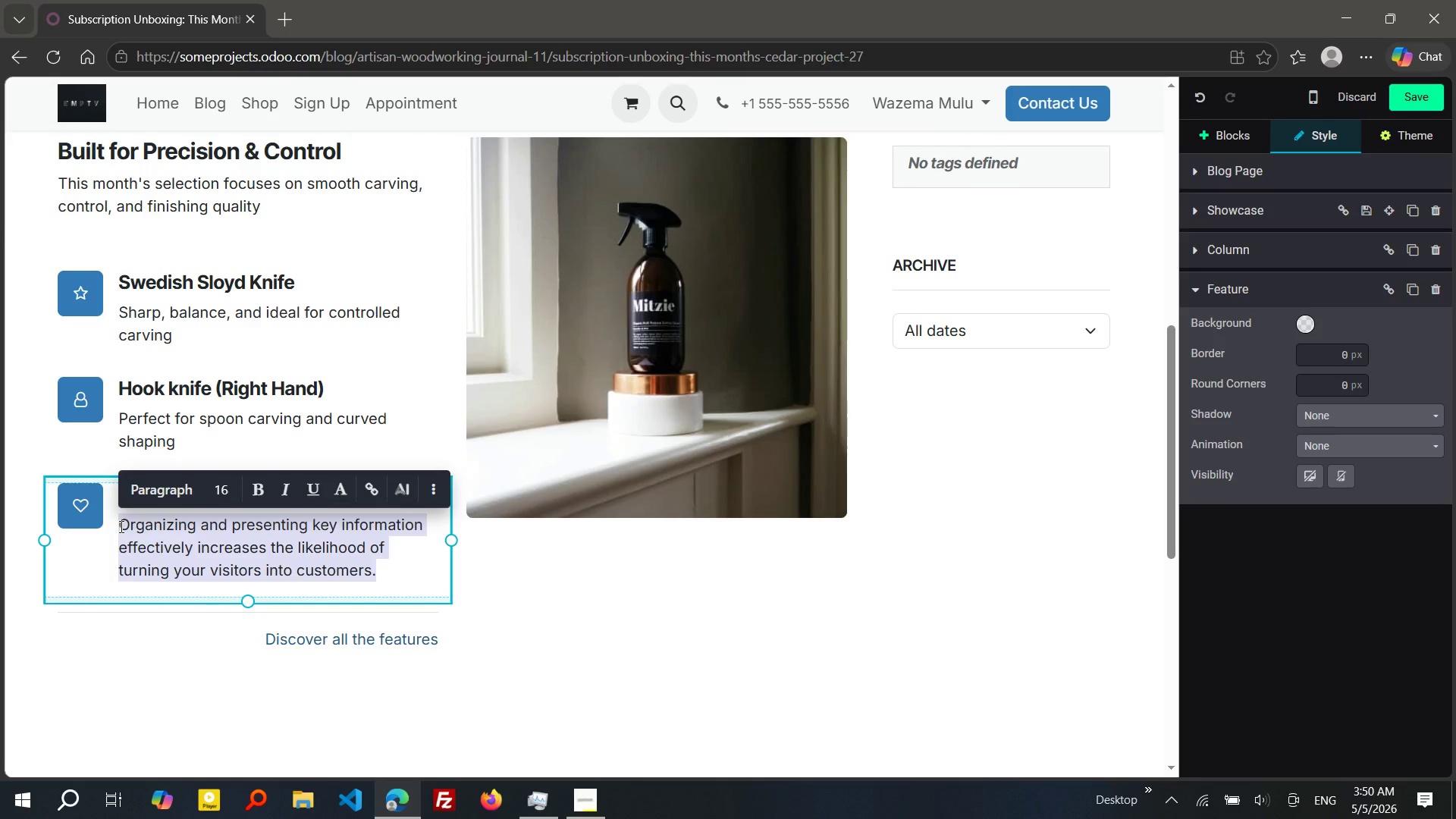 
type(SOFT, beginner-friendly wood for clean)
 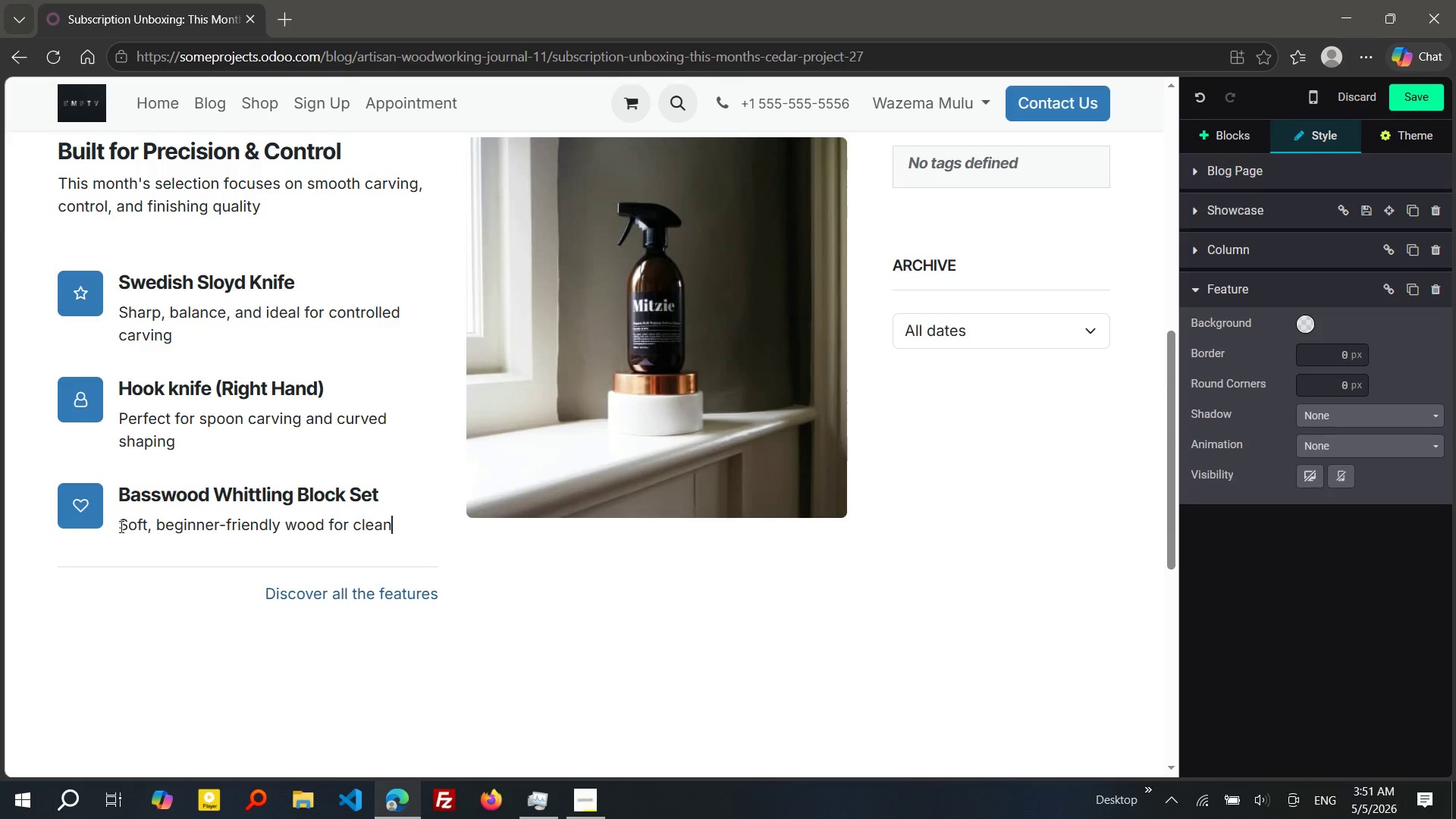 
type( cuts and practice)
 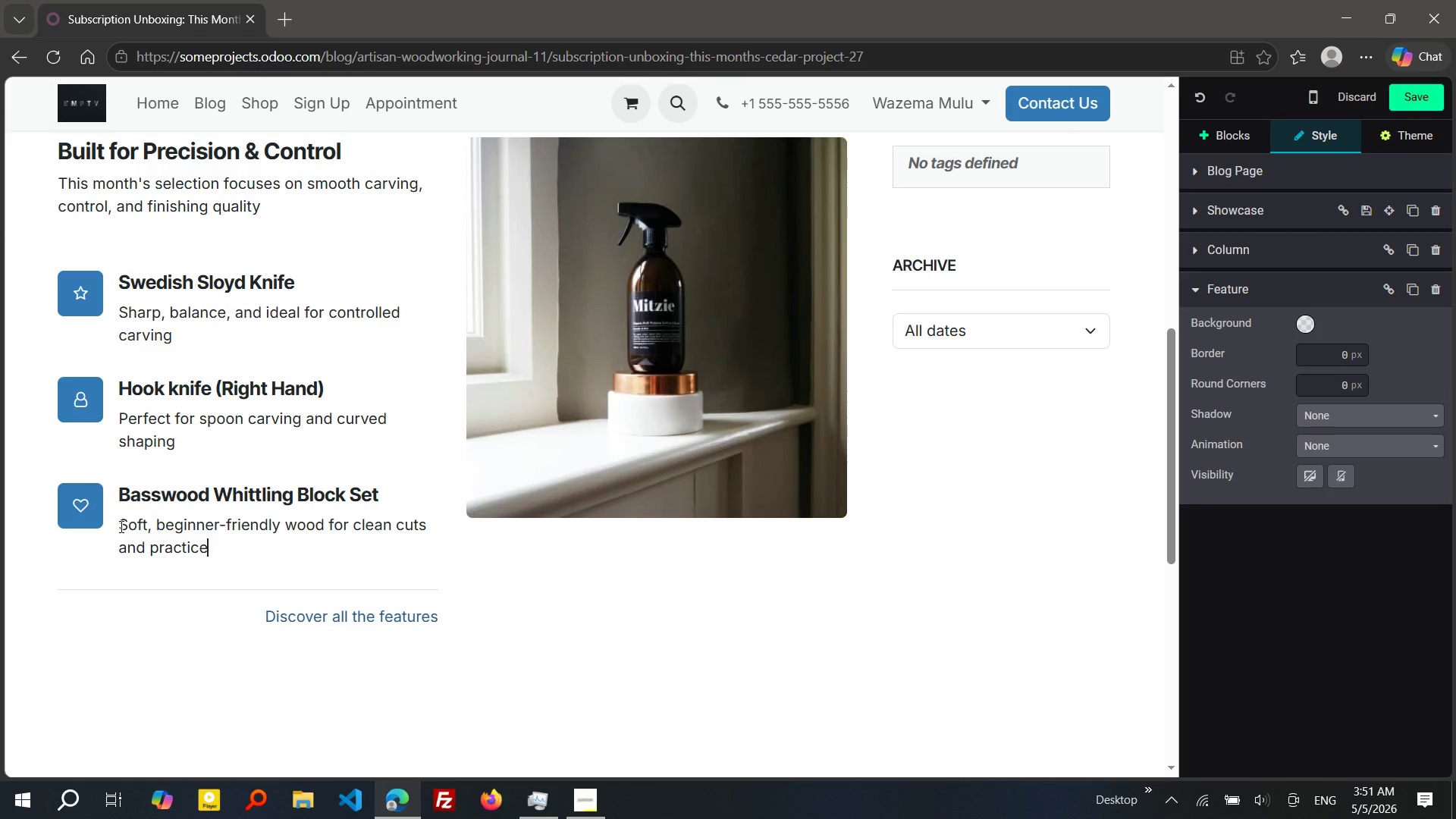 
key(Period)
 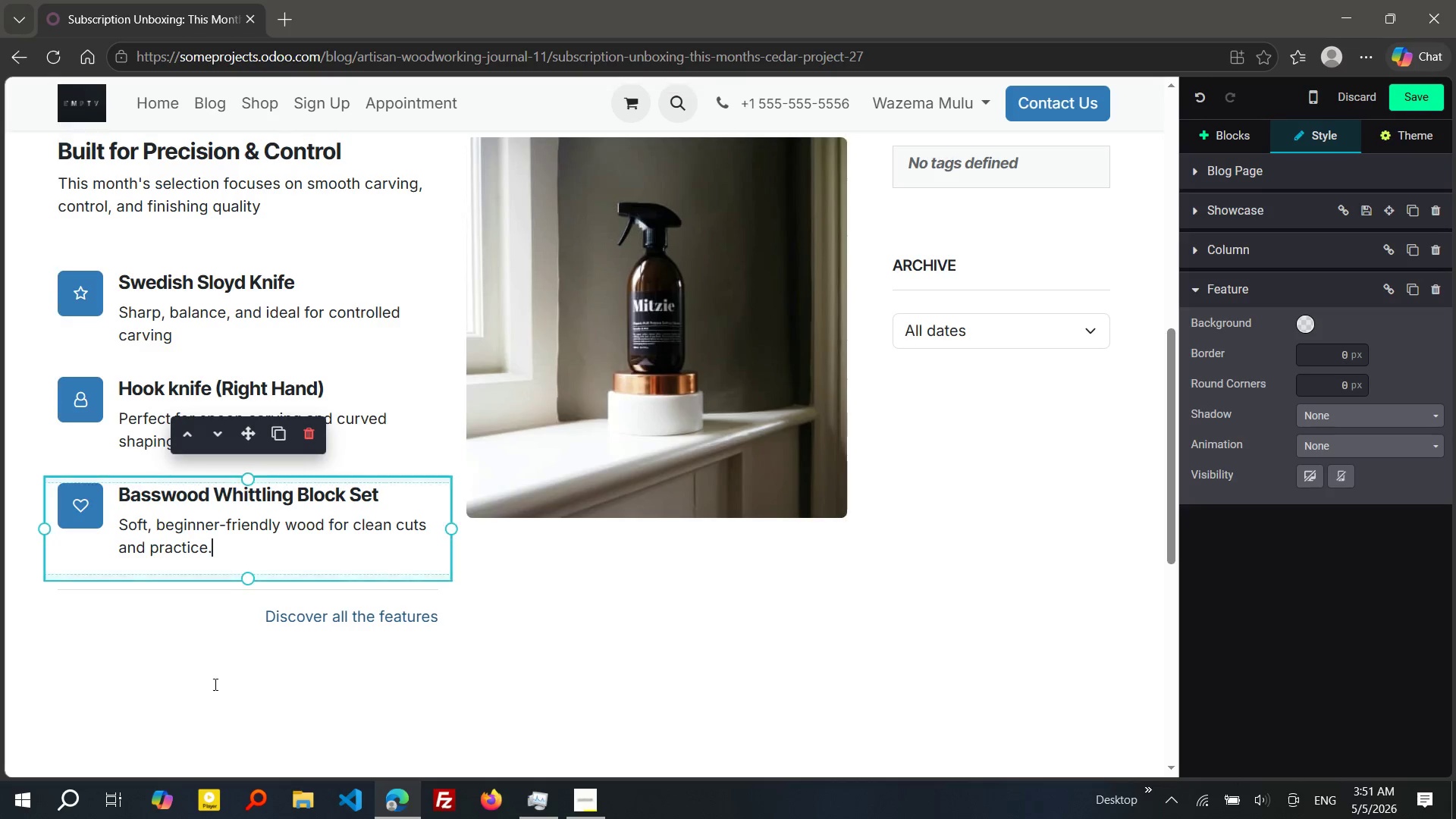 
left_click([250, 617])
 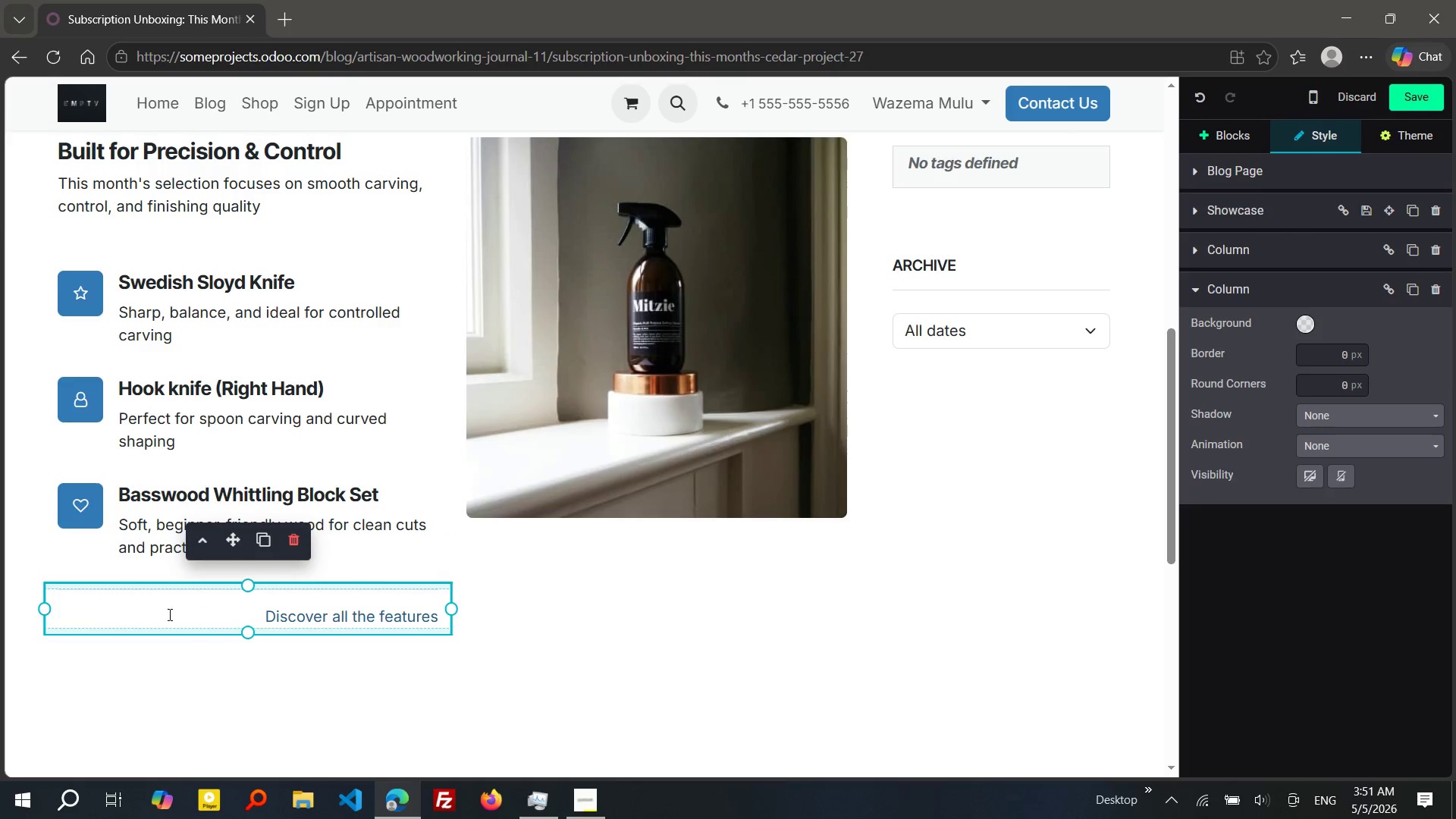 
left_click([135, 614])
 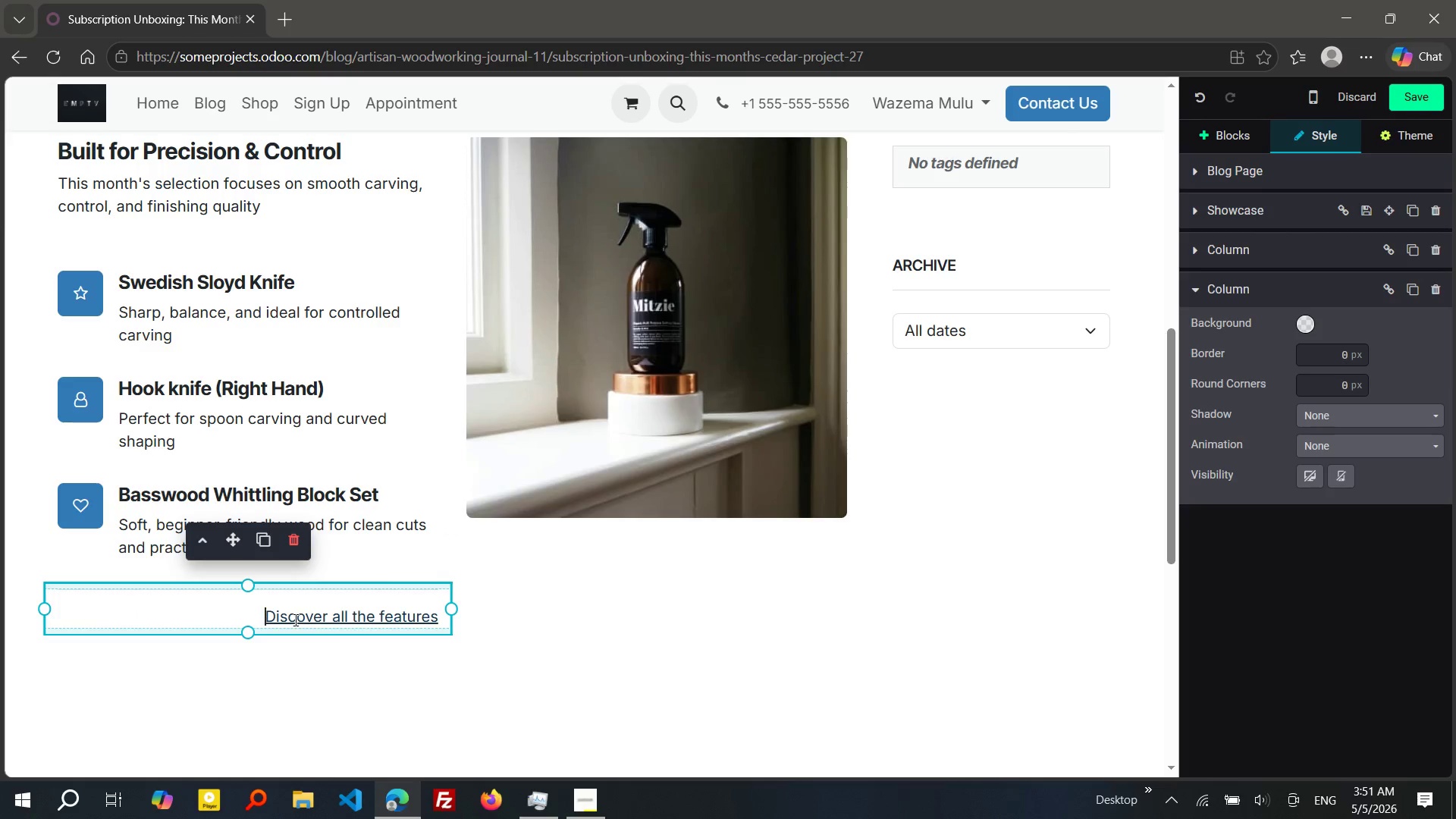 
left_click_drag(start_coordinate=[258, 613], to_coordinate=[441, 631])
 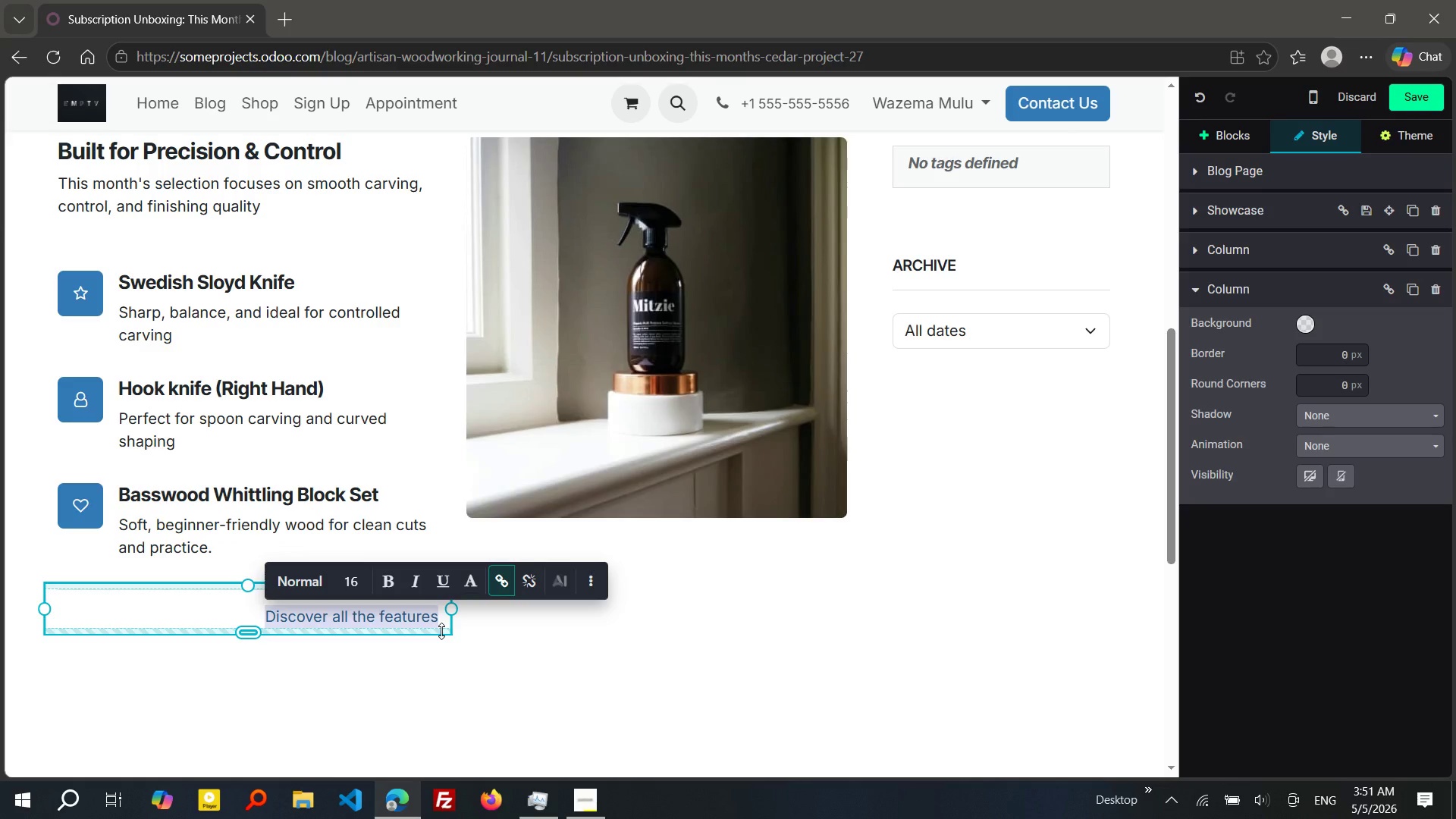 
key(Backspace)
 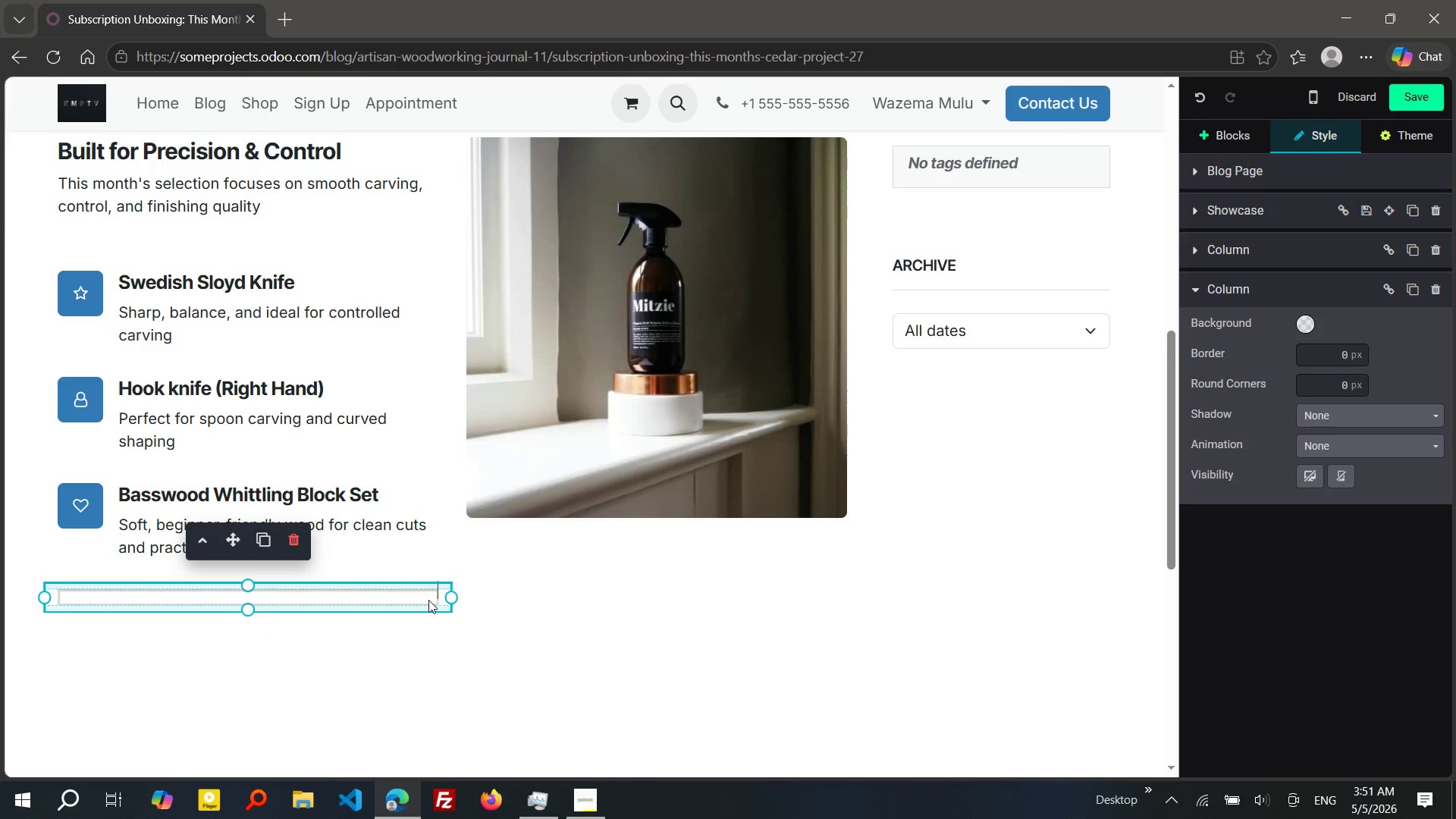 
type(fsf)
 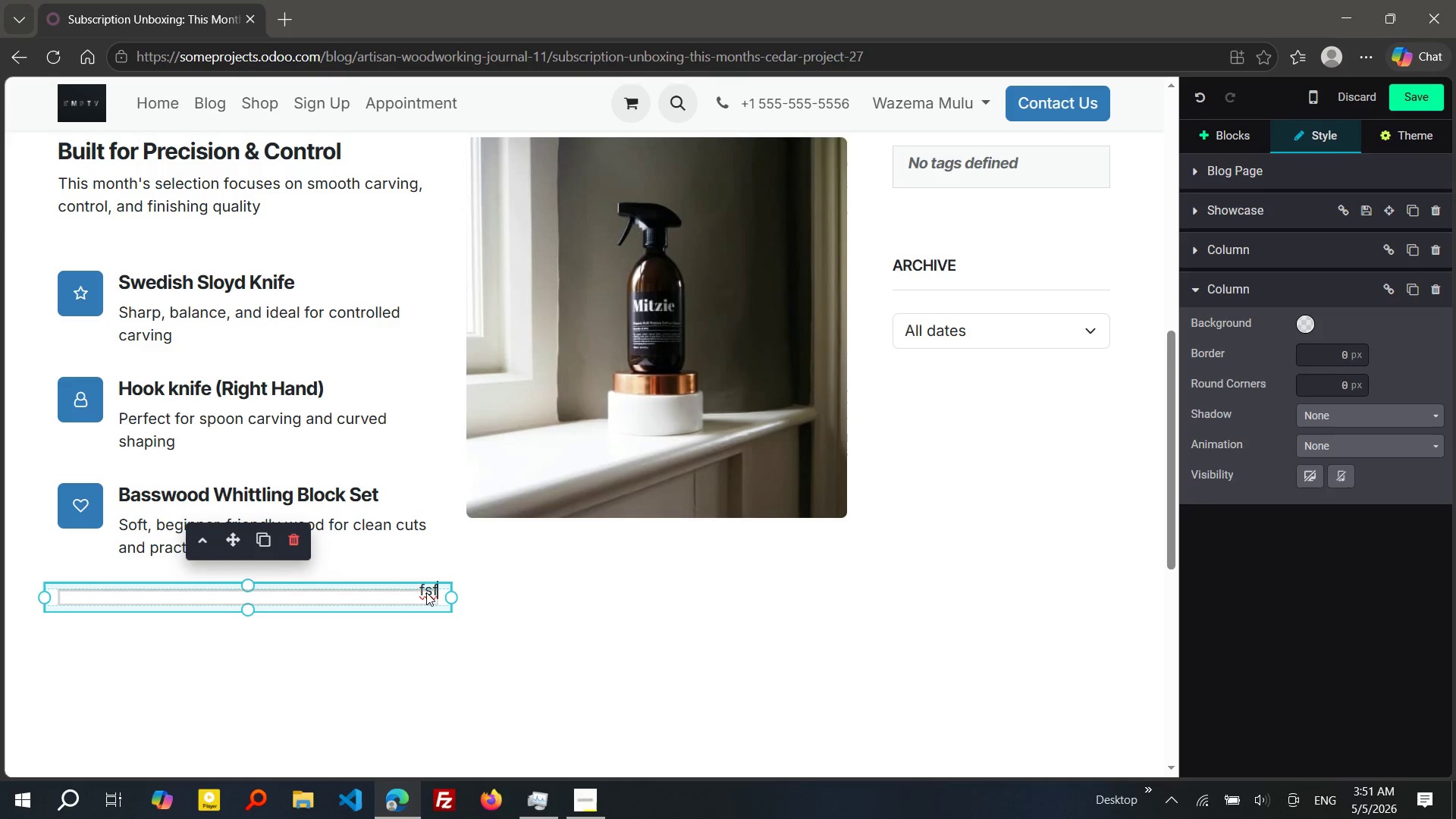 
double_click([426, 592])
 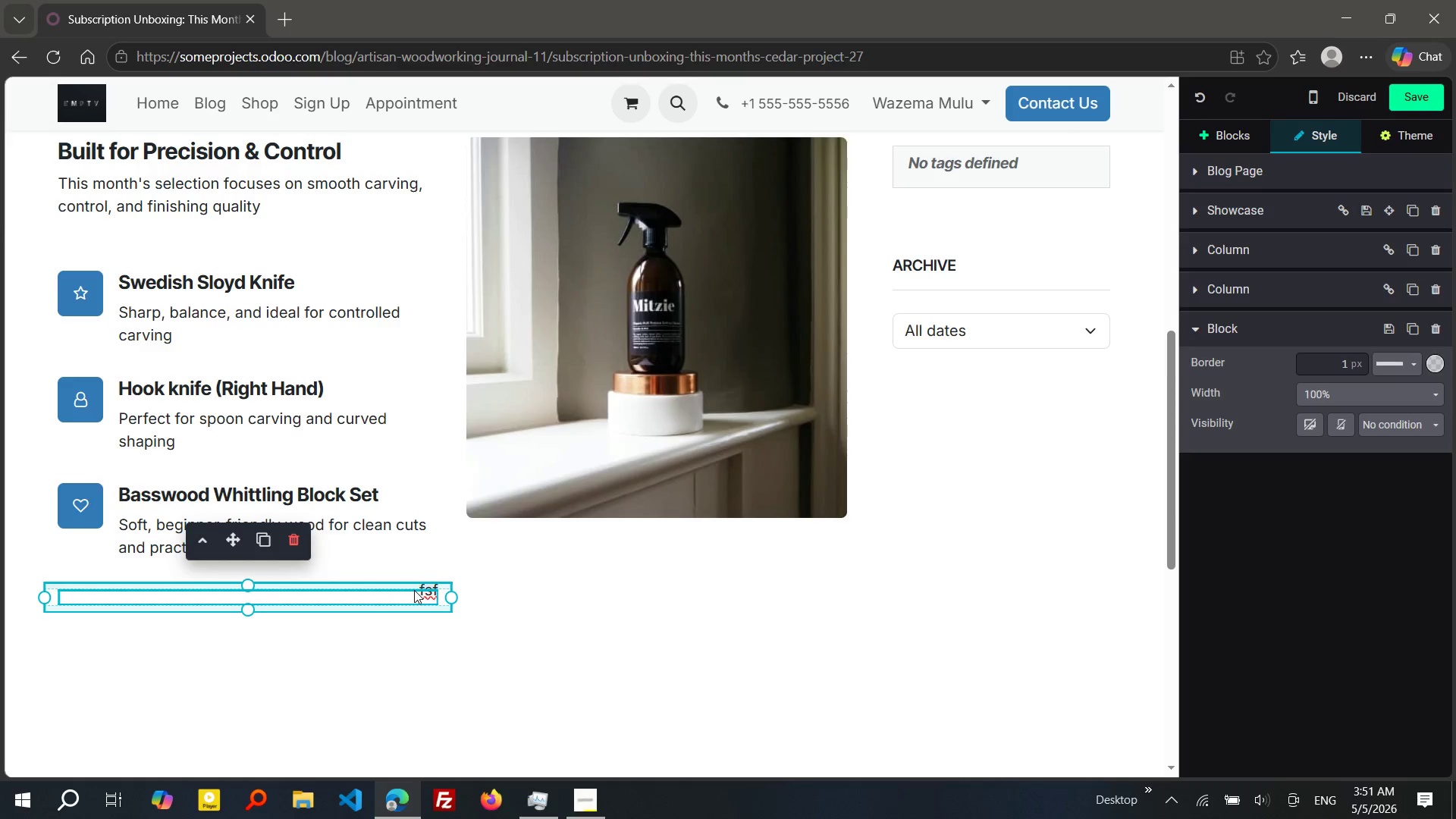 
left_click([414, 590])
 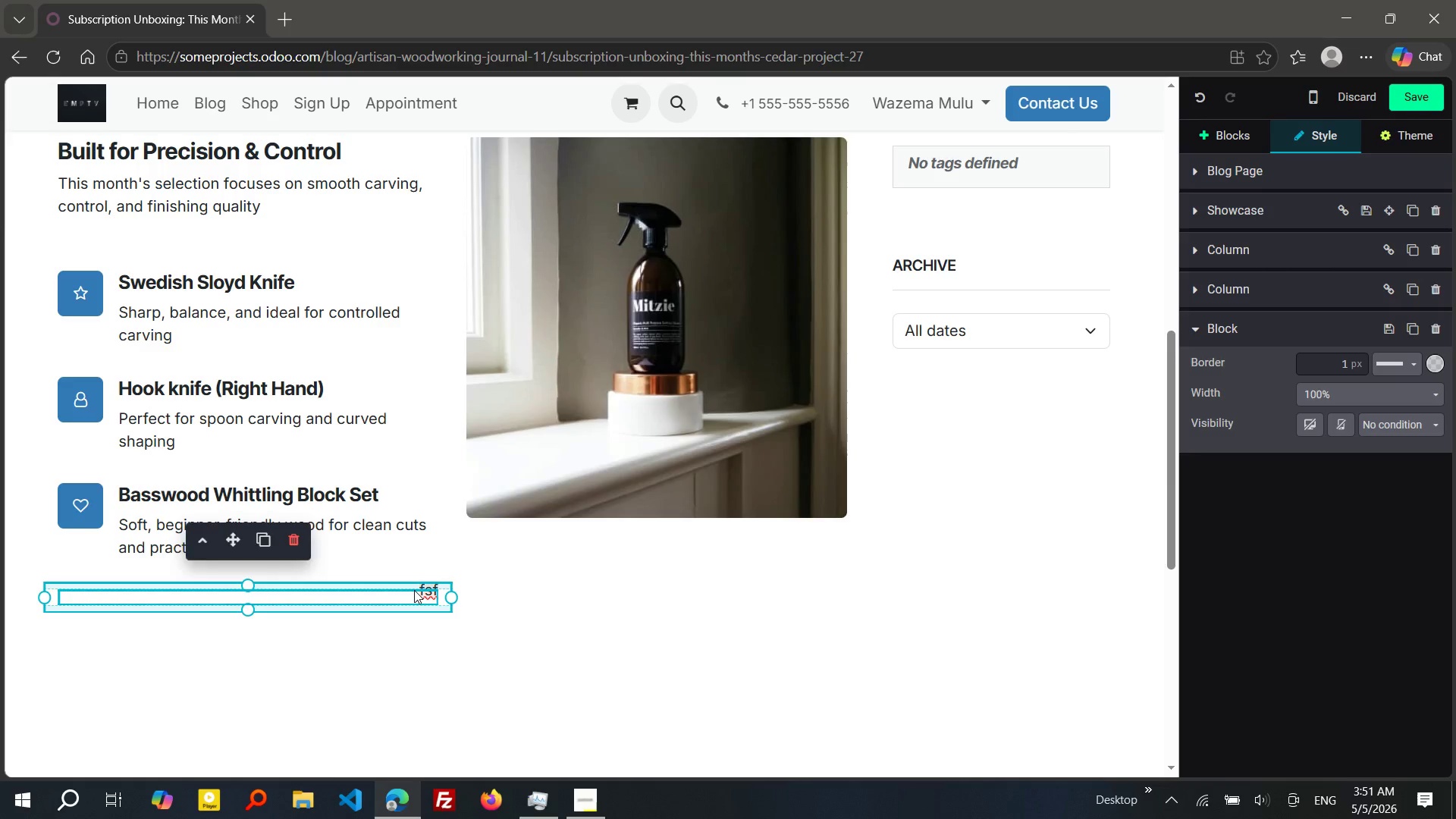 
hold_key(key=ControlLeft, duration=0.58)
 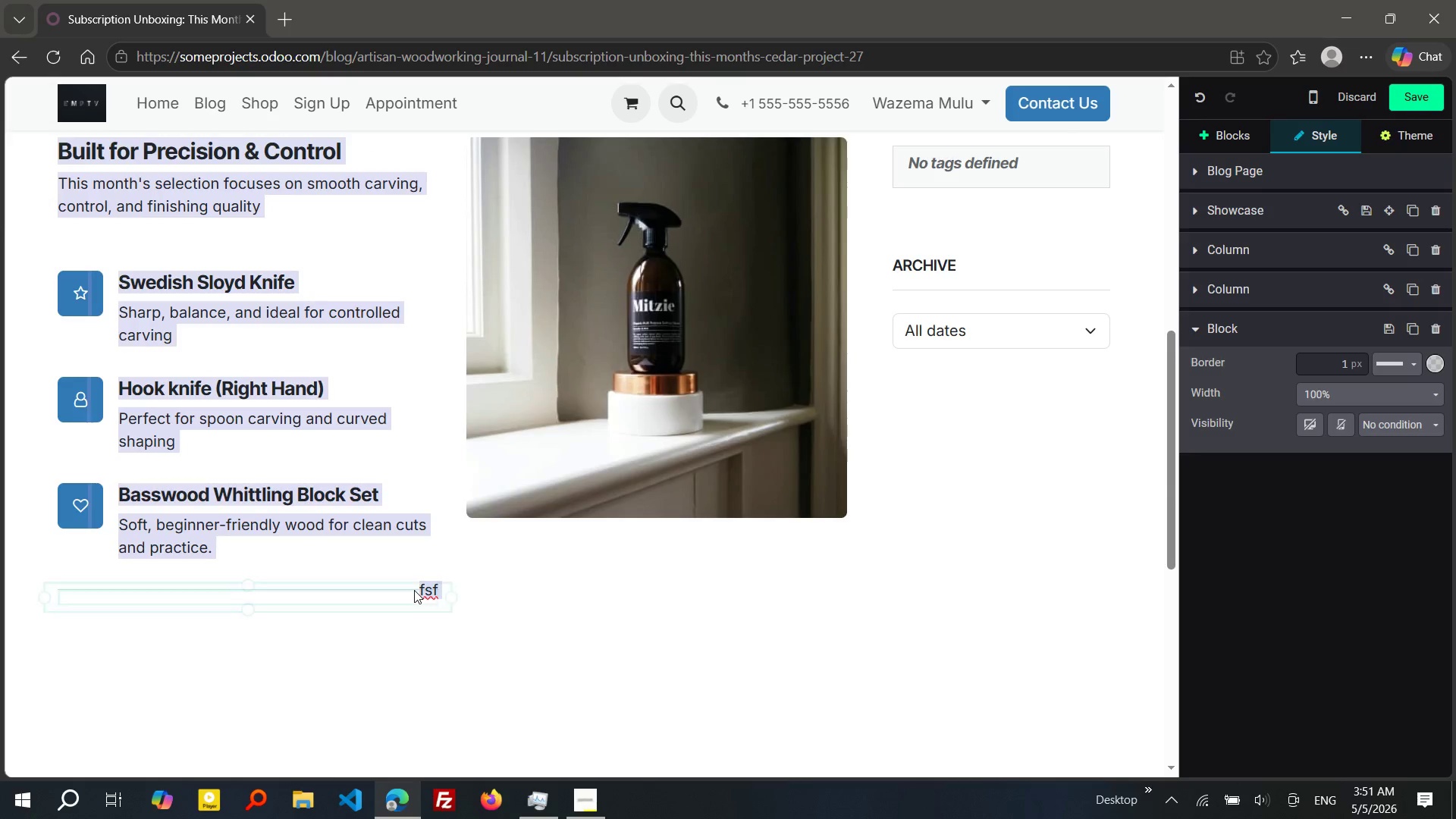 
key(A)
 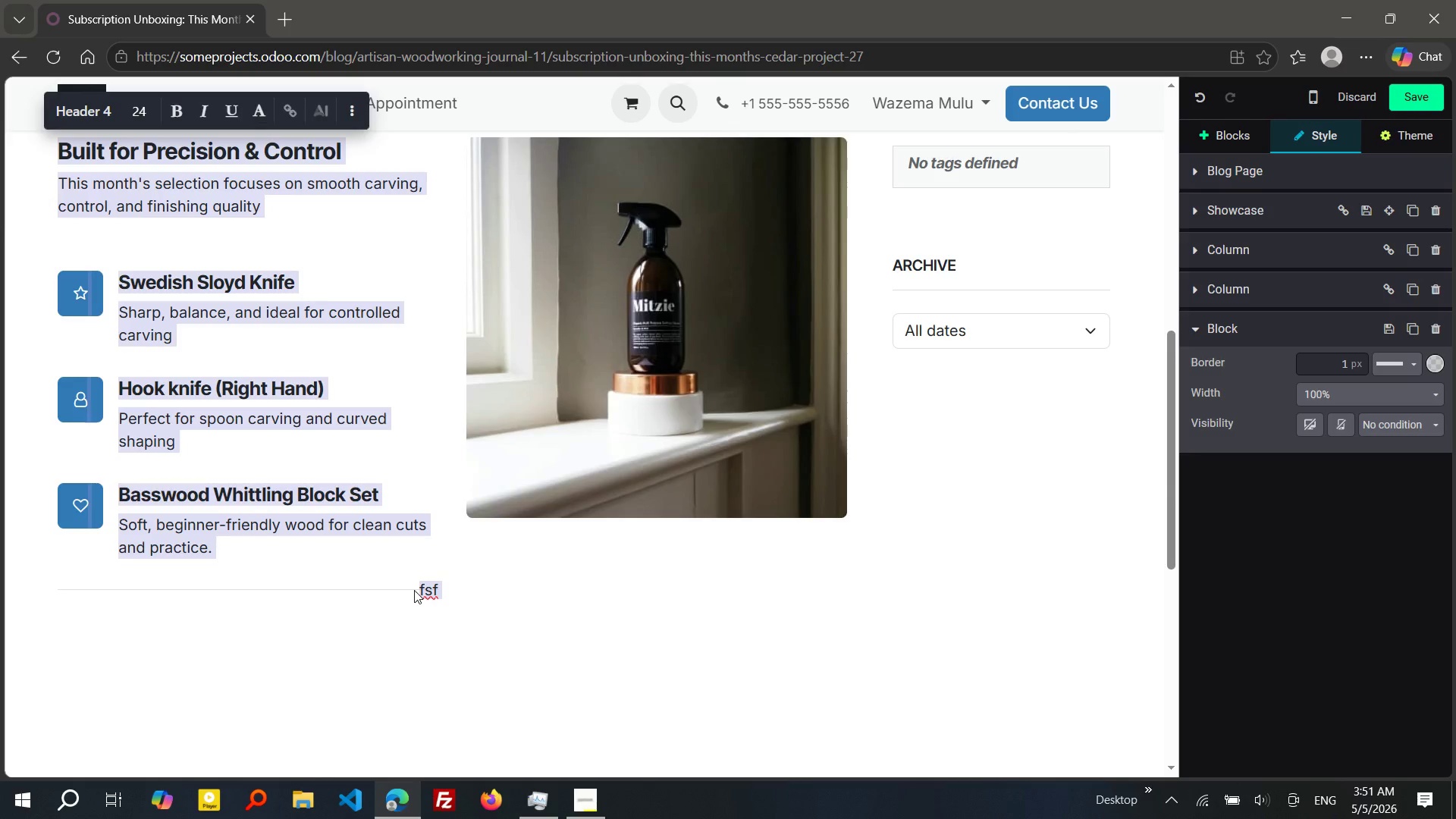 
left_click([414, 590])
 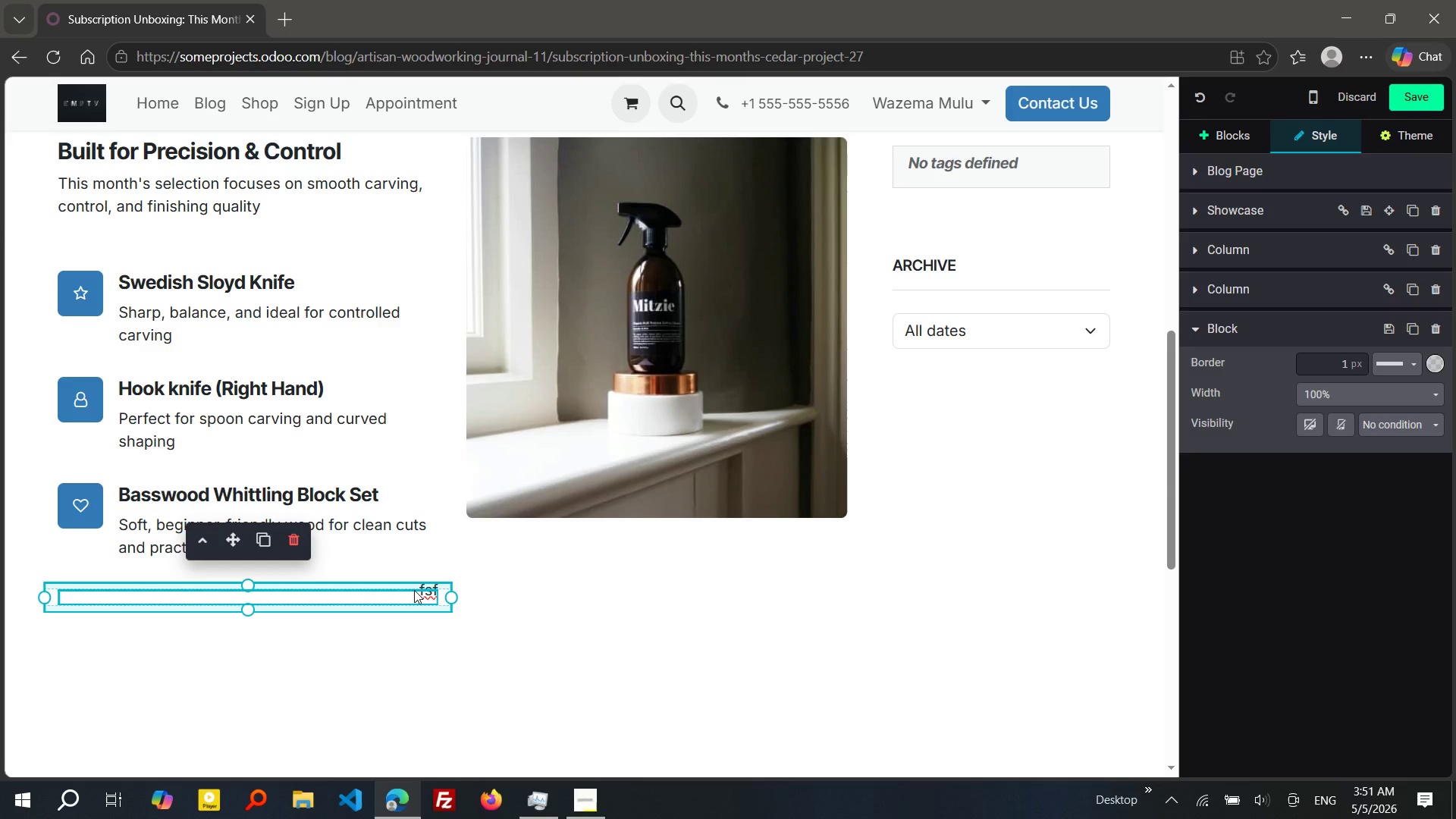 
left_click_drag(start_coordinate=[414, 590], to_coordinate=[447, 591])
 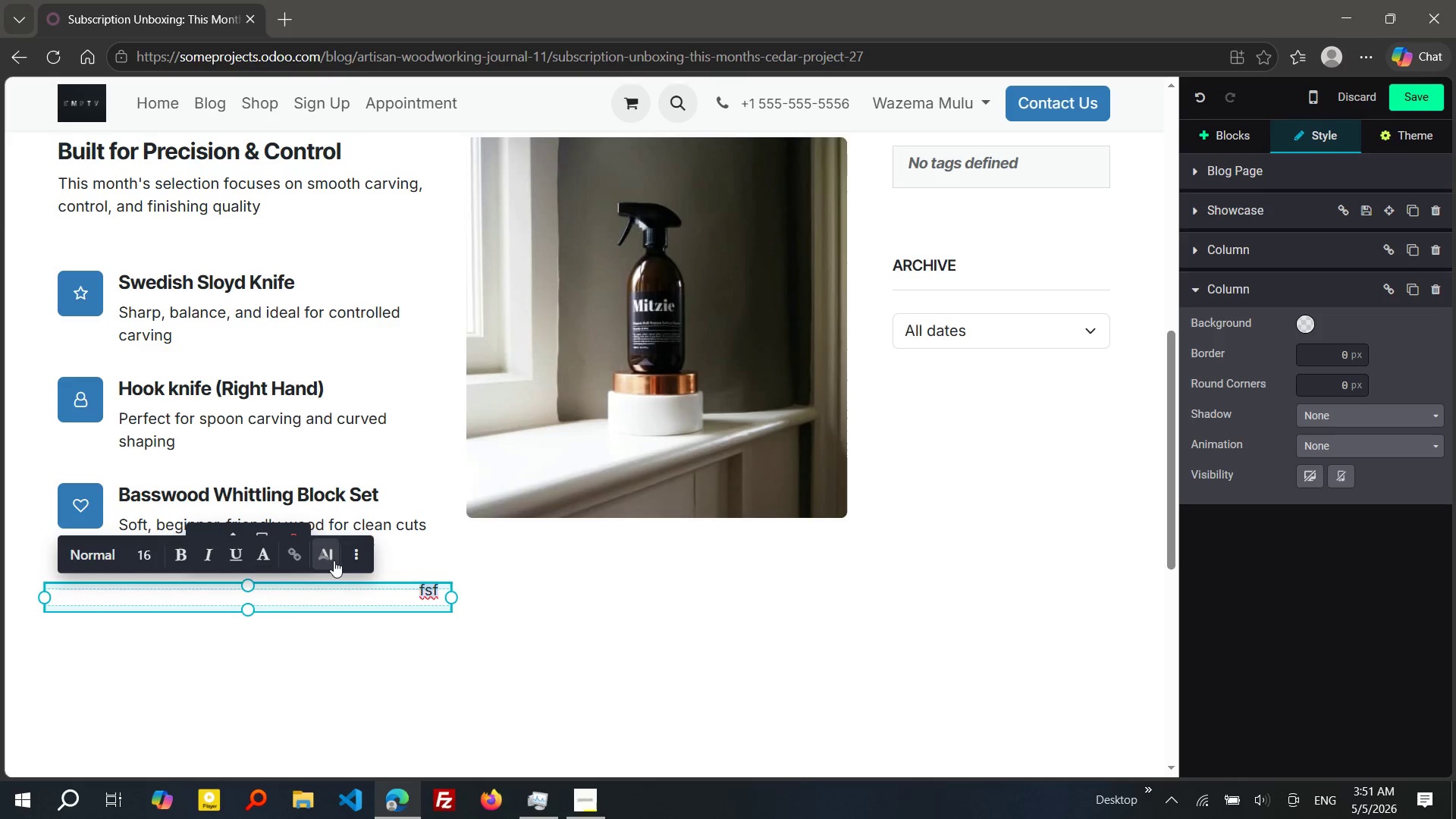 
left_click([350, 559])
 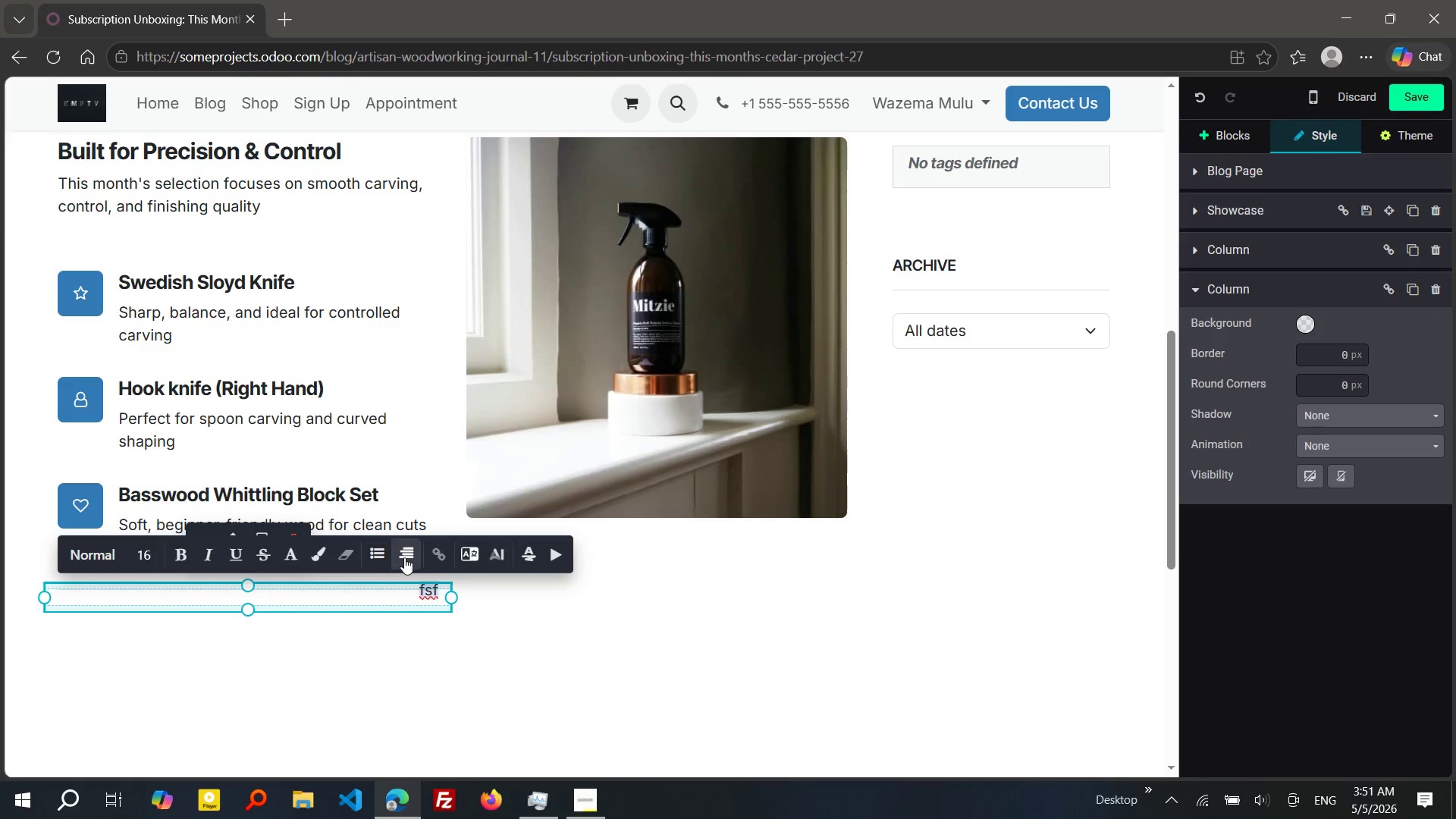 
left_click([405, 557])
 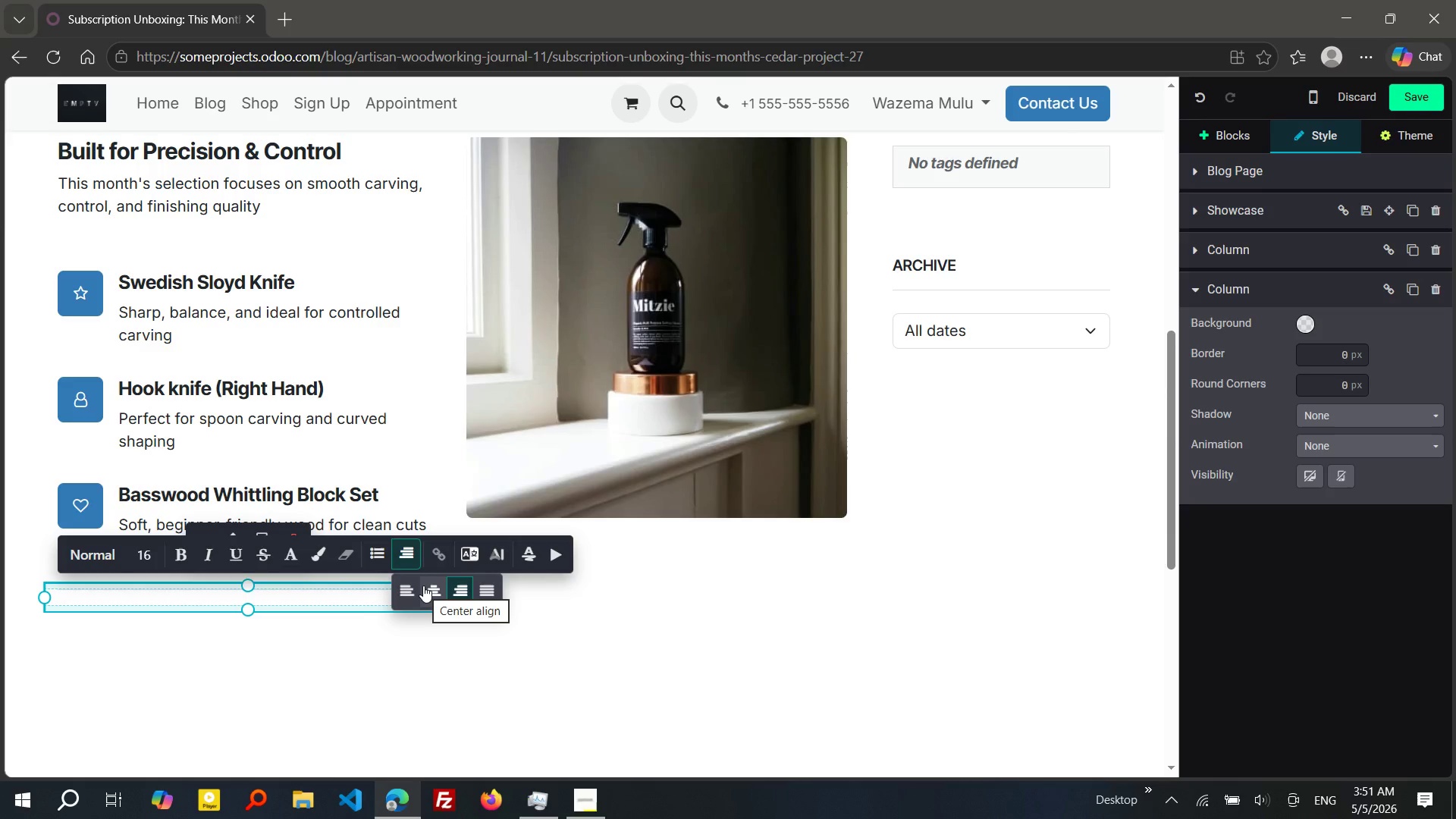 
wait(6.5)
 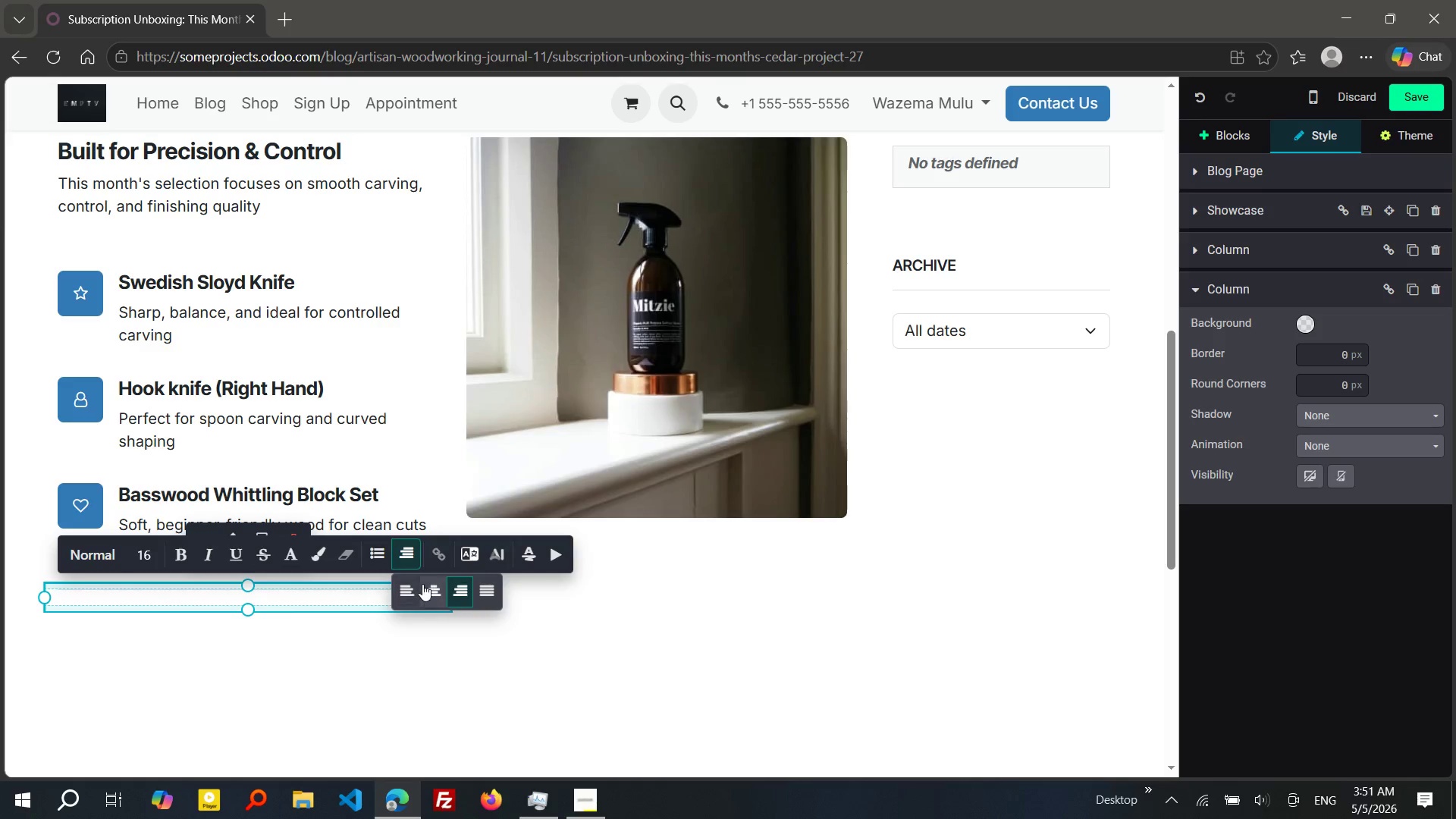 
left_click([413, 588])
 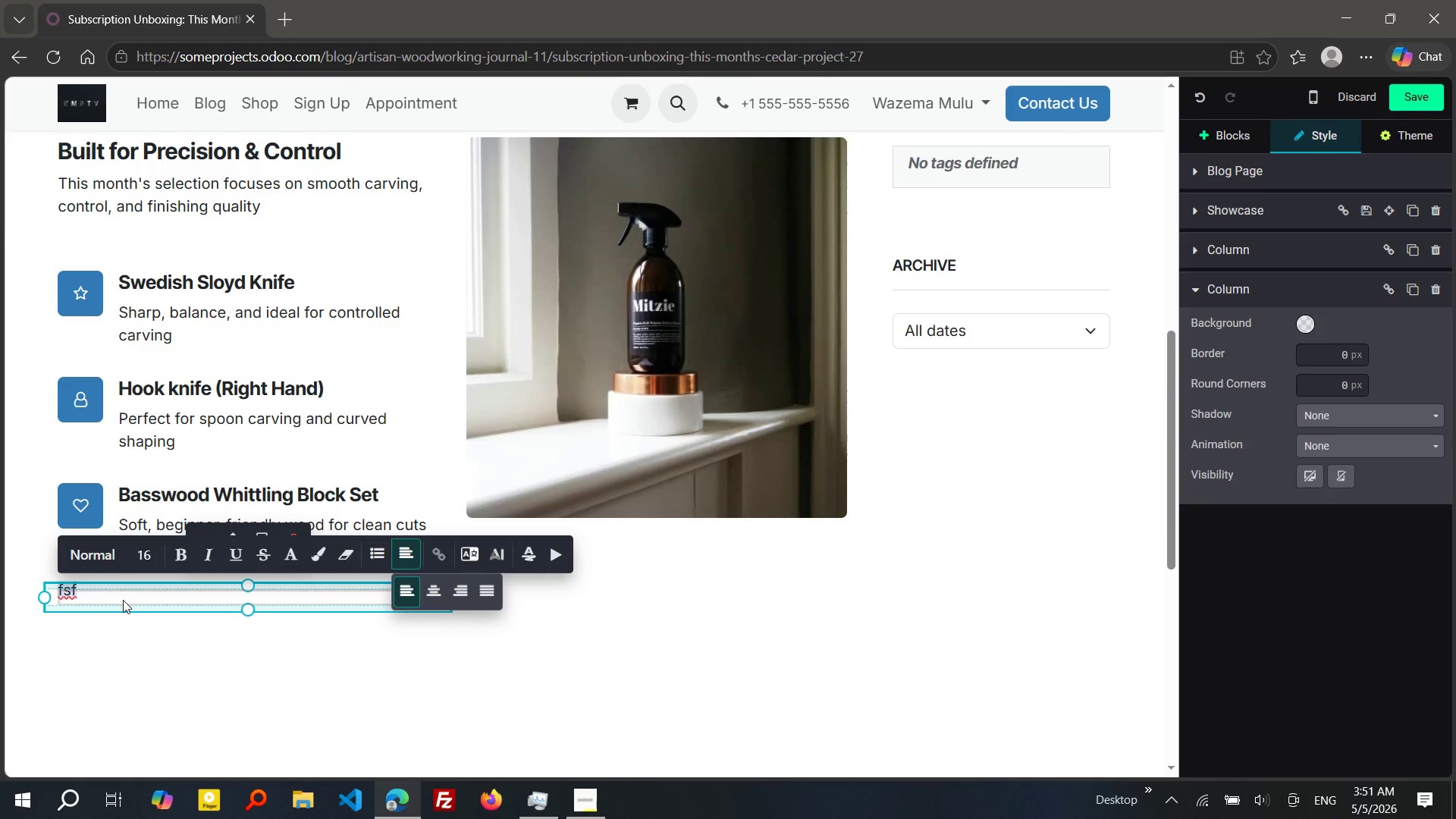 
type(THES)
 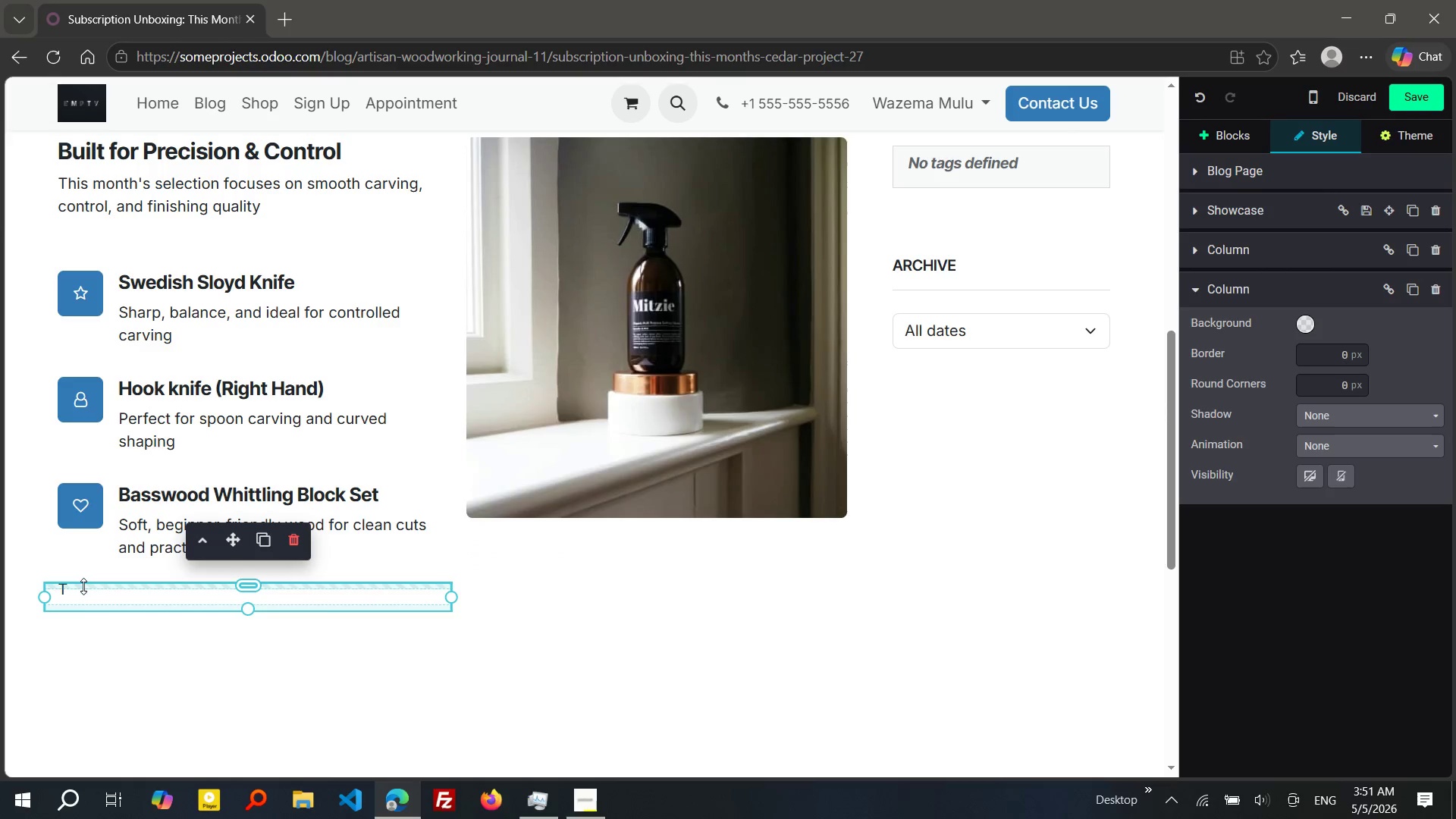 
left_click([83, 587])
 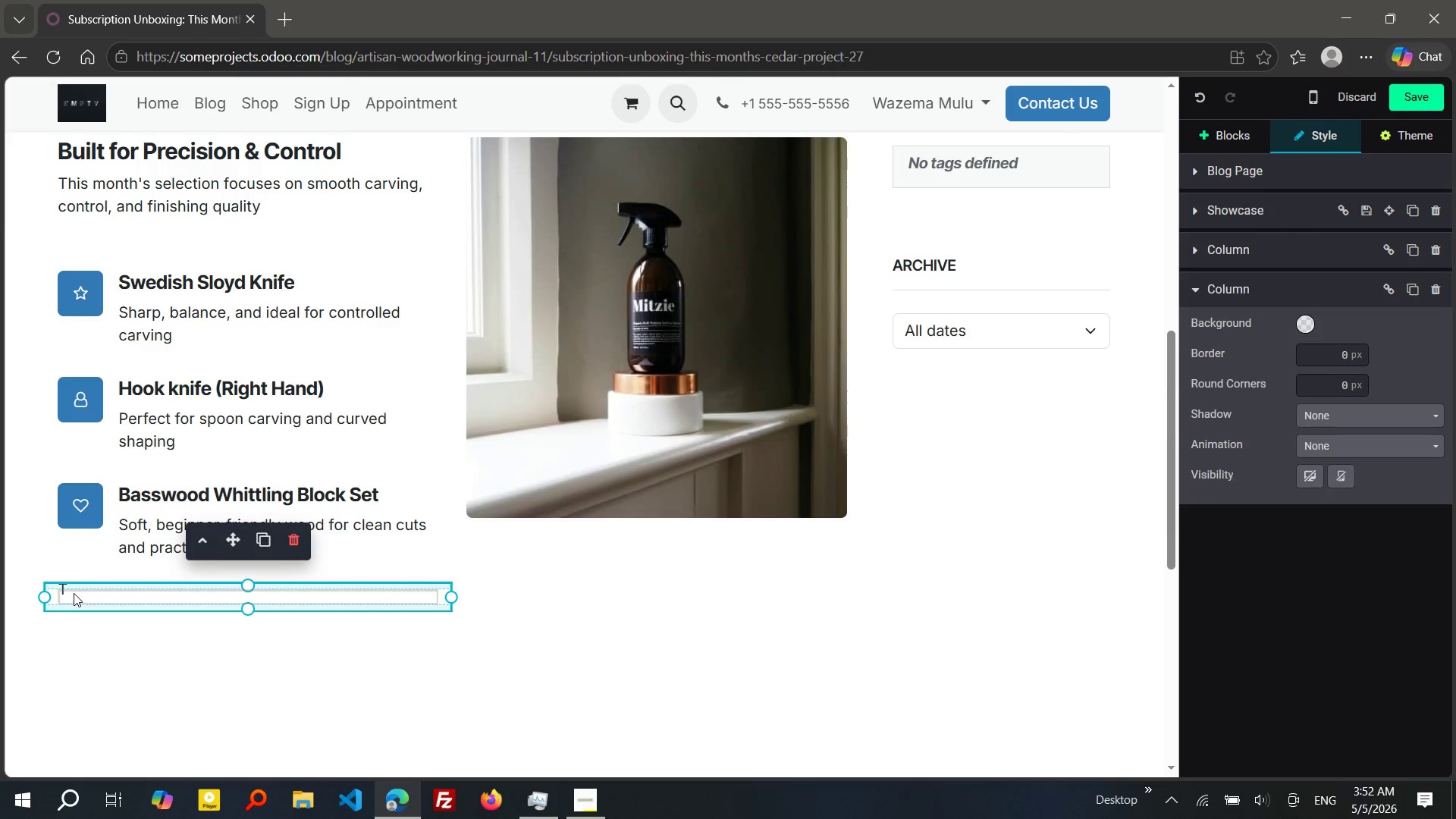 
left_click([65, 592])
 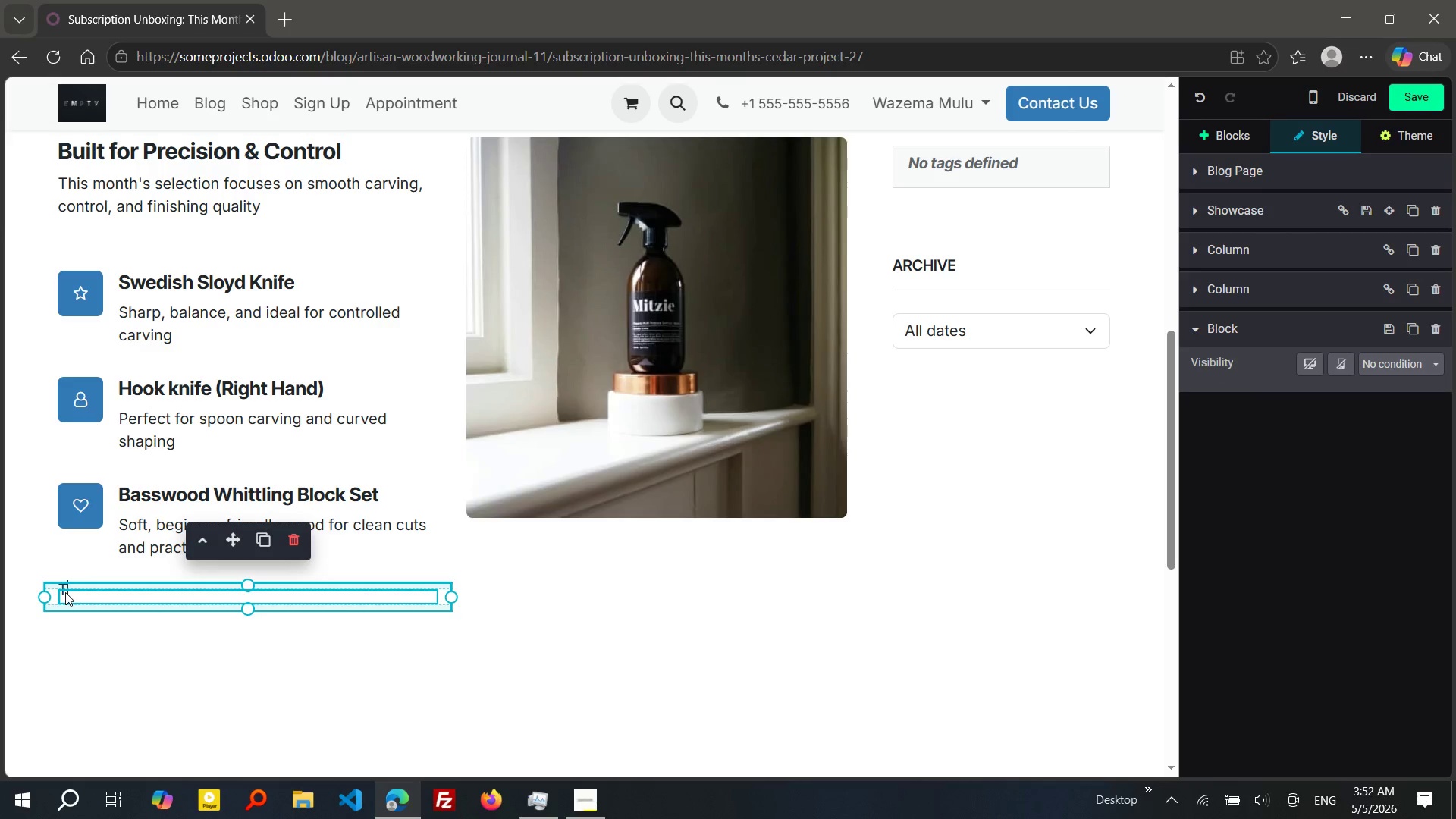 
type(hese tools define the foundatn of every great )
 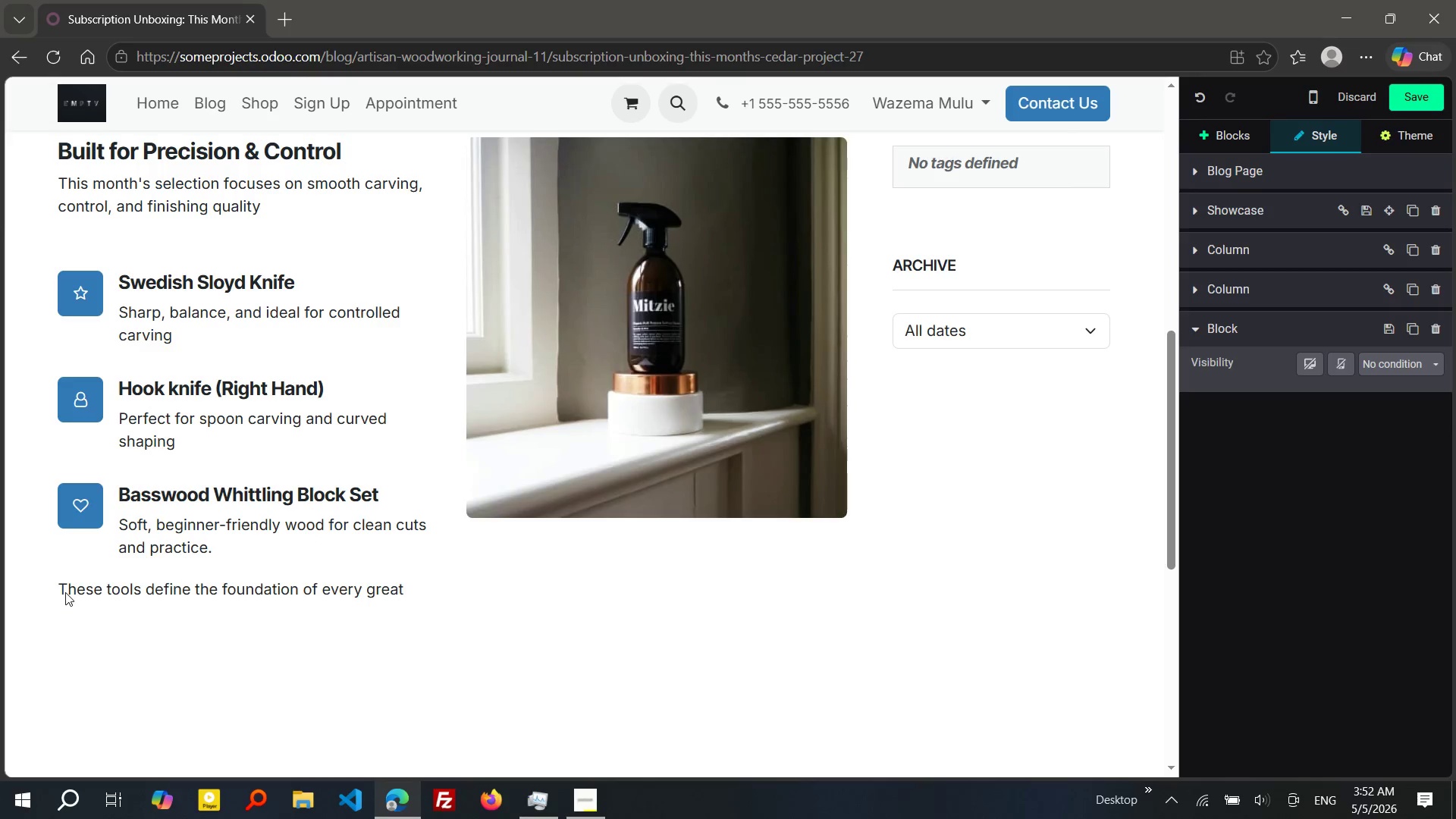 
type(woodworking journey)
 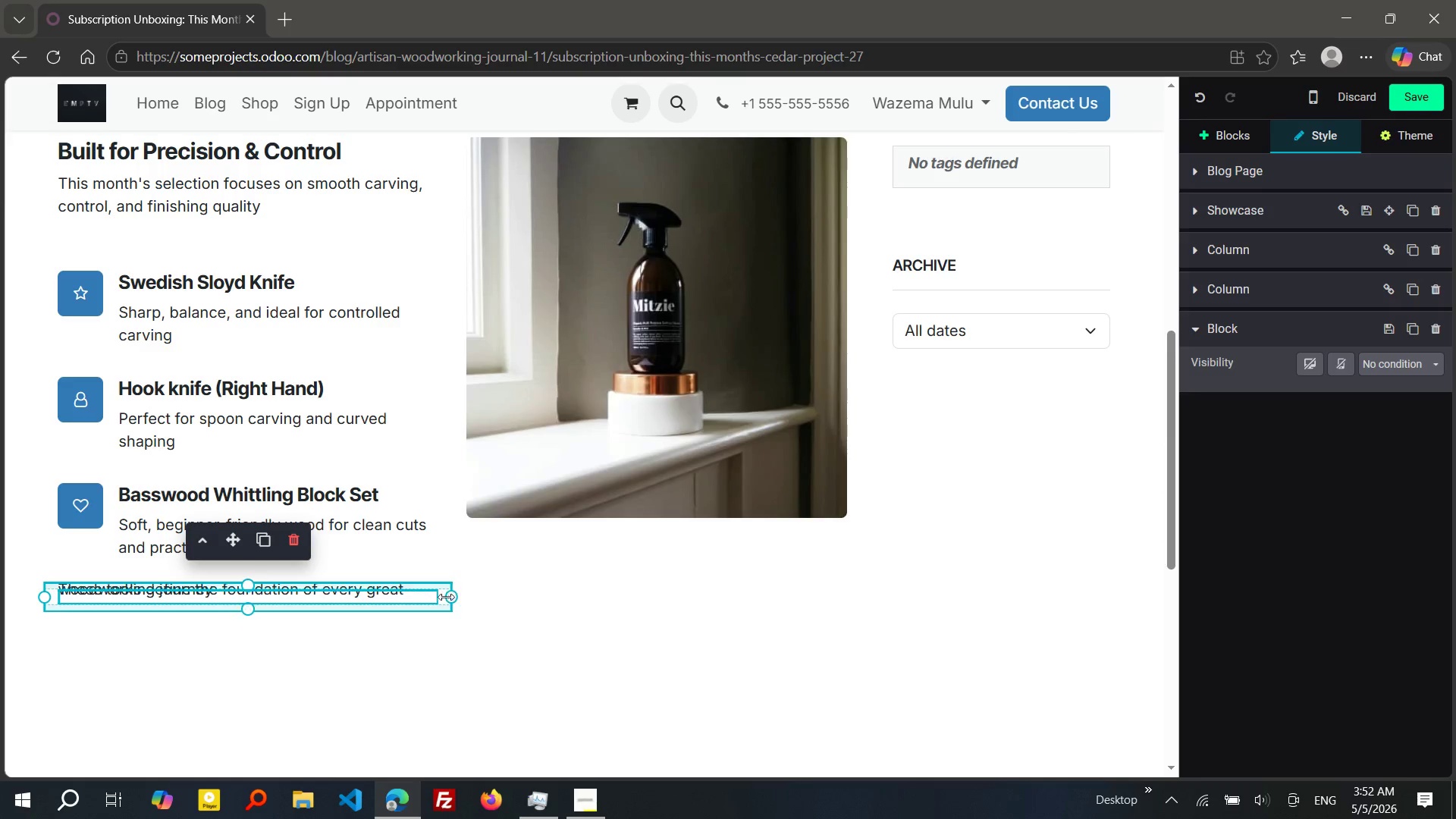 
left_click_drag(start_coordinate=[453, 595], to_coordinate=[876, 590])
 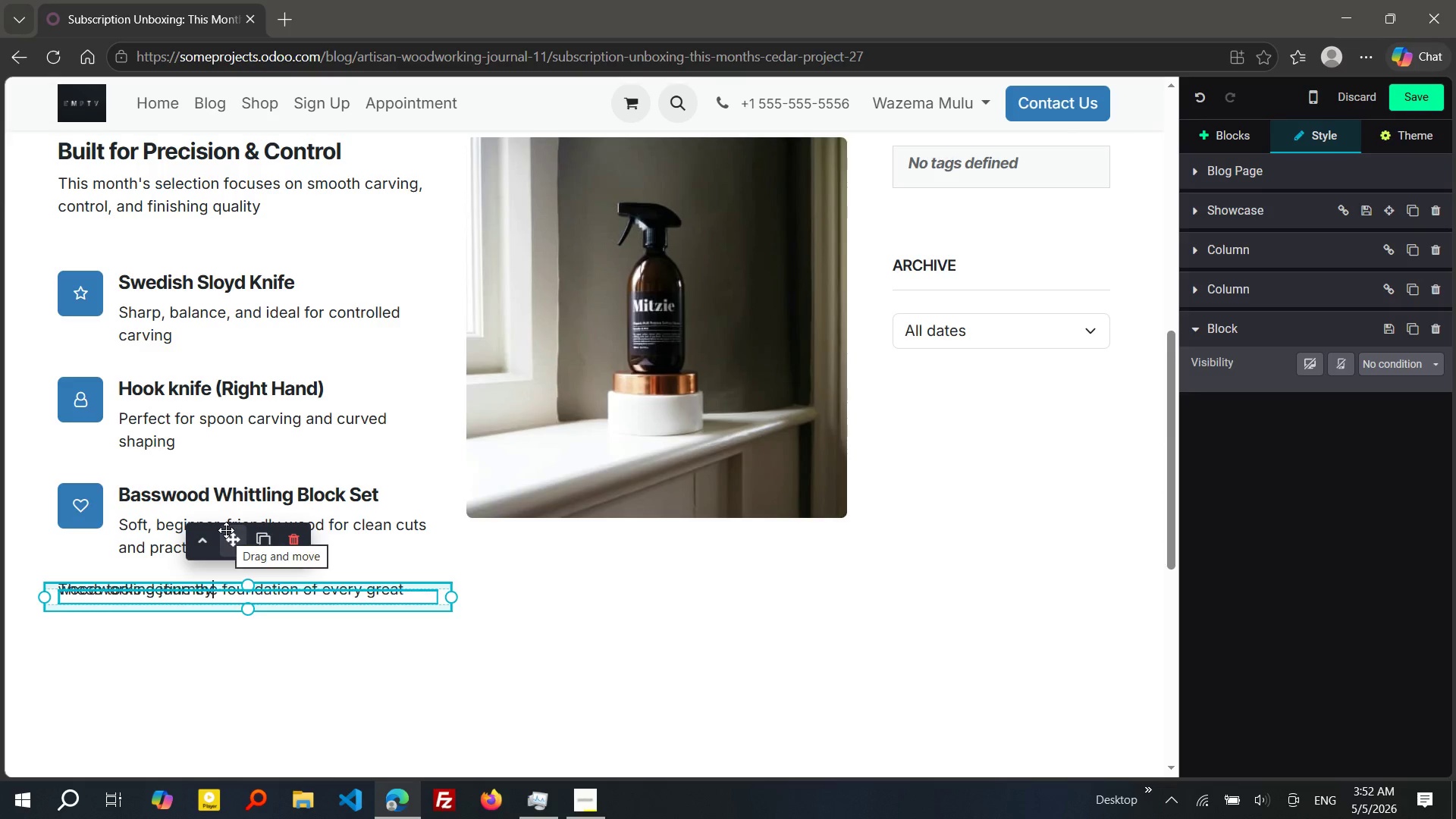 
left_click_drag(start_coordinate=[228, 534], to_coordinate=[79, 583])
 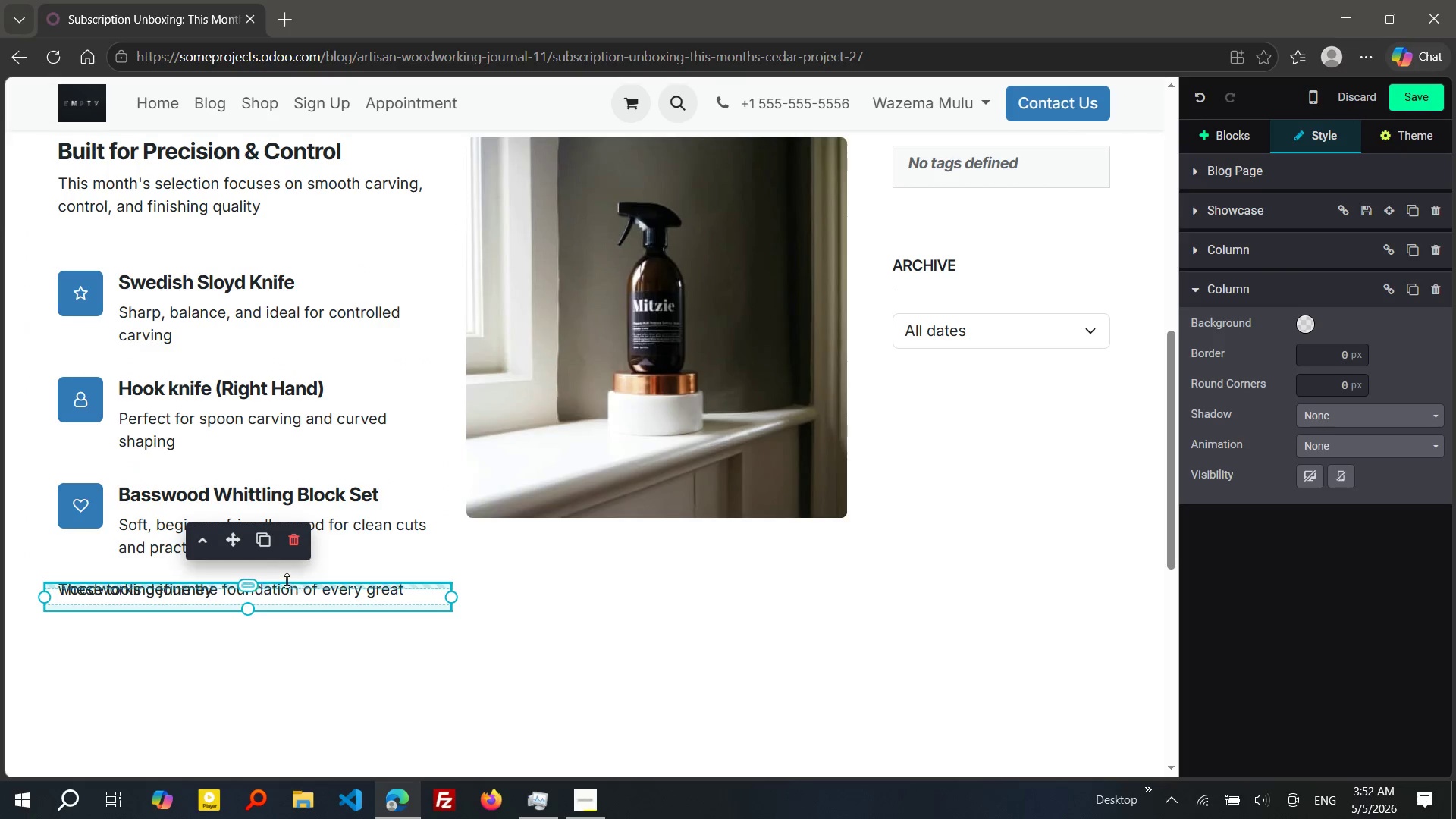 
left_click_drag(start_coordinate=[248, 584], to_coordinate=[249, 556])
 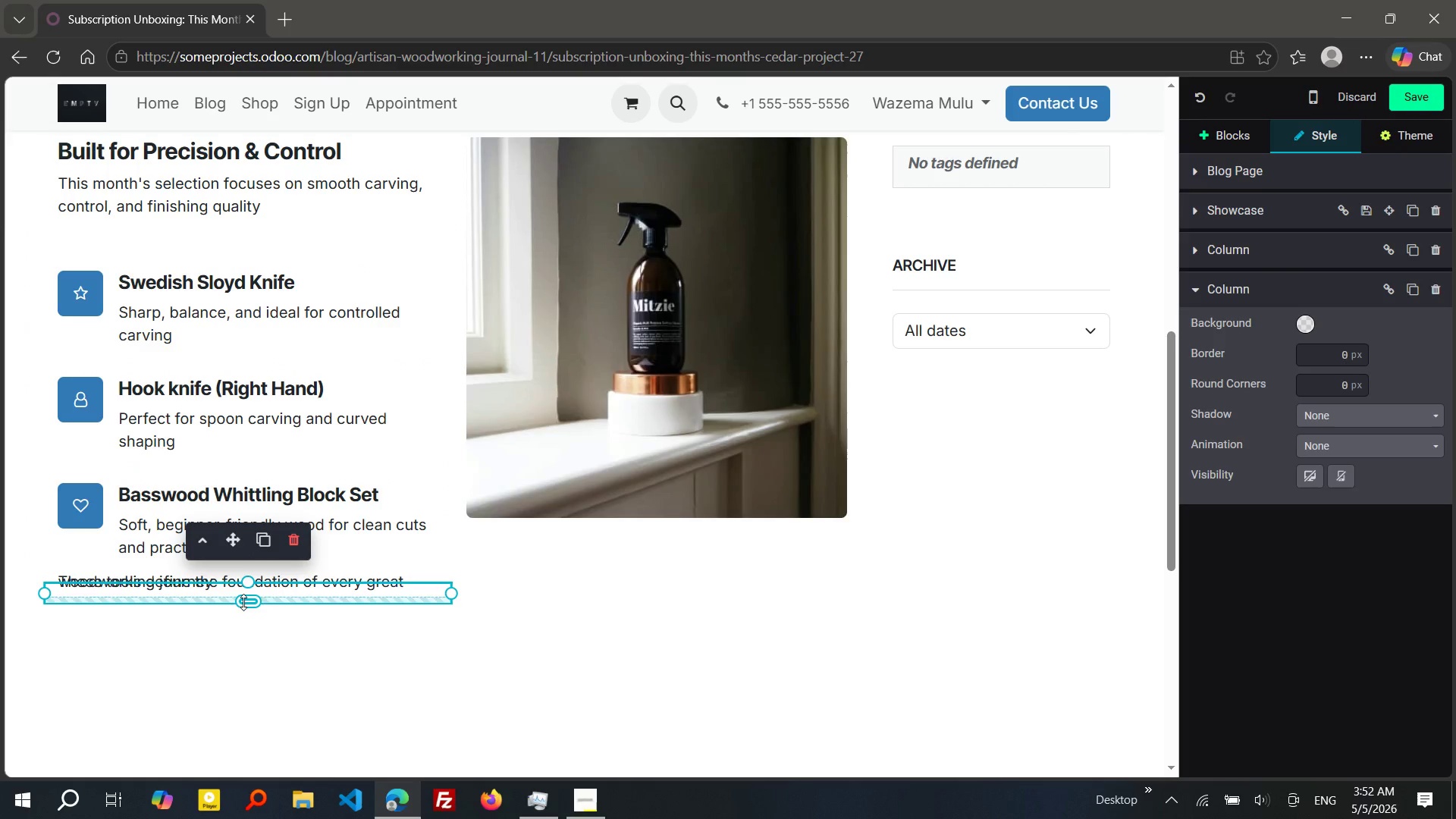 
left_click_drag(start_coordinate=[243, 602], to_coordinate=[271, 670])
 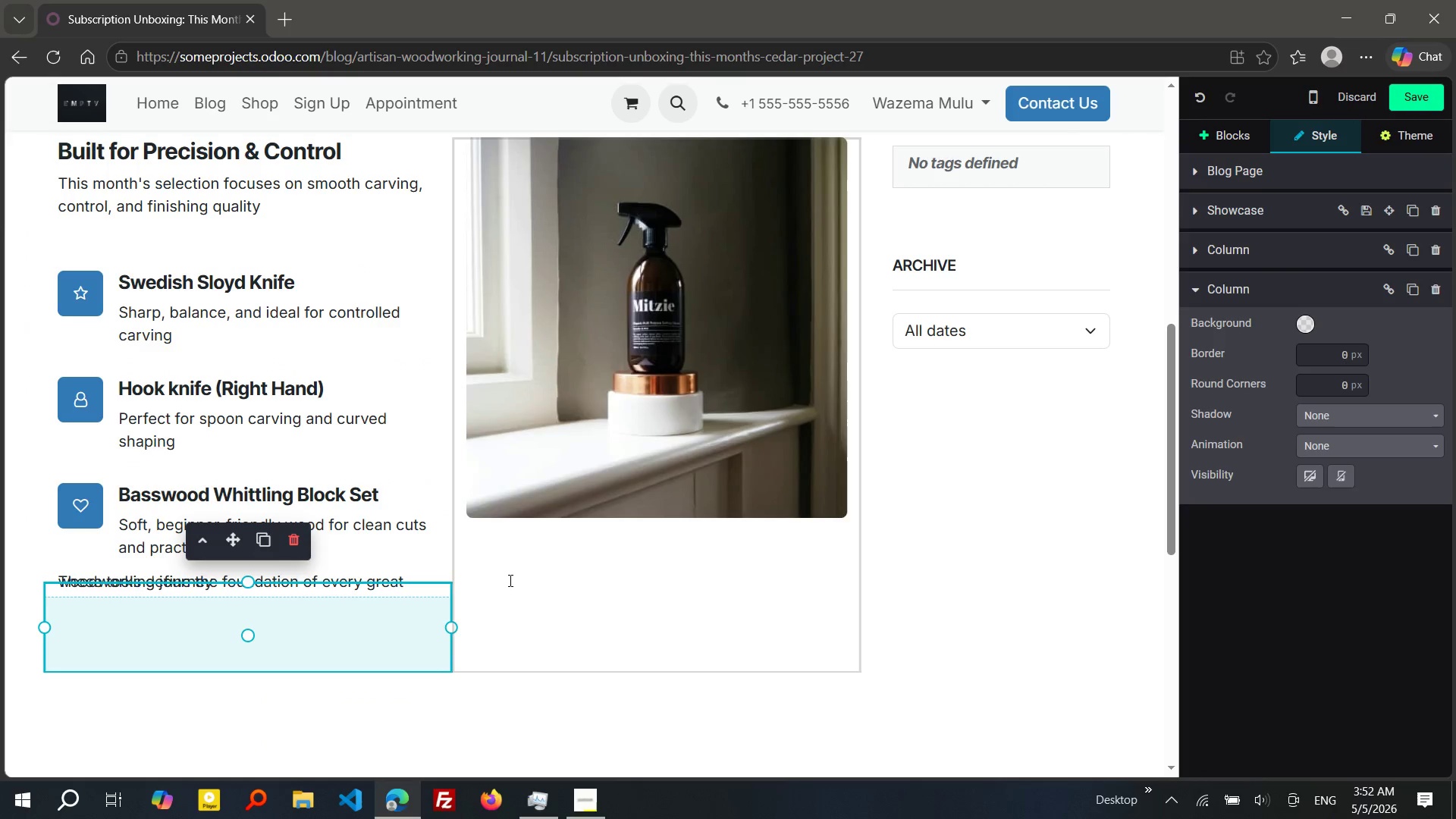 
left_click([509, 580])
 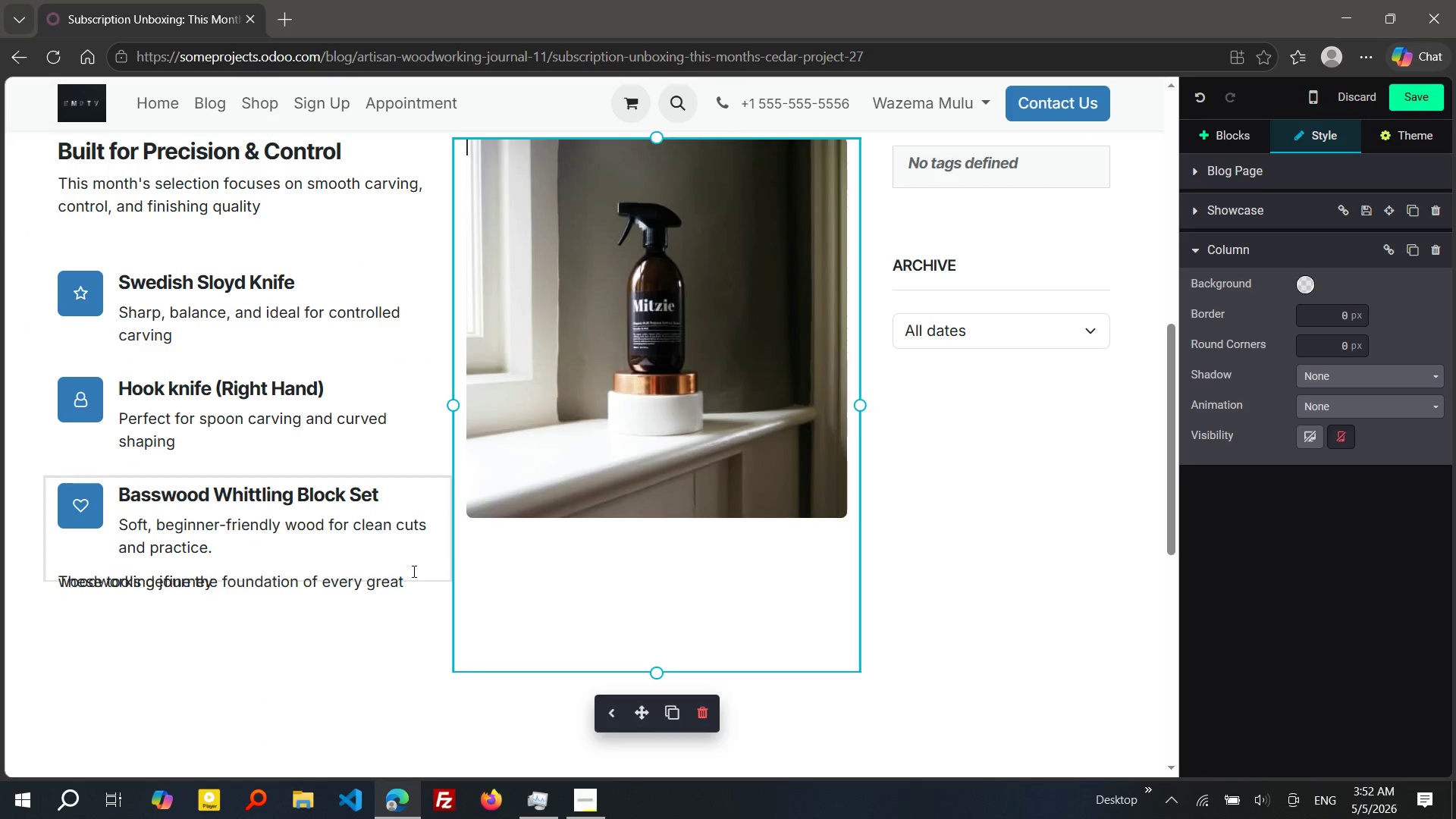 
left_click([410, 571])
 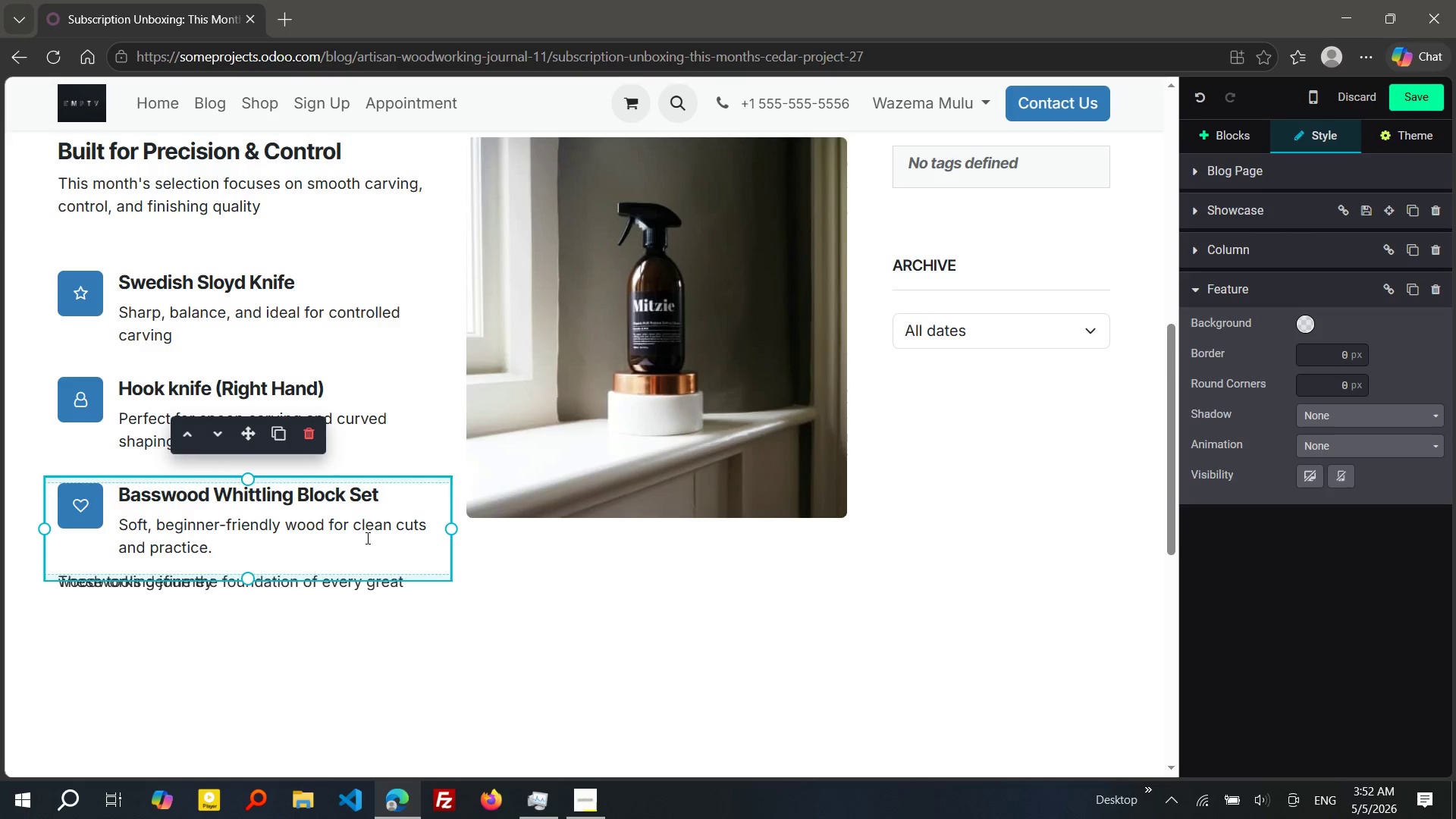 
wait(7.94)
 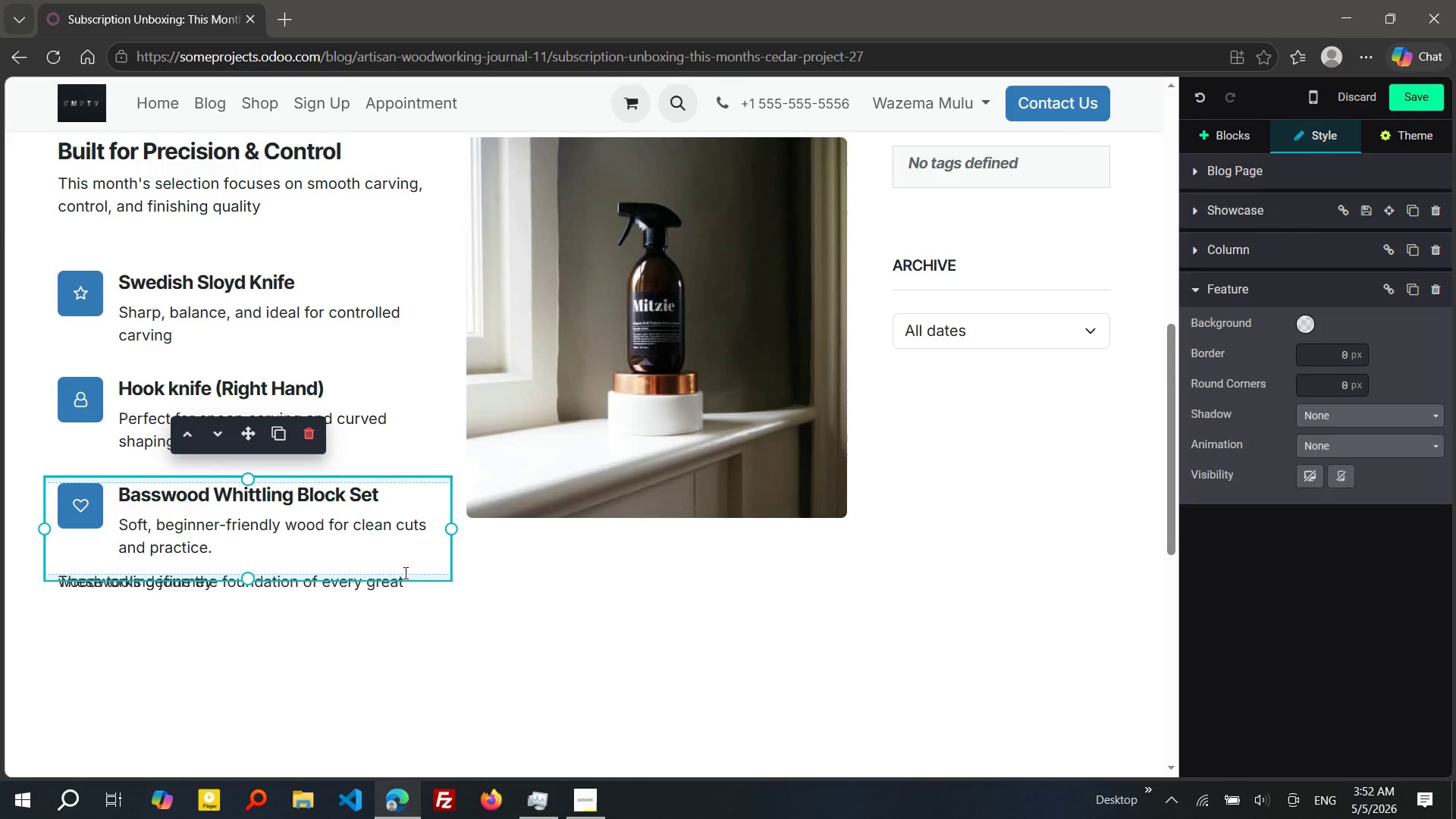 
left_click([184, 590])
 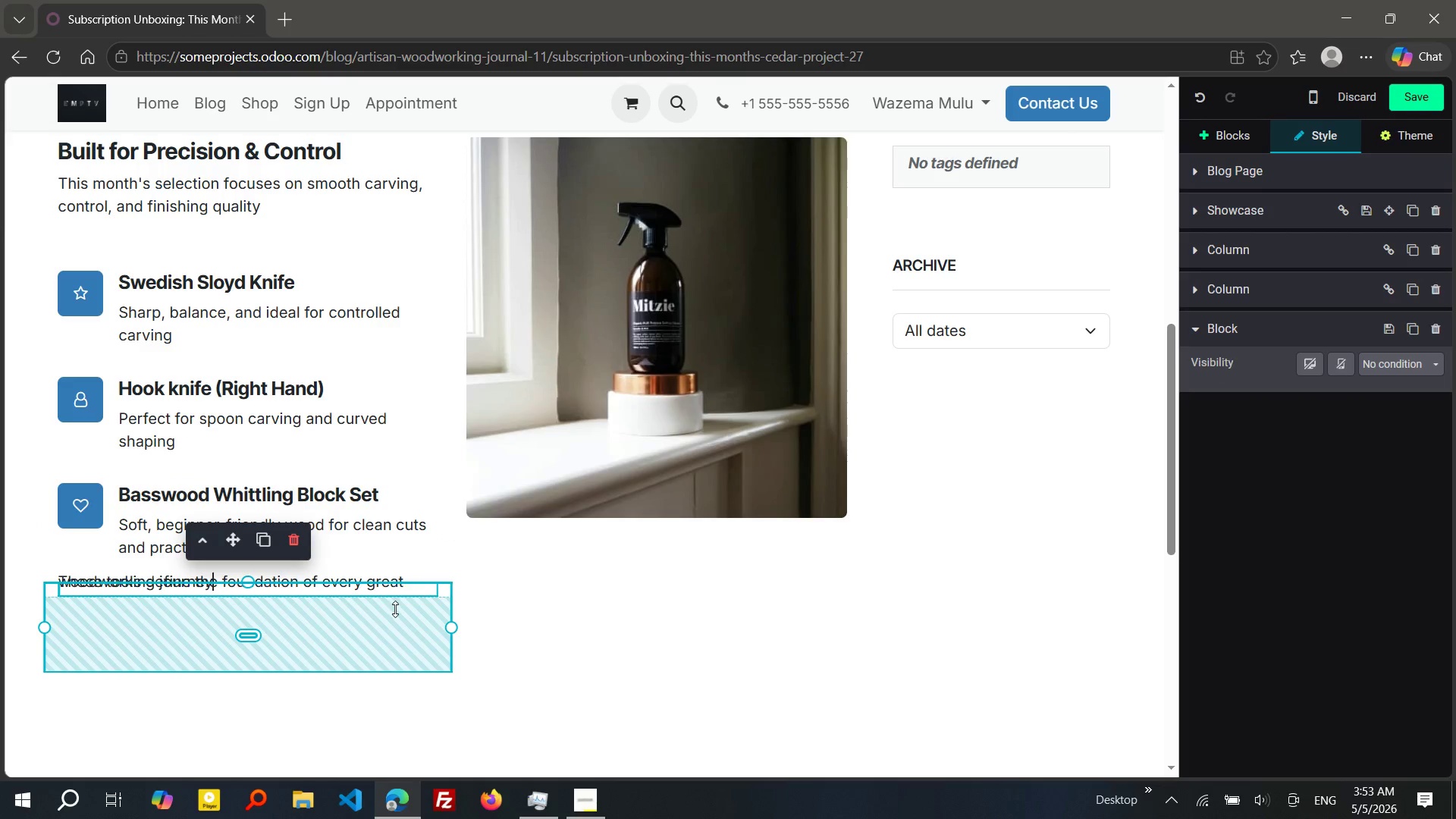 
left_click_drag(start_coordinate=[415, 585], to_coordinate=[65, 562])
 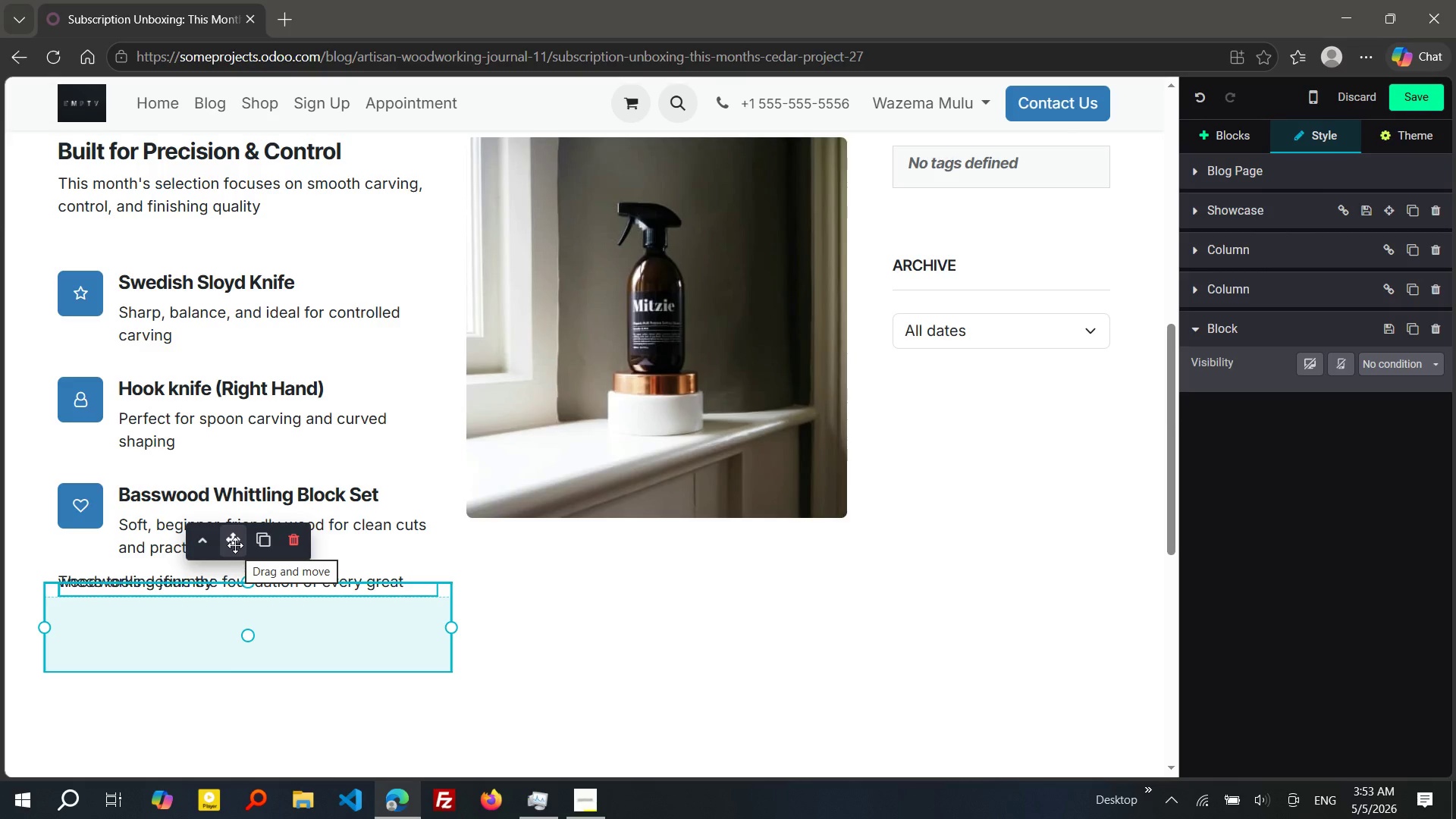 
wait(14.2)
 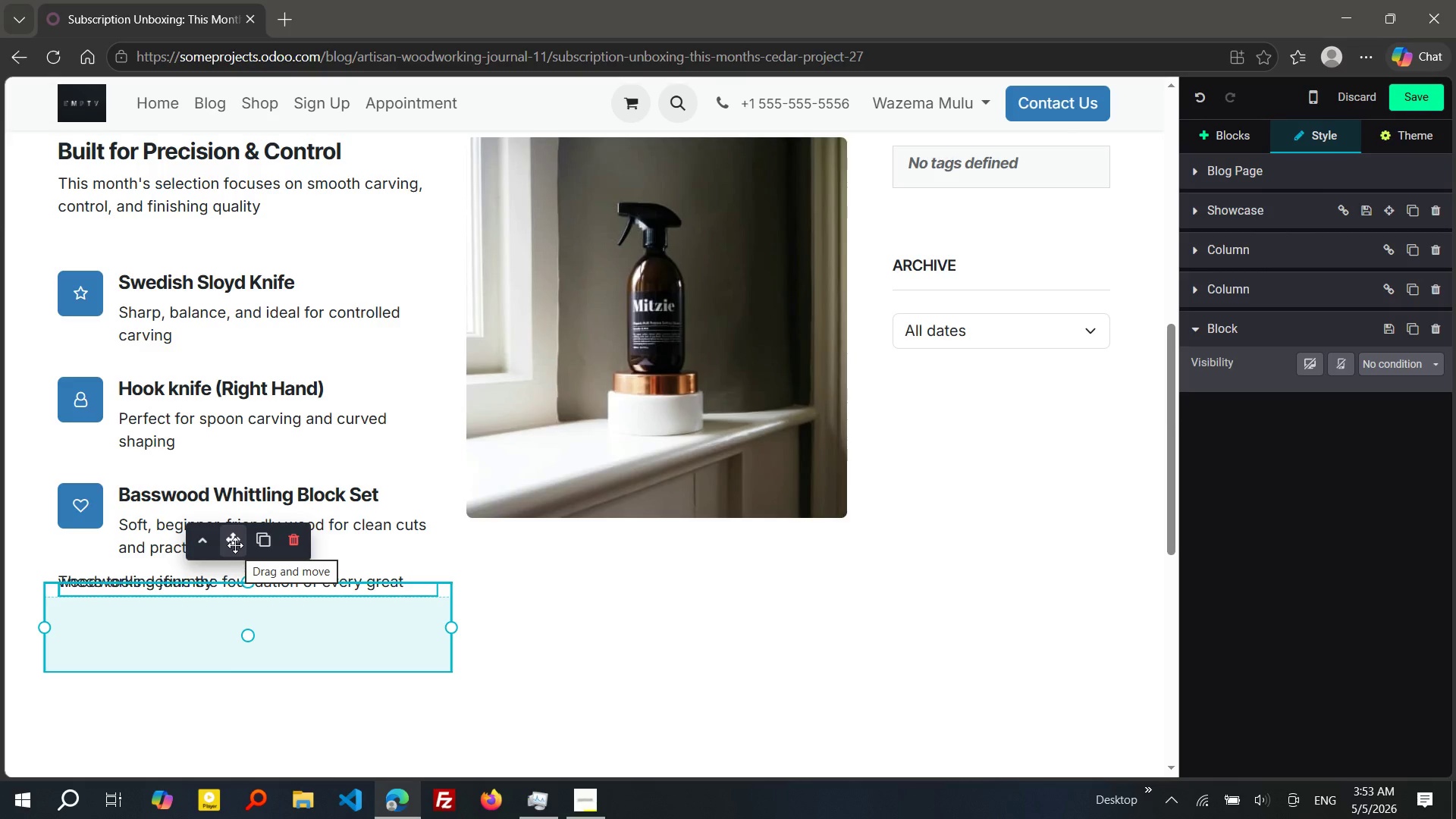 
left_click([254, 604])
 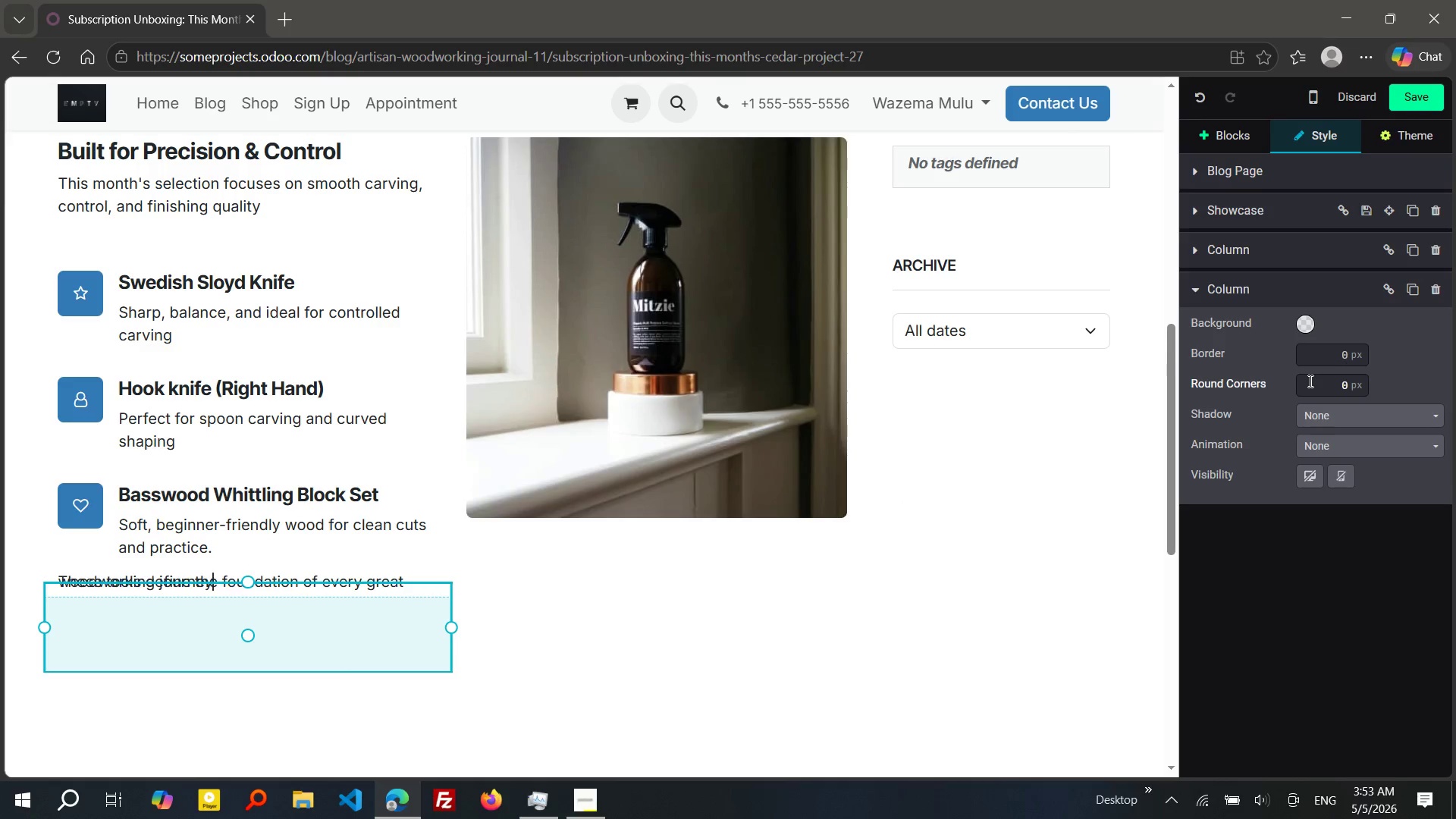 
wait(6.64)
 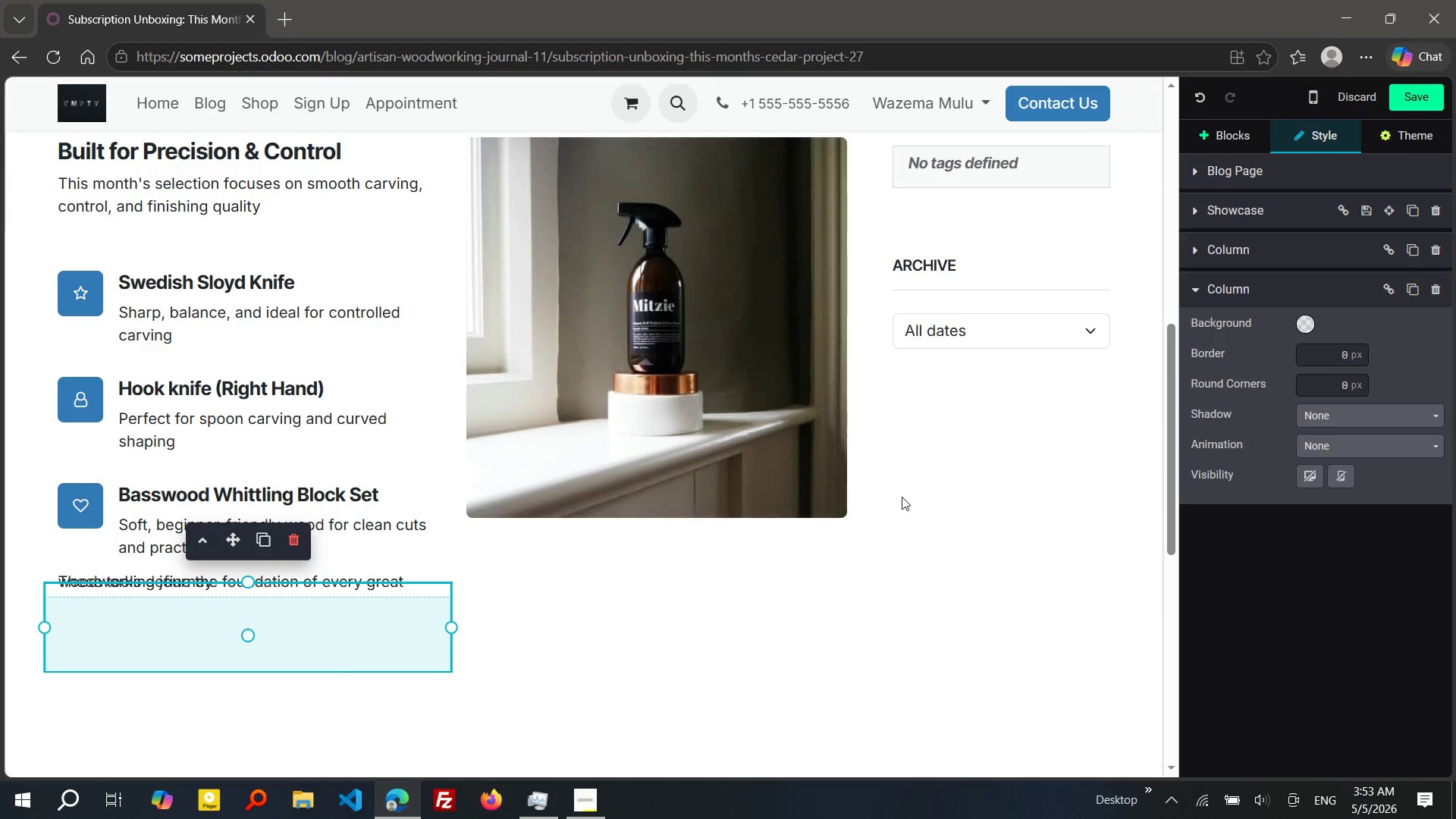 
left_click([1341, 358])
 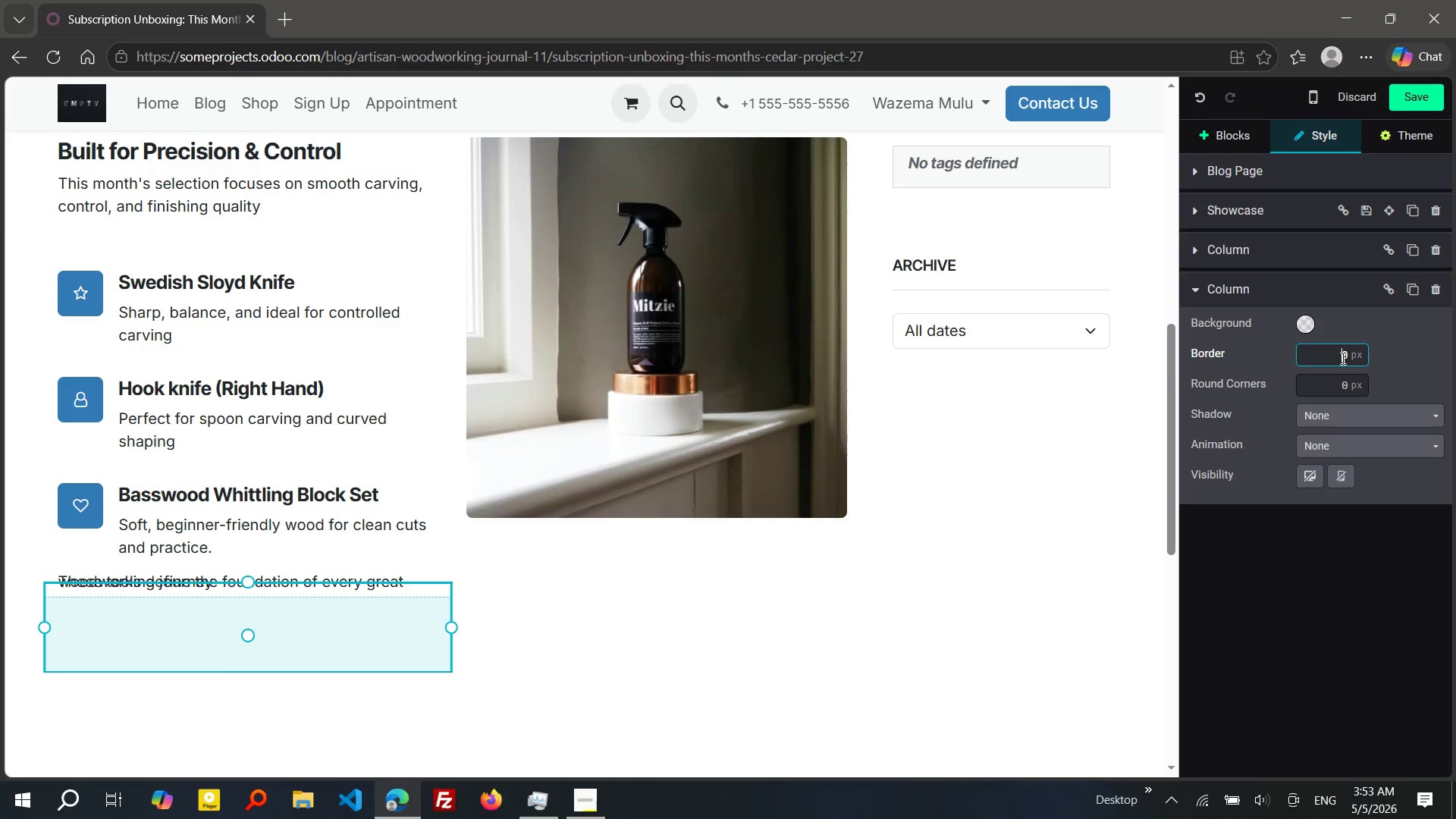 
key(1)
 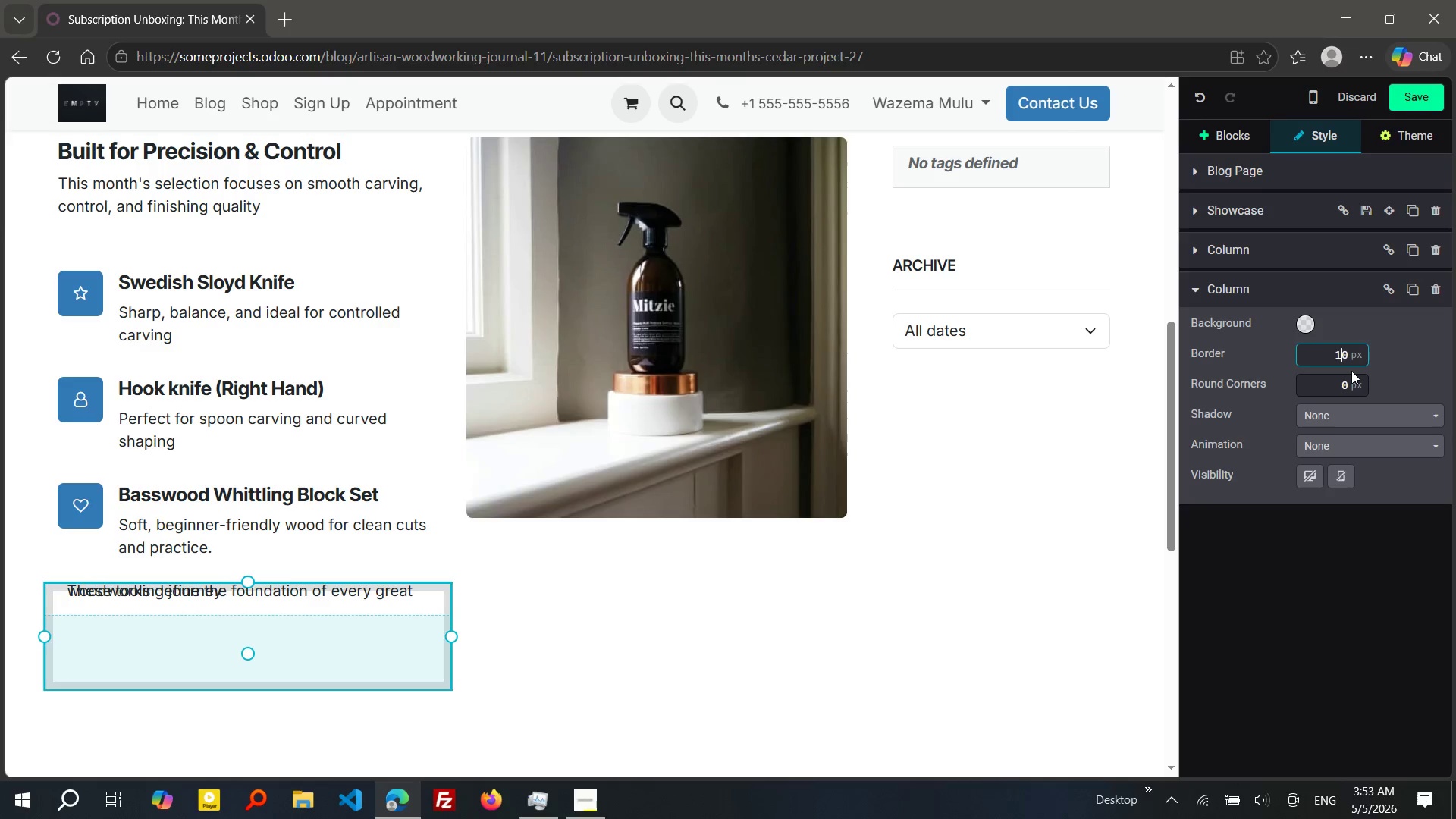 
key(1)
 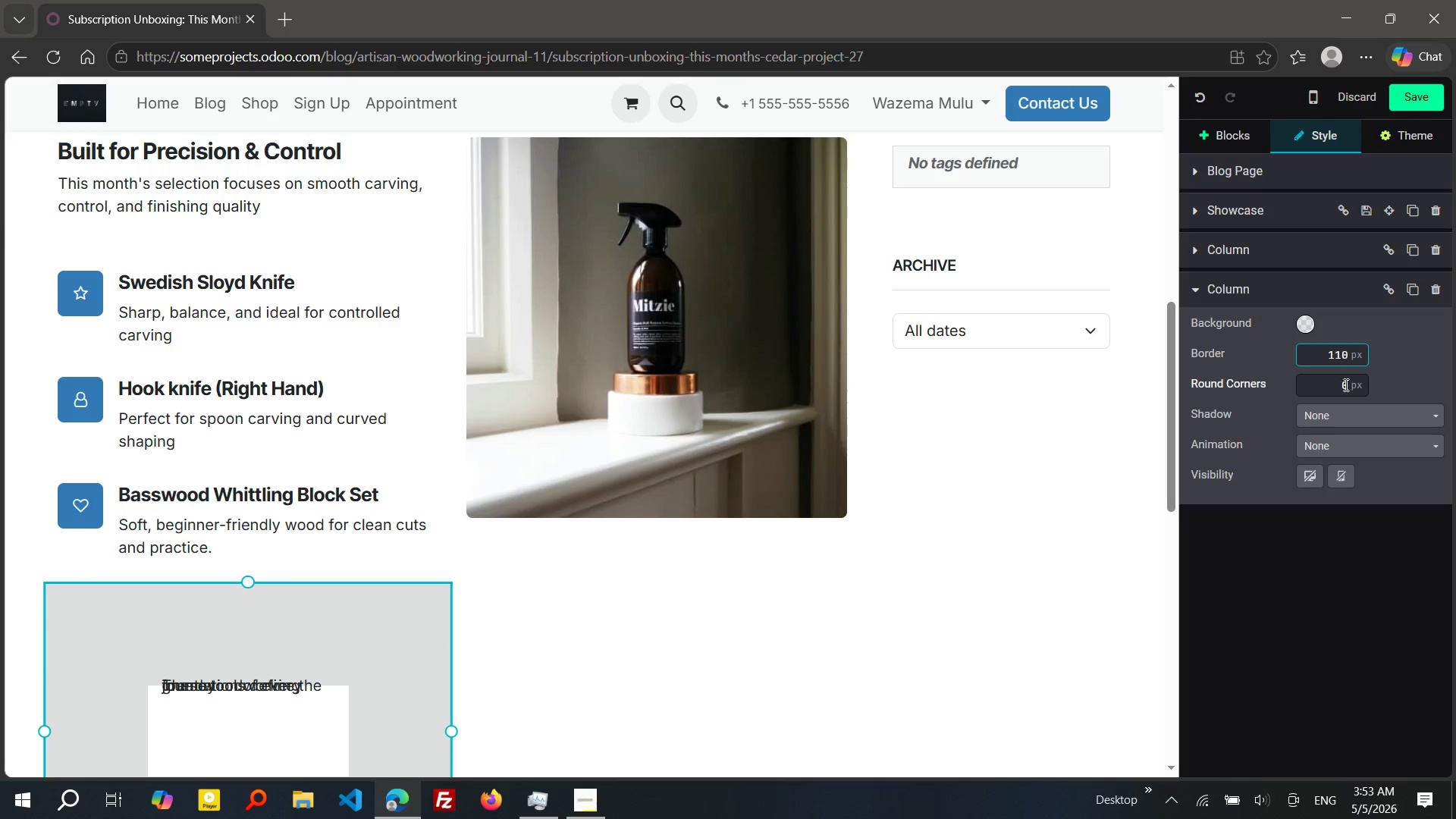 
left_click([1342, 388])
 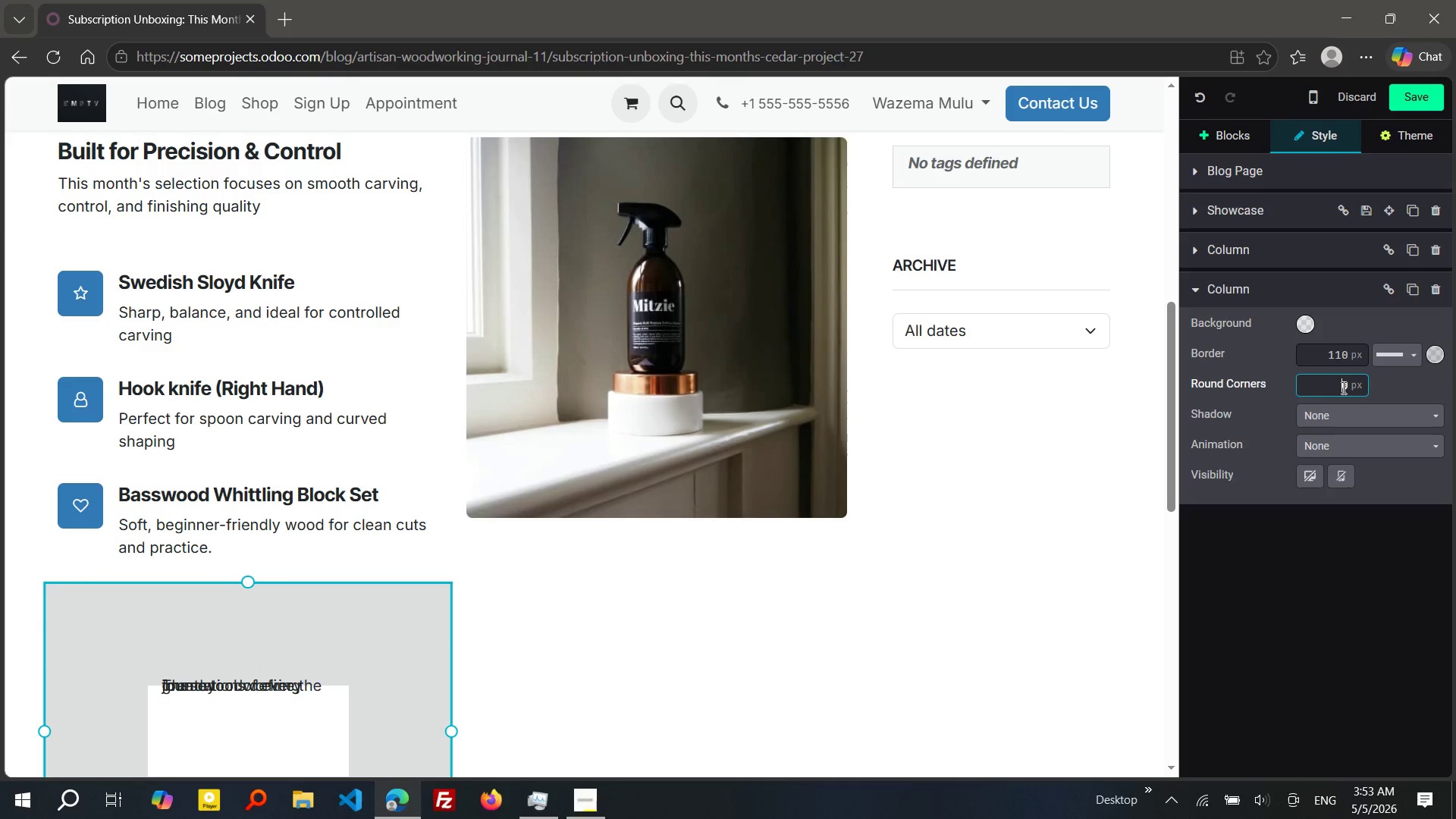 
key(1)
 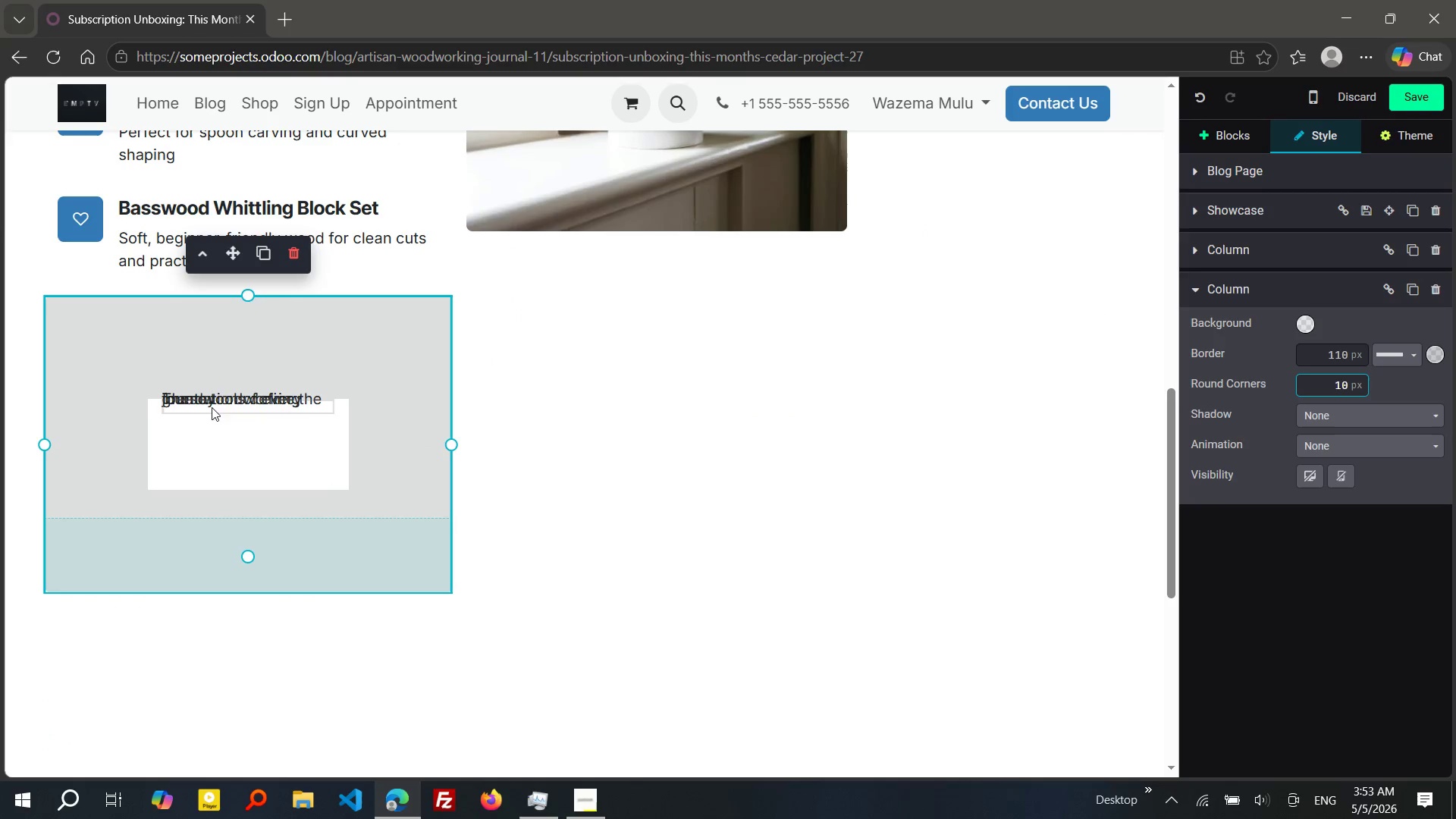 
wait(5.47)
 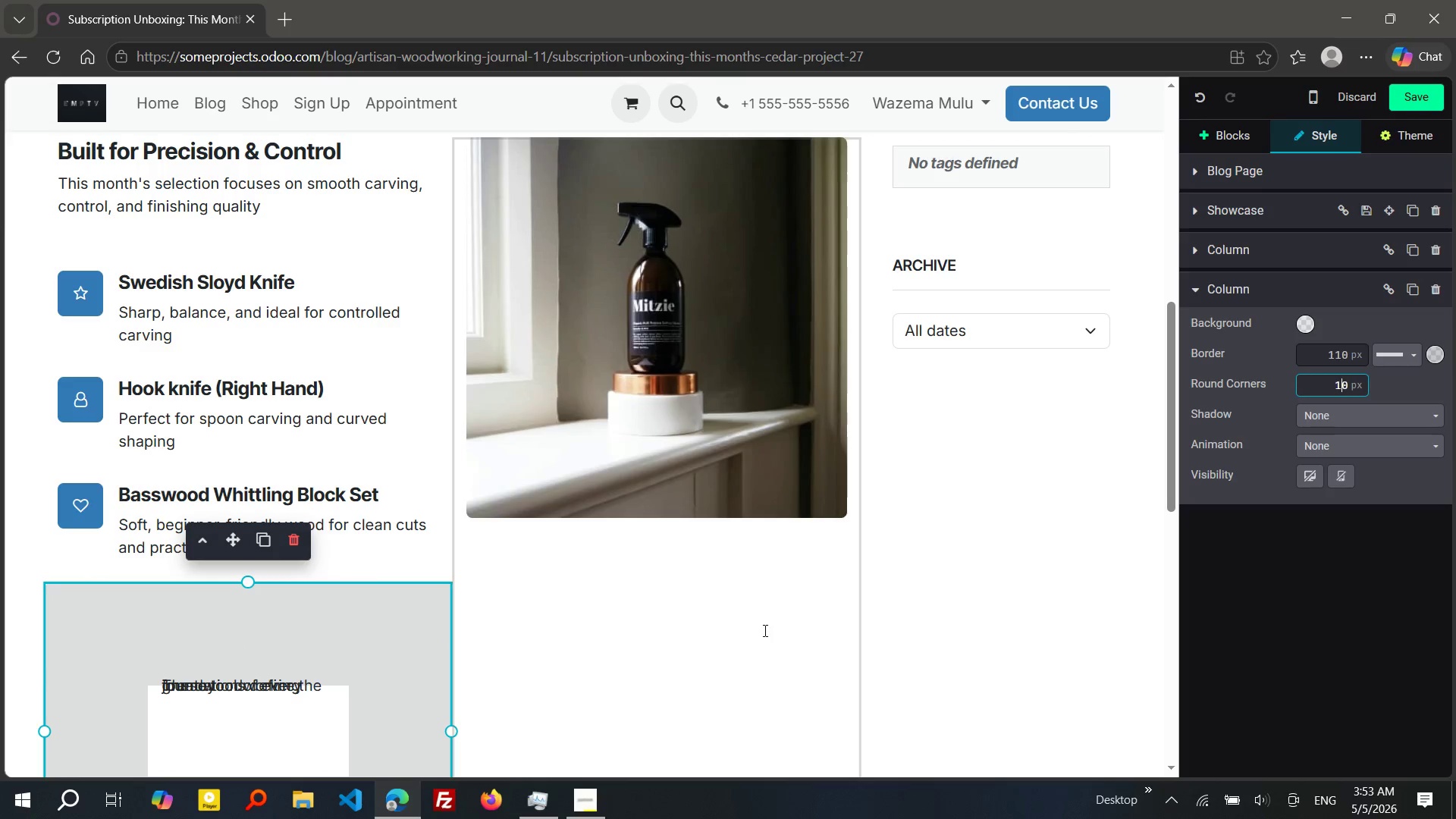 
left_click_drag(start_coordinate=[165, 399], to_coordinate=[347, 394])
 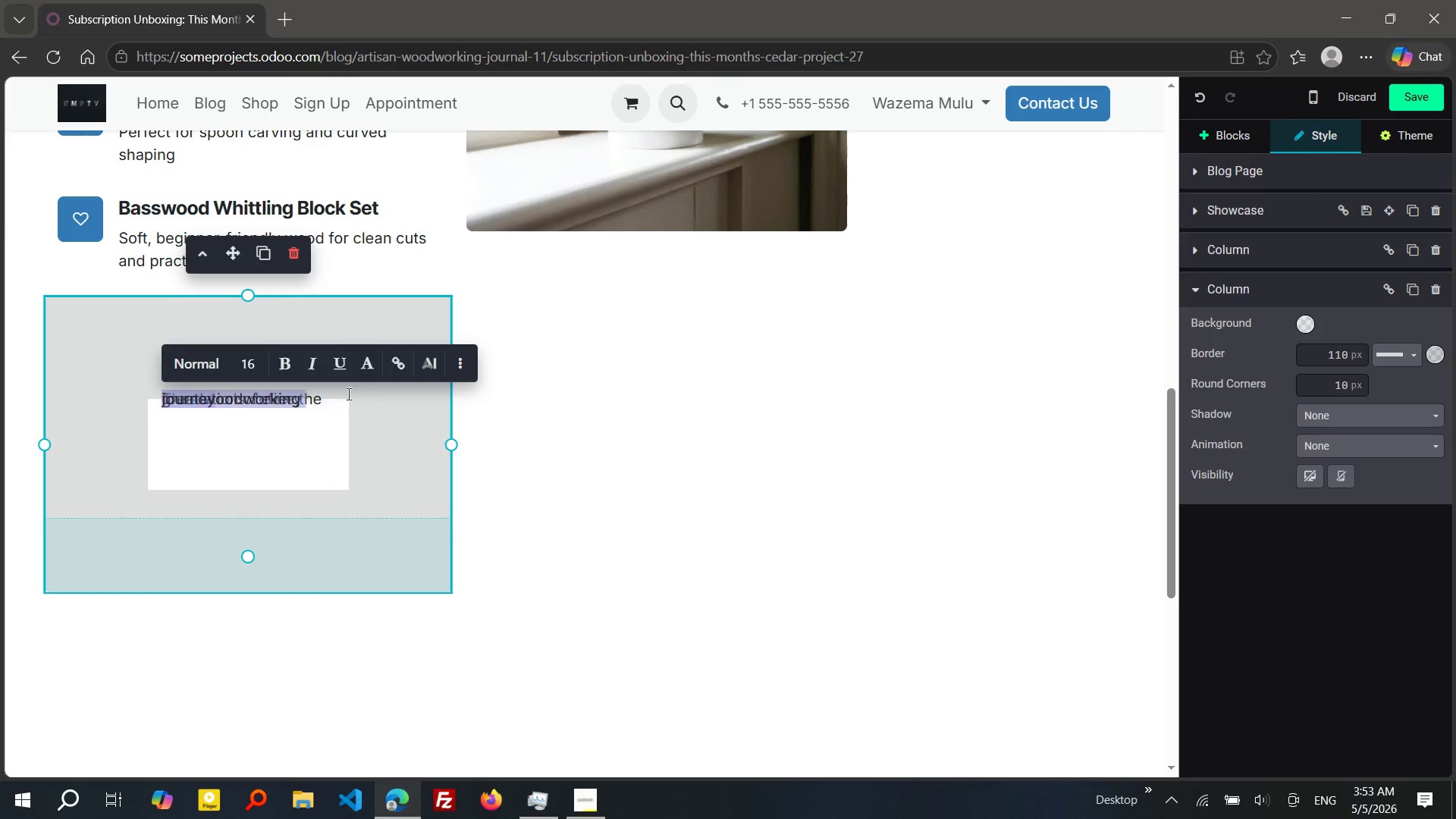 
key(Control+C)
 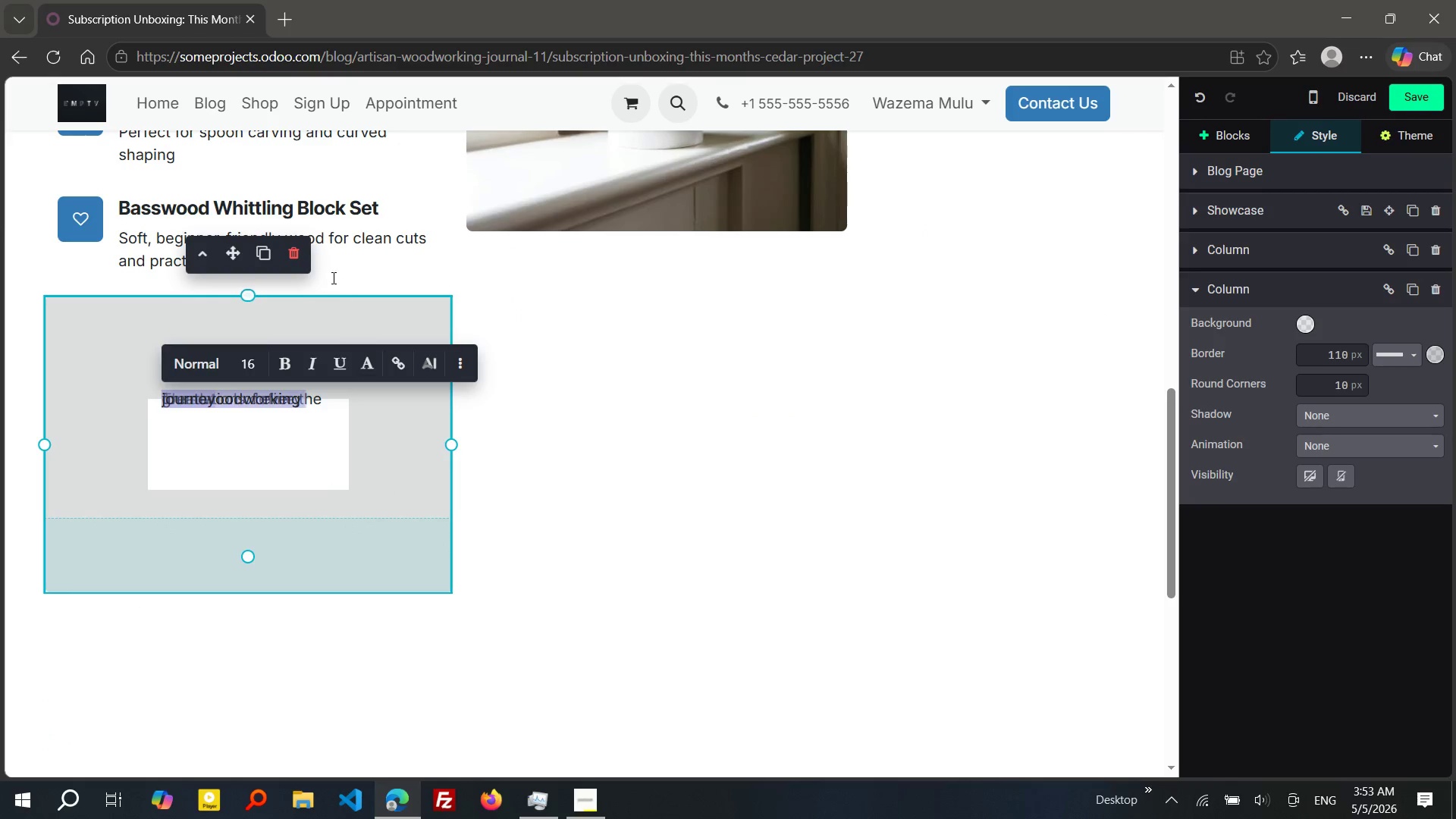 
left_click([293, 268])
 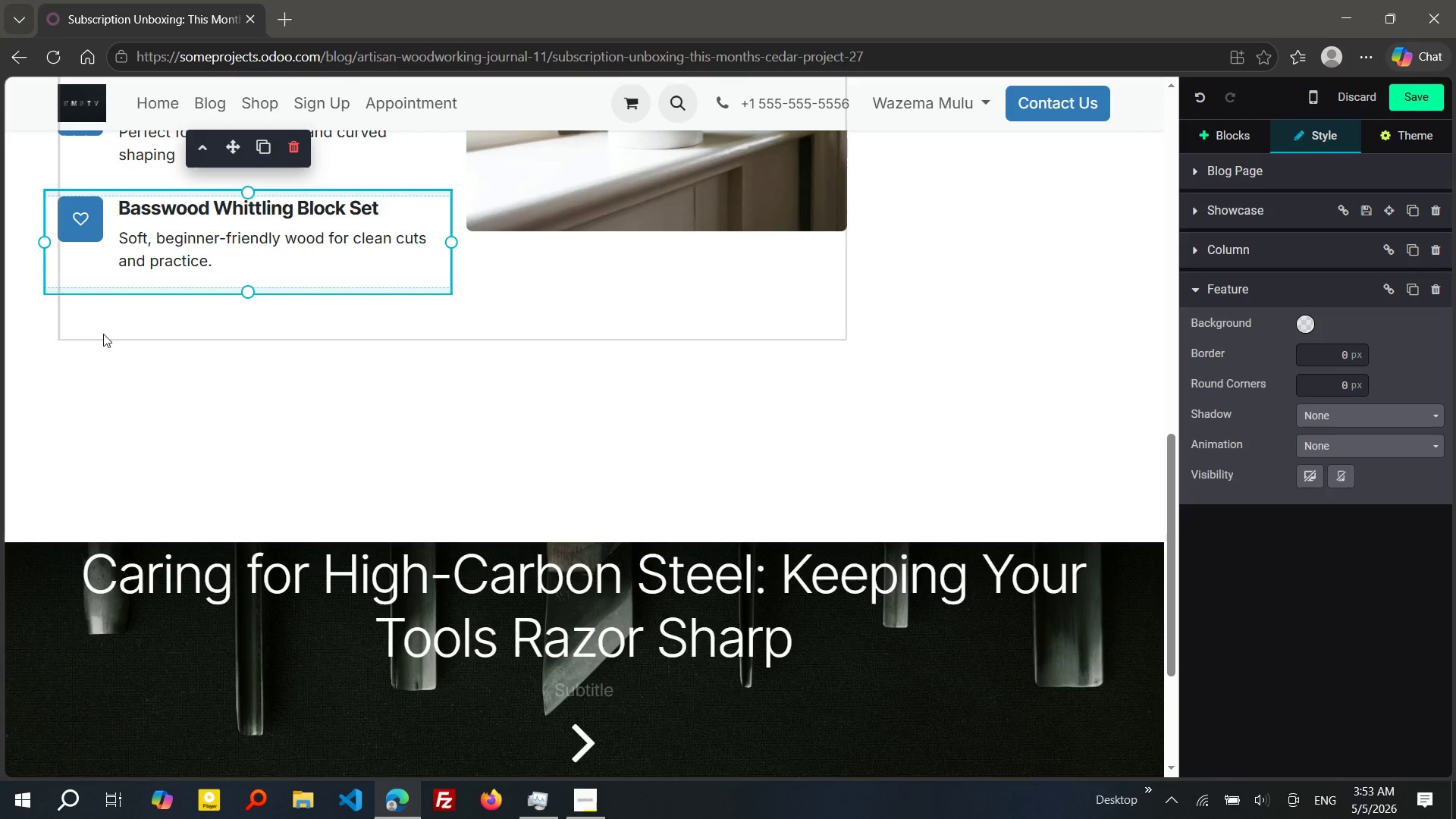 
left_click([84, 356])
 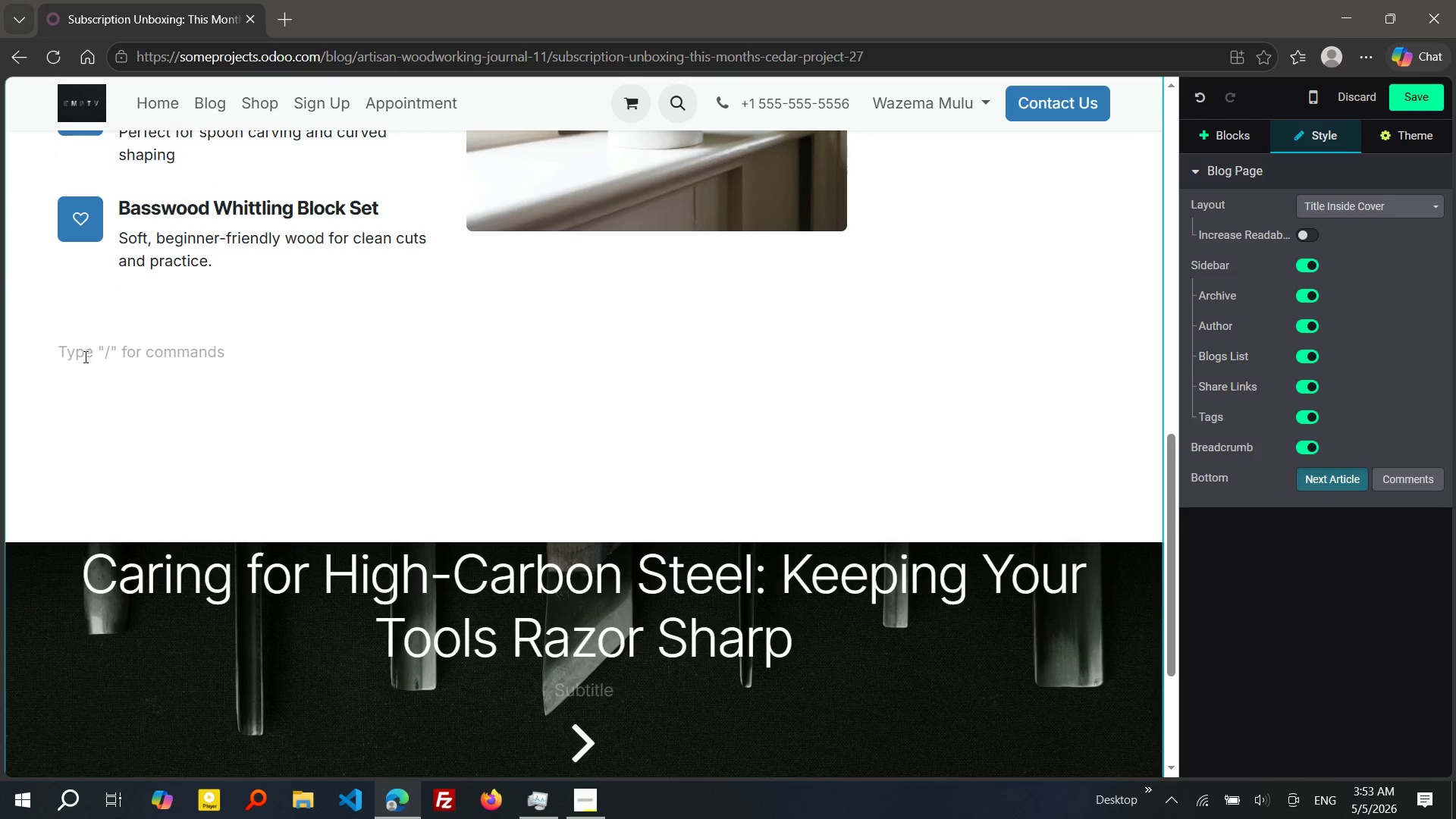 
key(Control+V)
 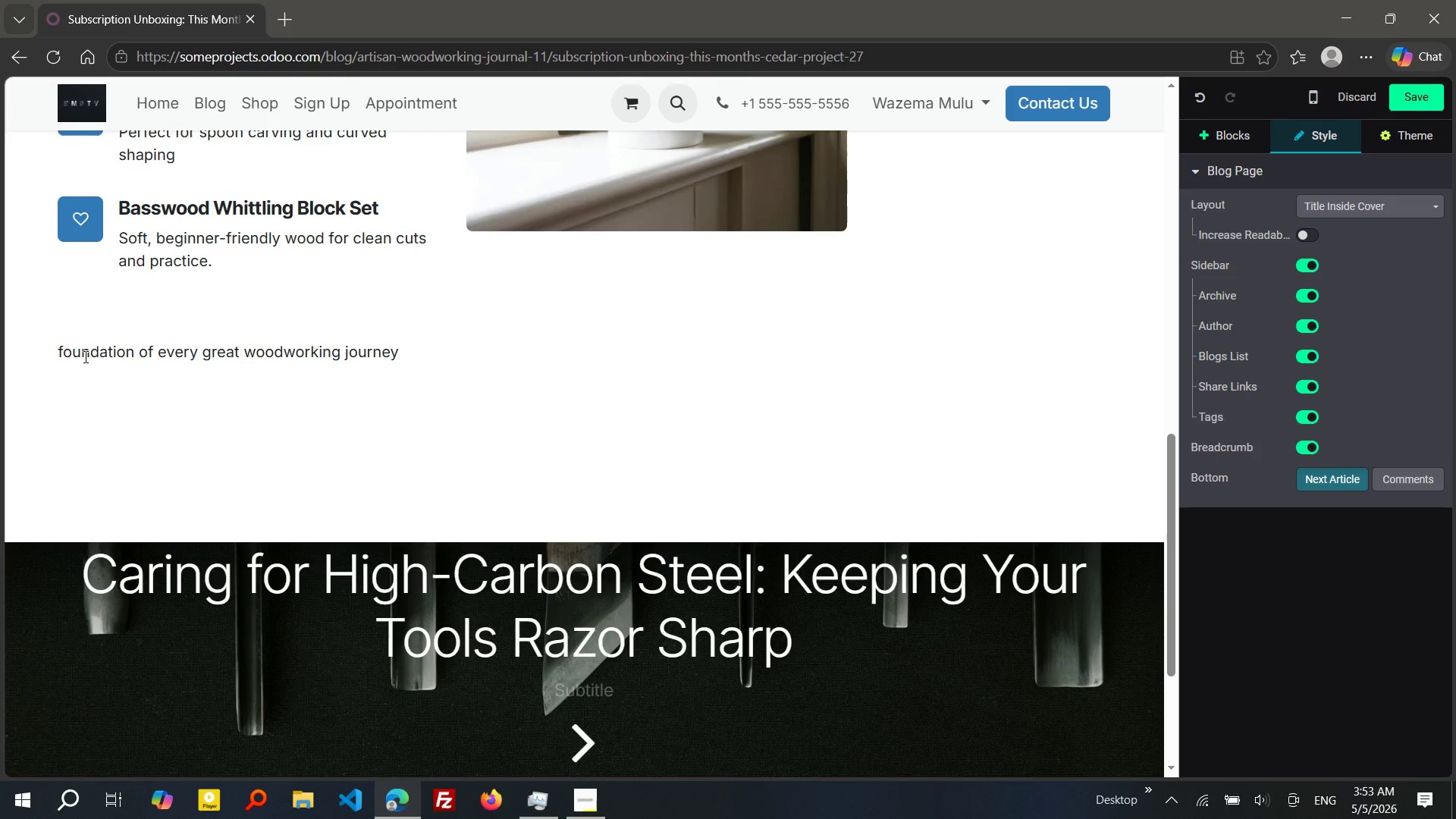 
wait(7.69)
 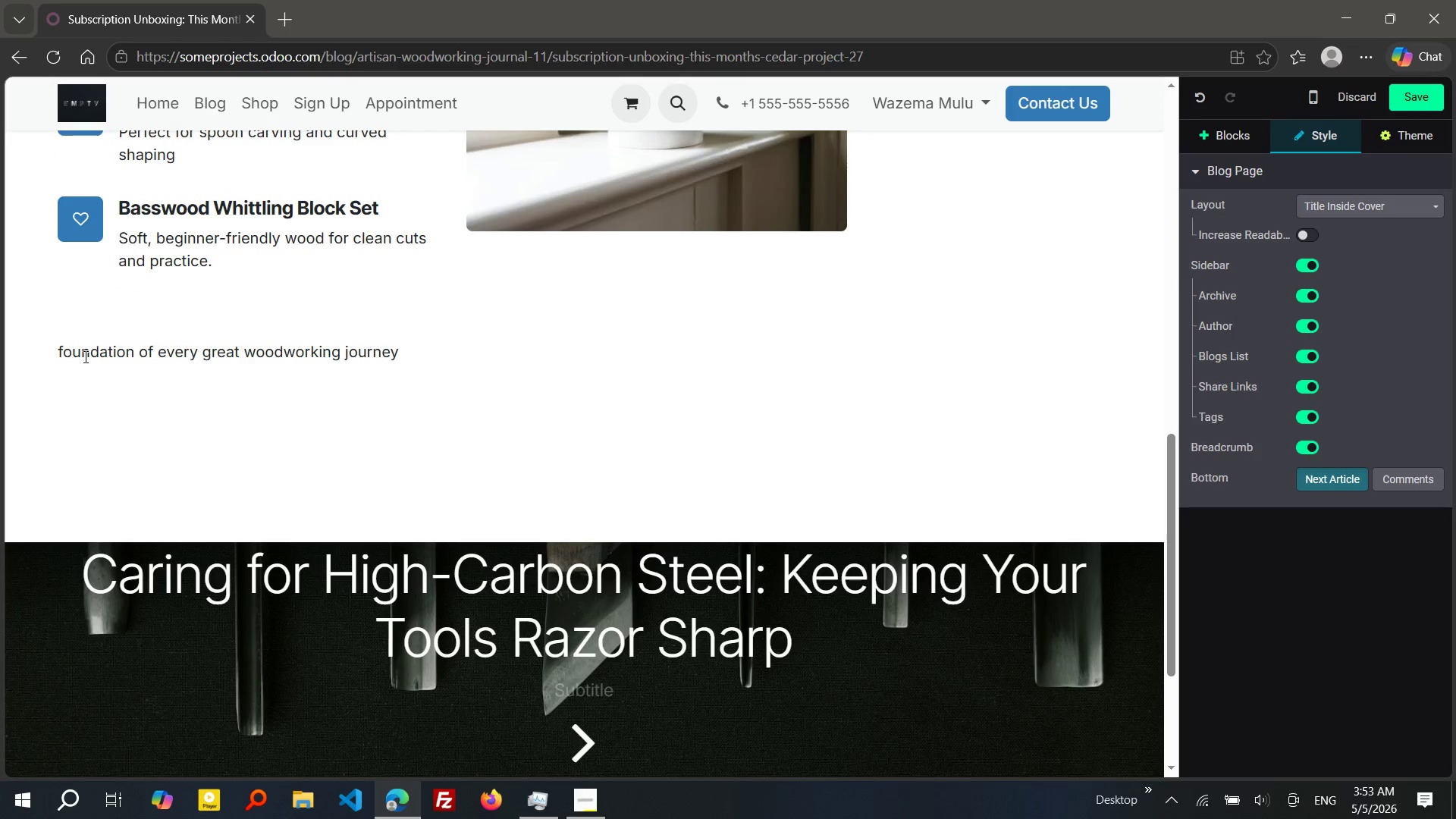 
left_click([63, 349])
 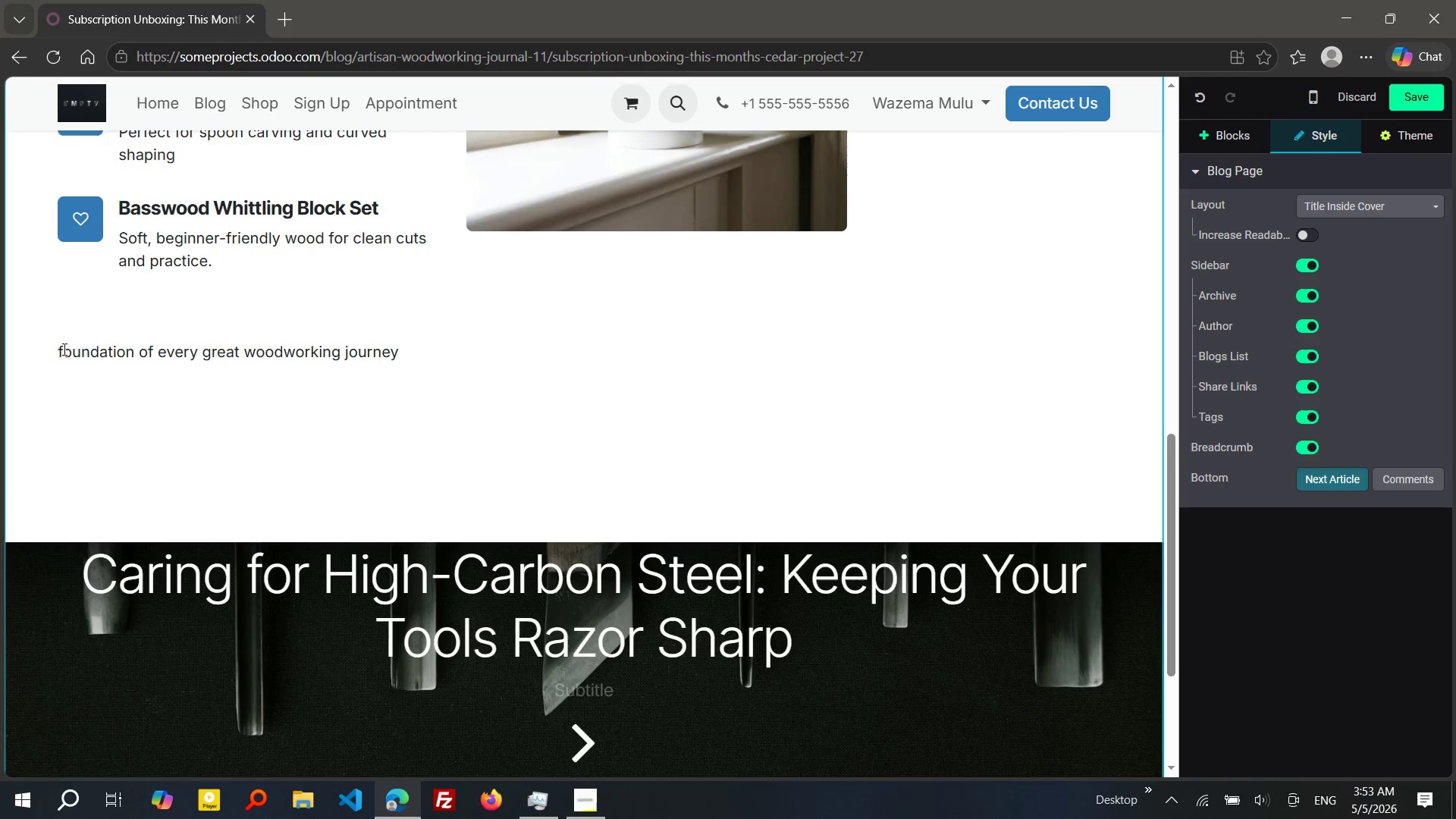 
key(ArrowLeft)
 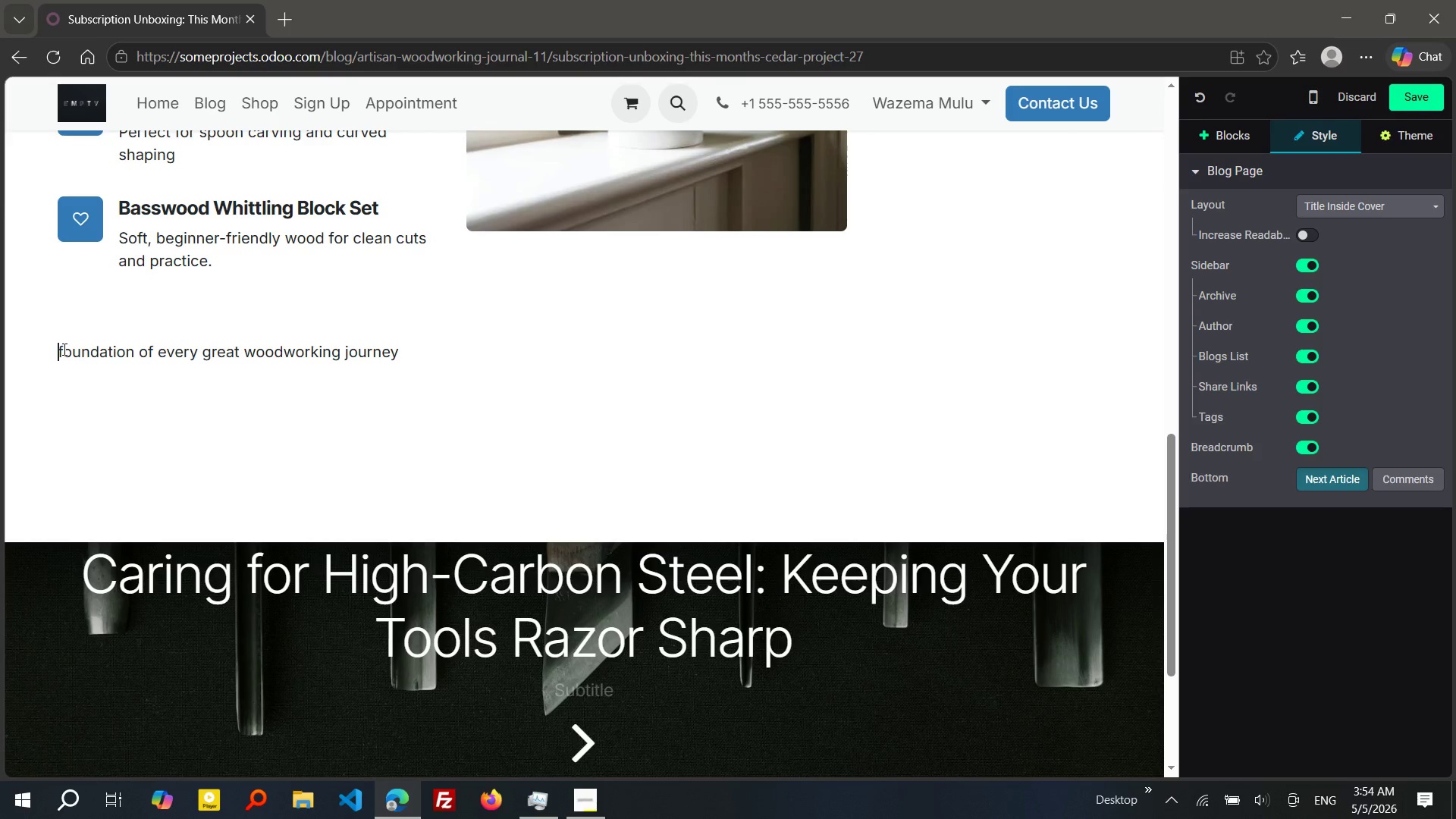 
type(THSes)
key(Backspace)
key(Backspace)
key(Backspace)
type(ses)
key(Backspace)
key(Backspace)
key(Backspace)
type(ese )
 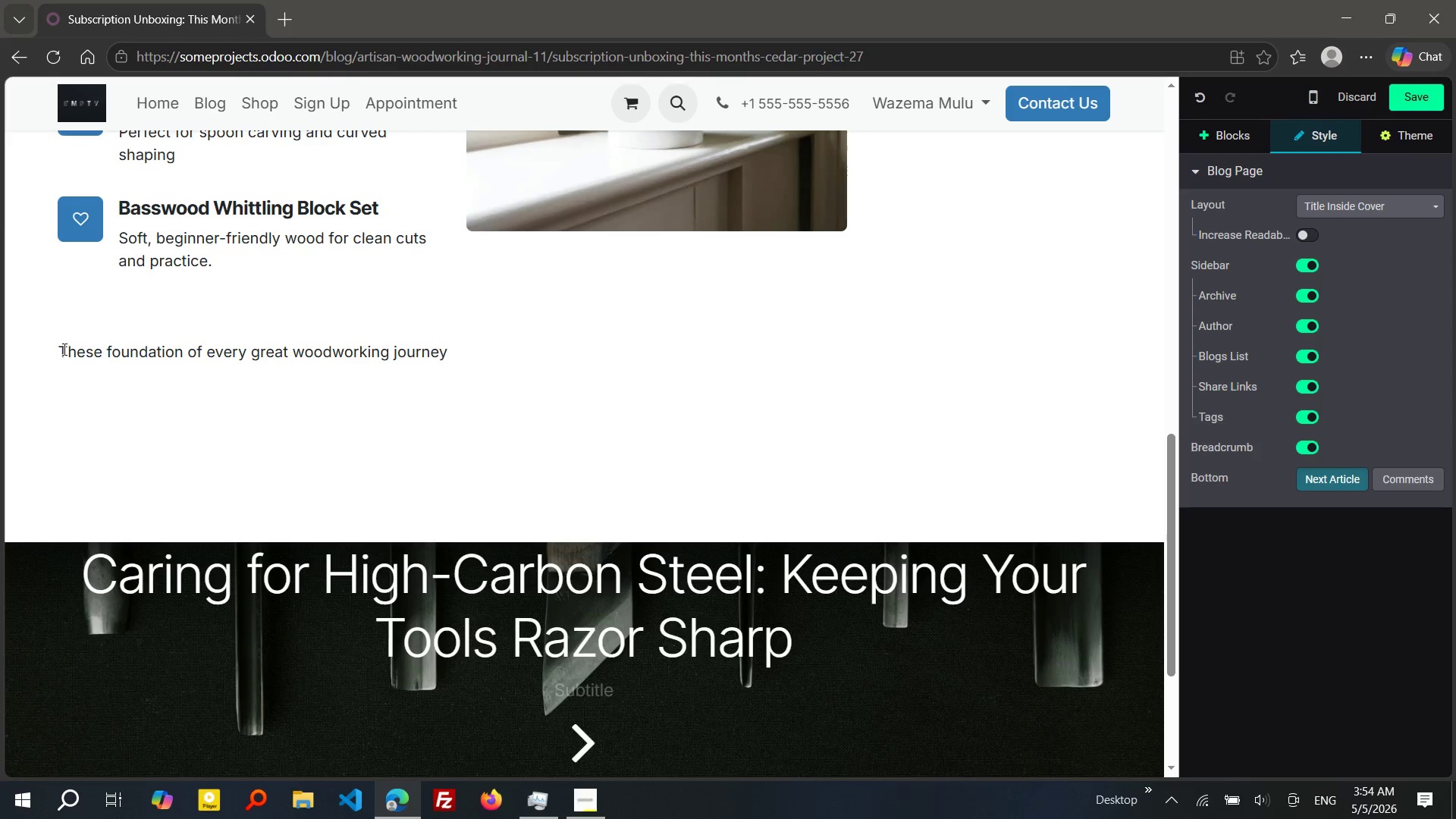 
wait(10.75)
 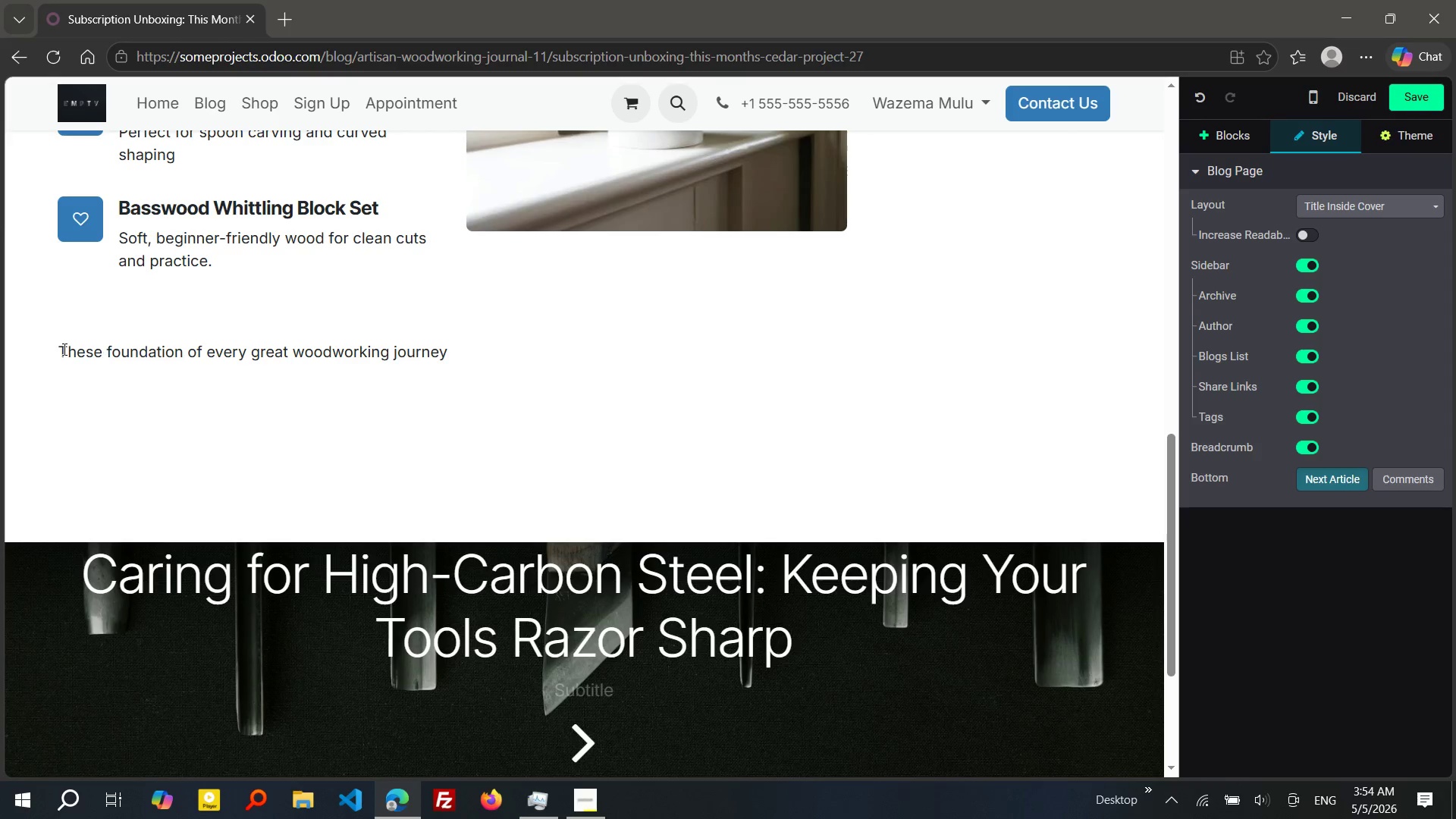 
type(tools define )
 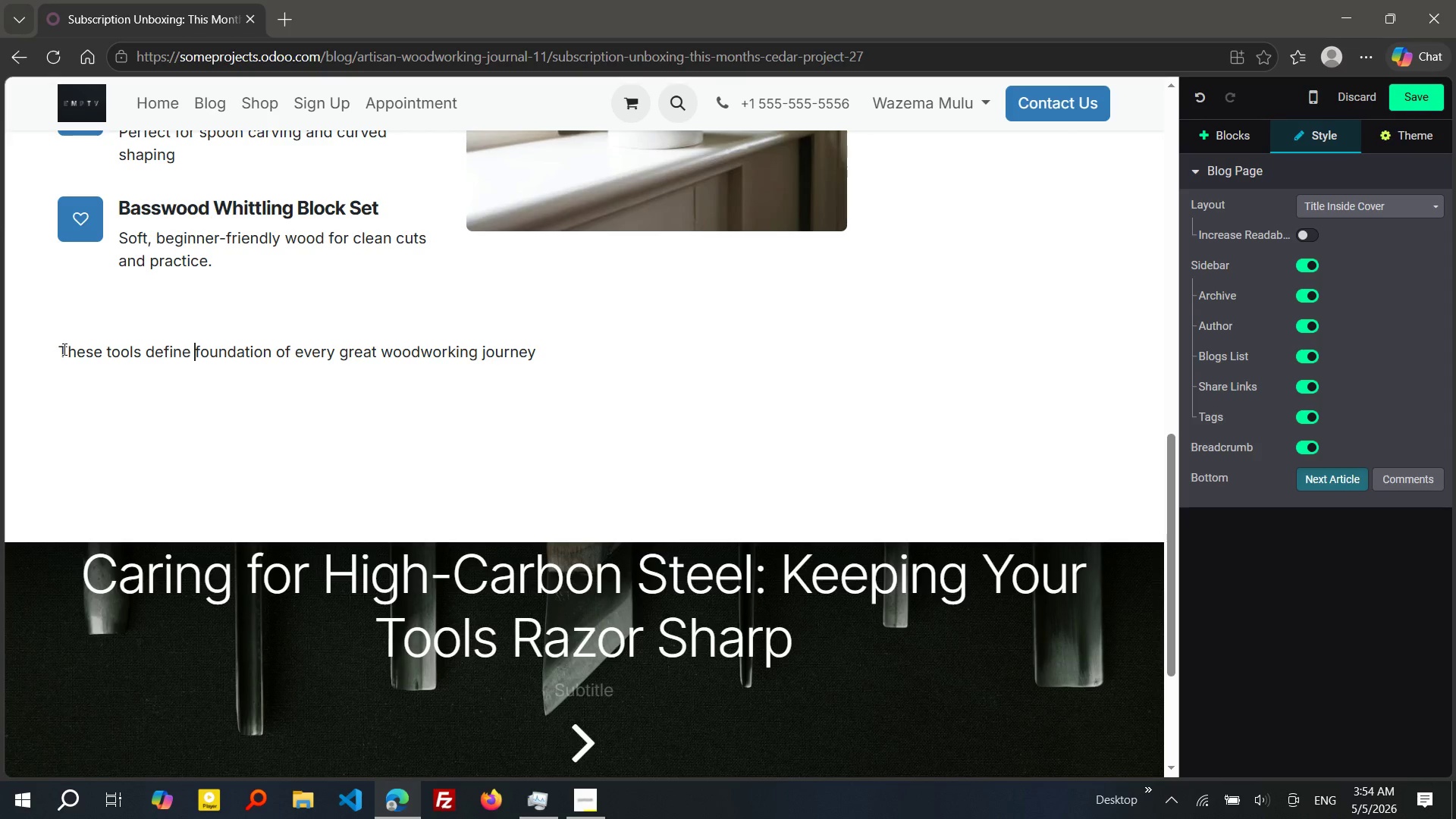 
type(the )
 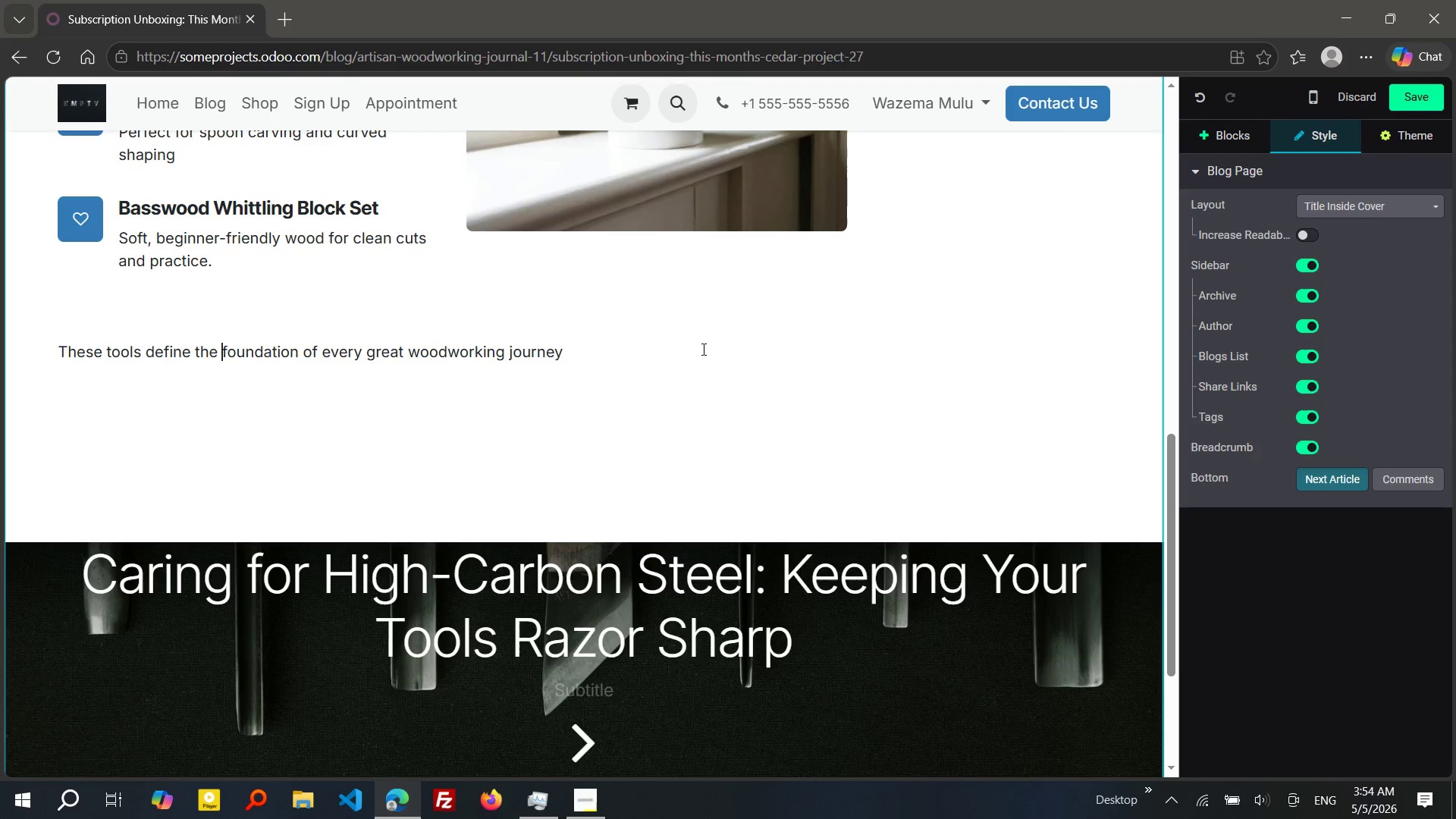 
left_click([568, 309])
 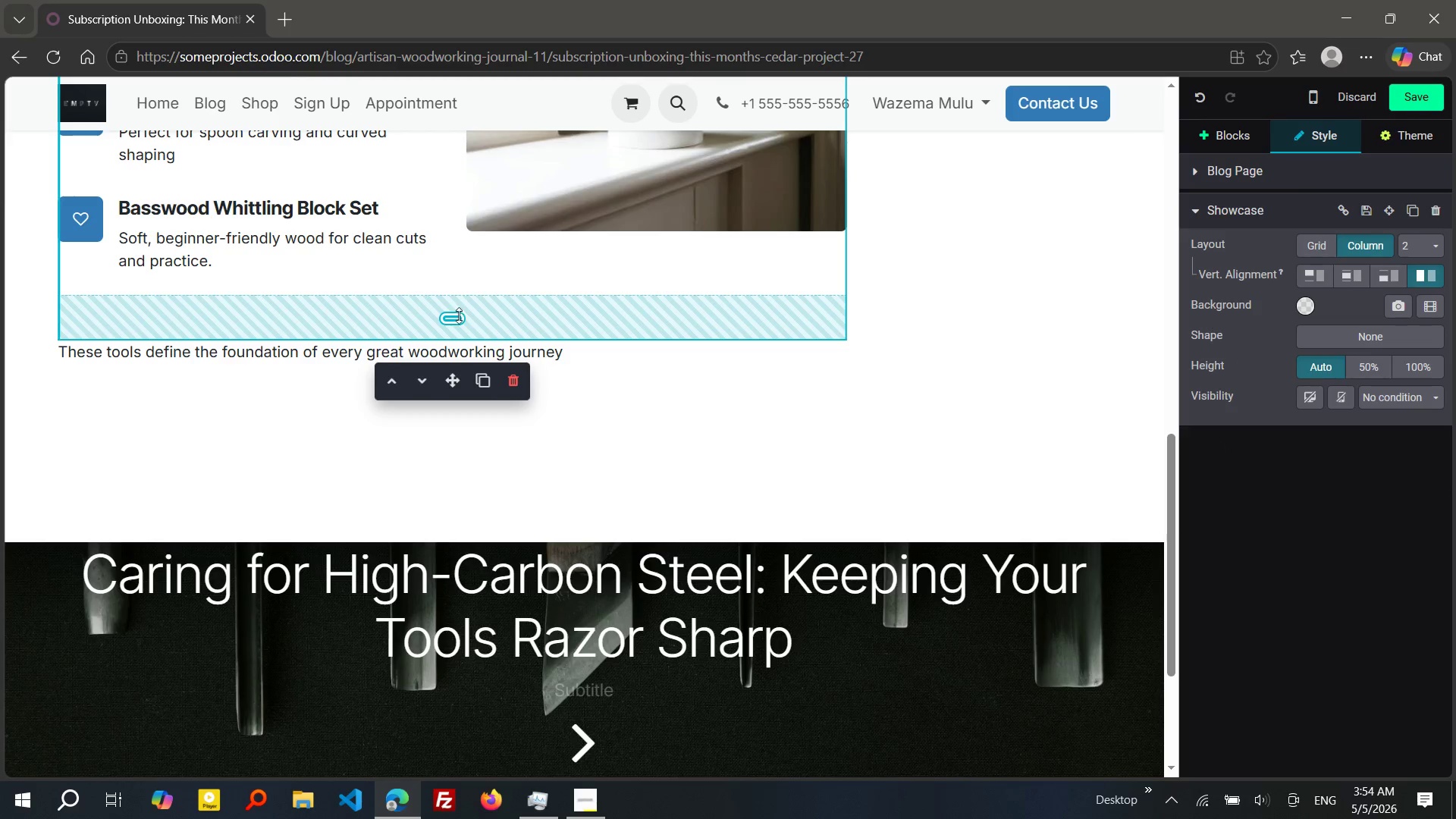 
left_click_drag(start_coordinate=[457, 315], to_coordinate=[458, 221])
 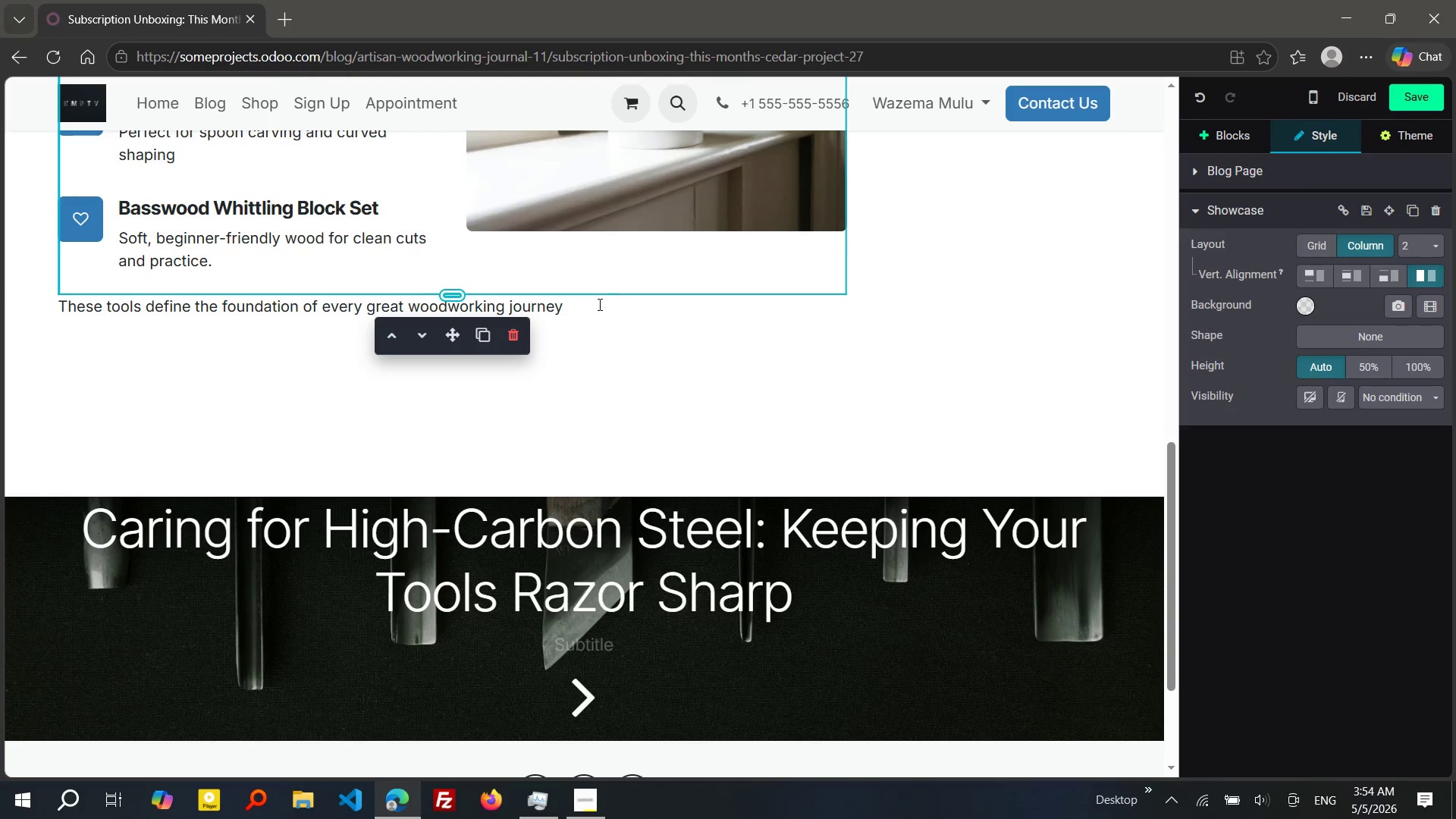 
left_click_drag(start_coordinate=[597, 305], to_coordinate=[12, 303])
 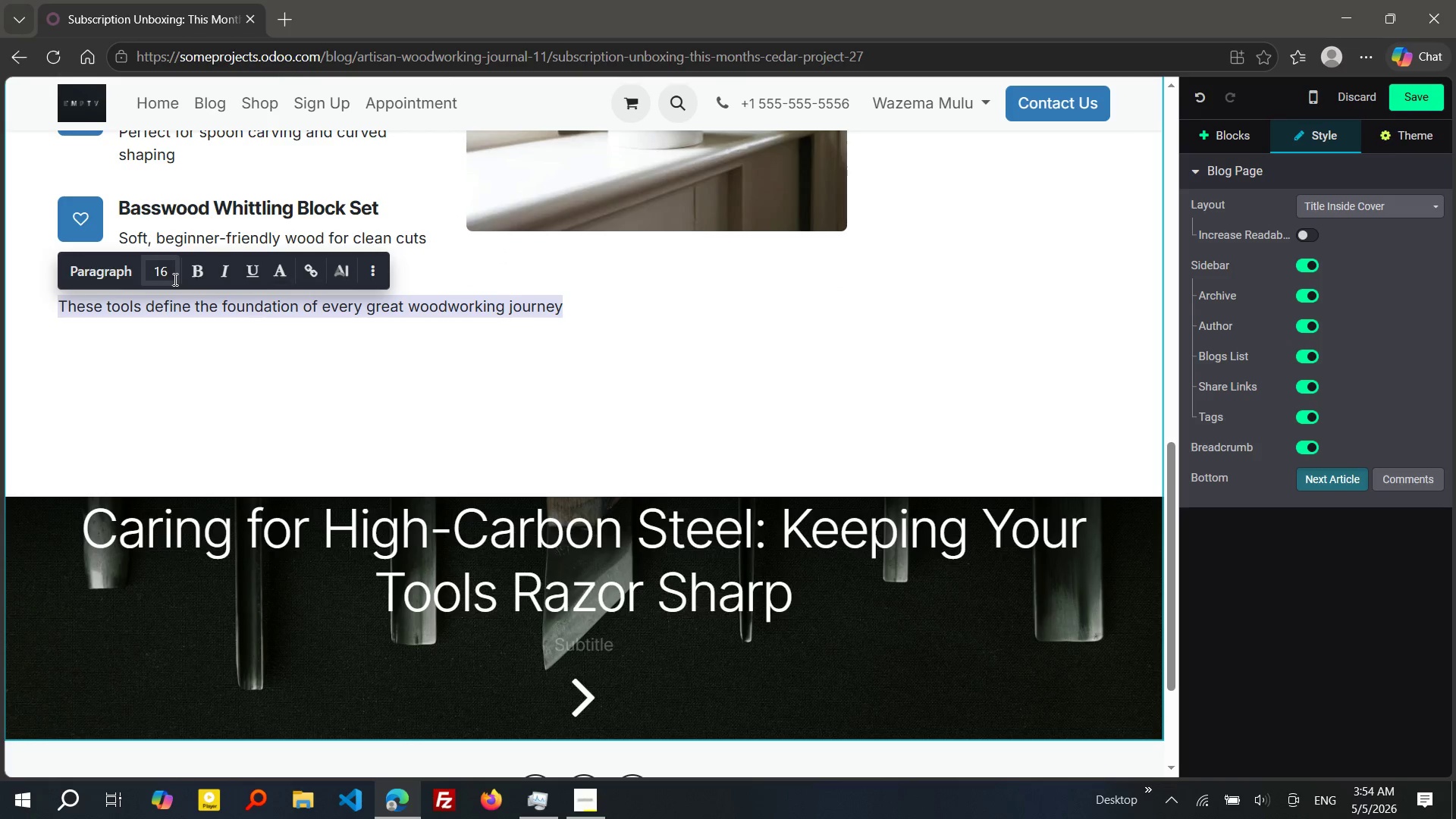 
left_click([174, 279])
 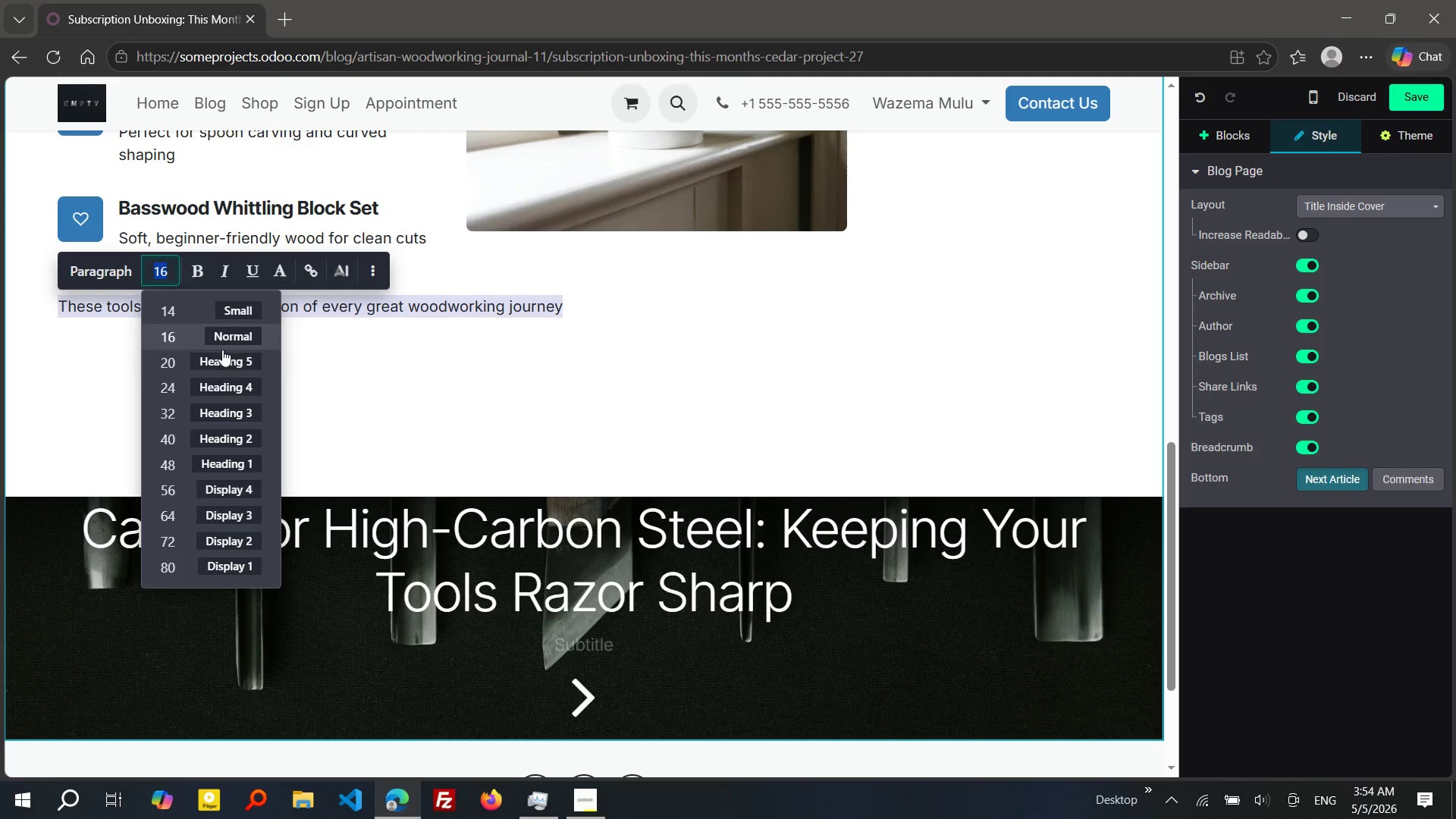 
left_click([222, 353])
 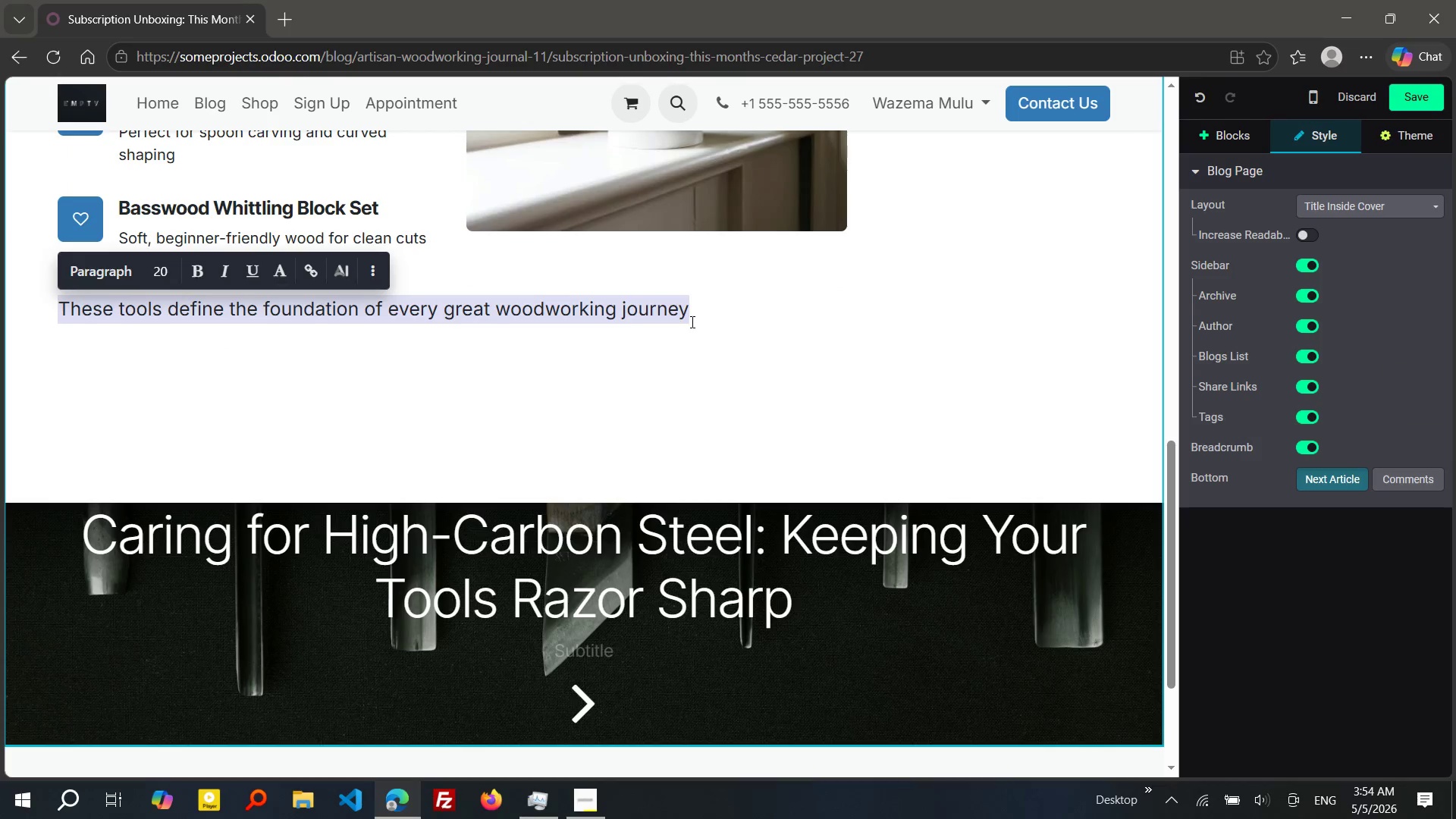 
left_click([714, 309])
 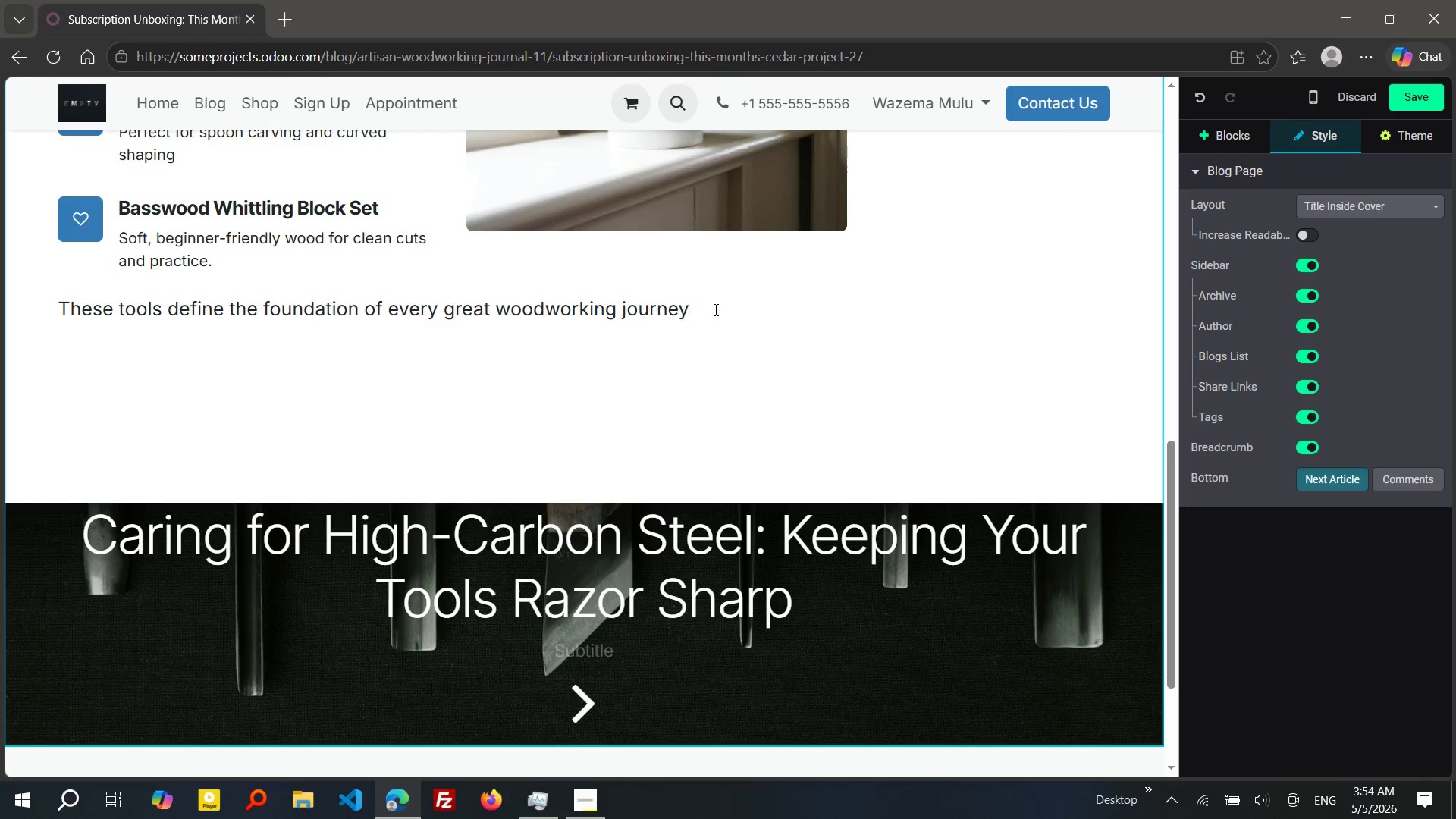 
key(Enter)
 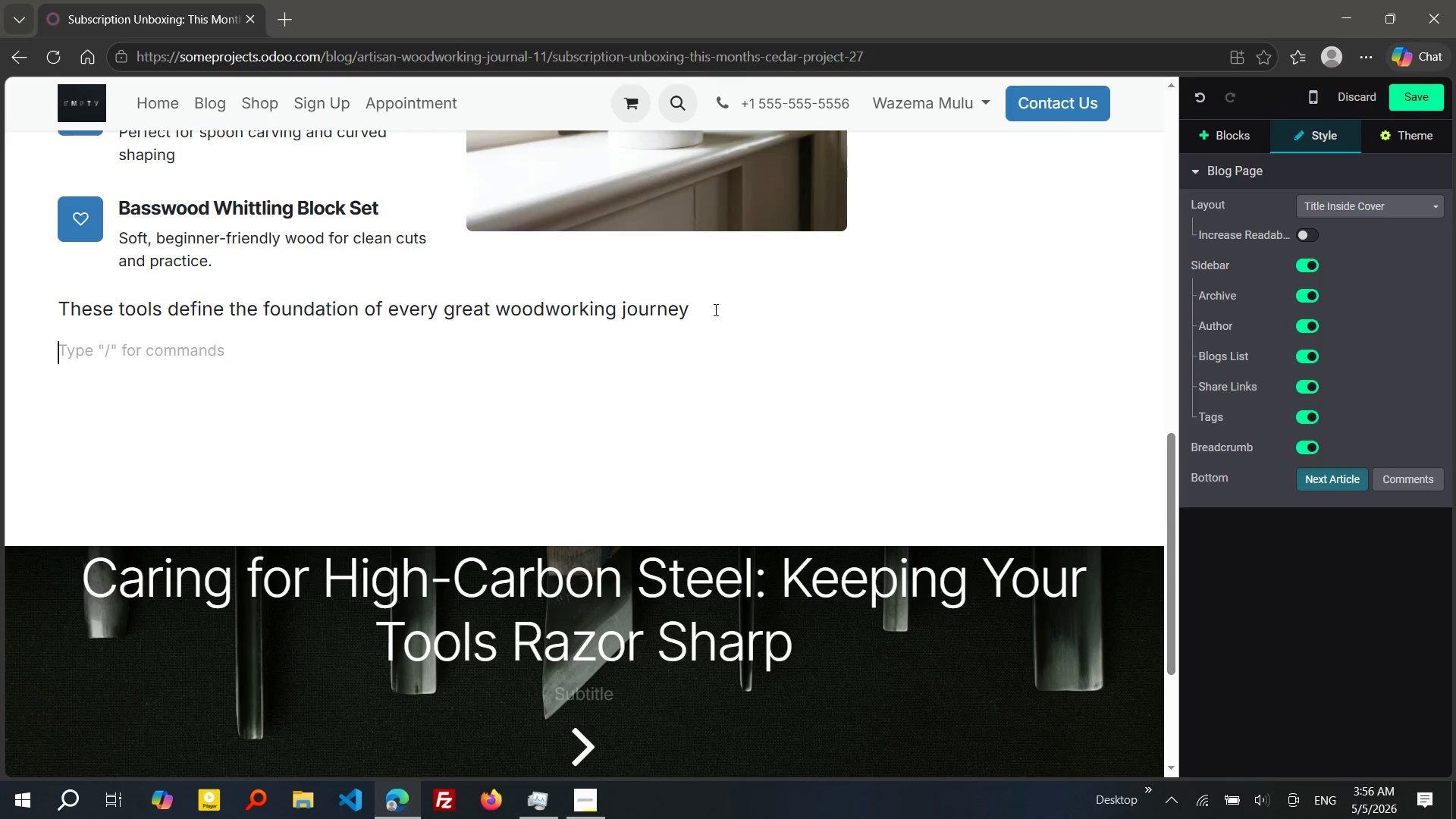 
wait(83.5)
 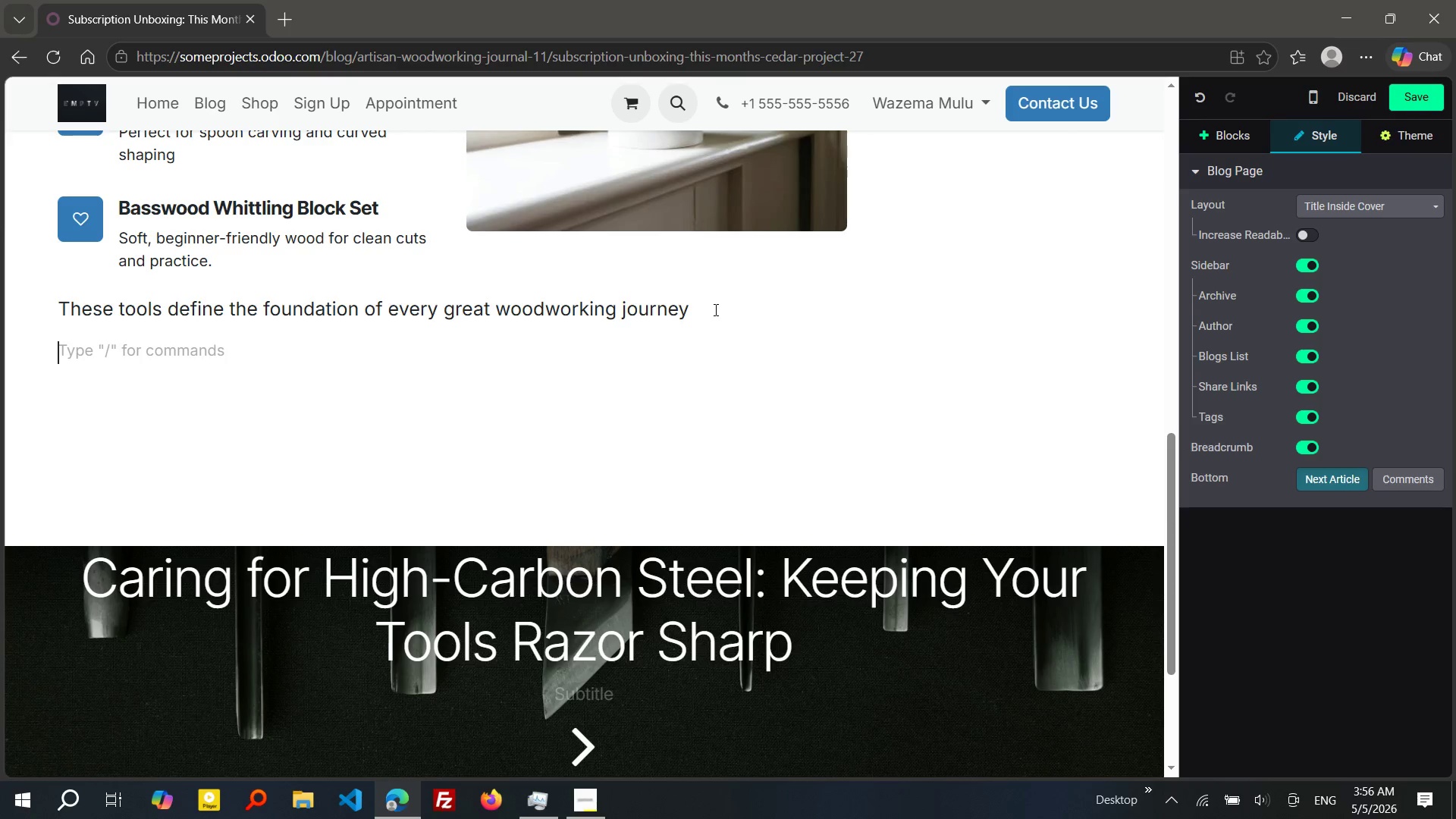 
left_click([1219, 142])
 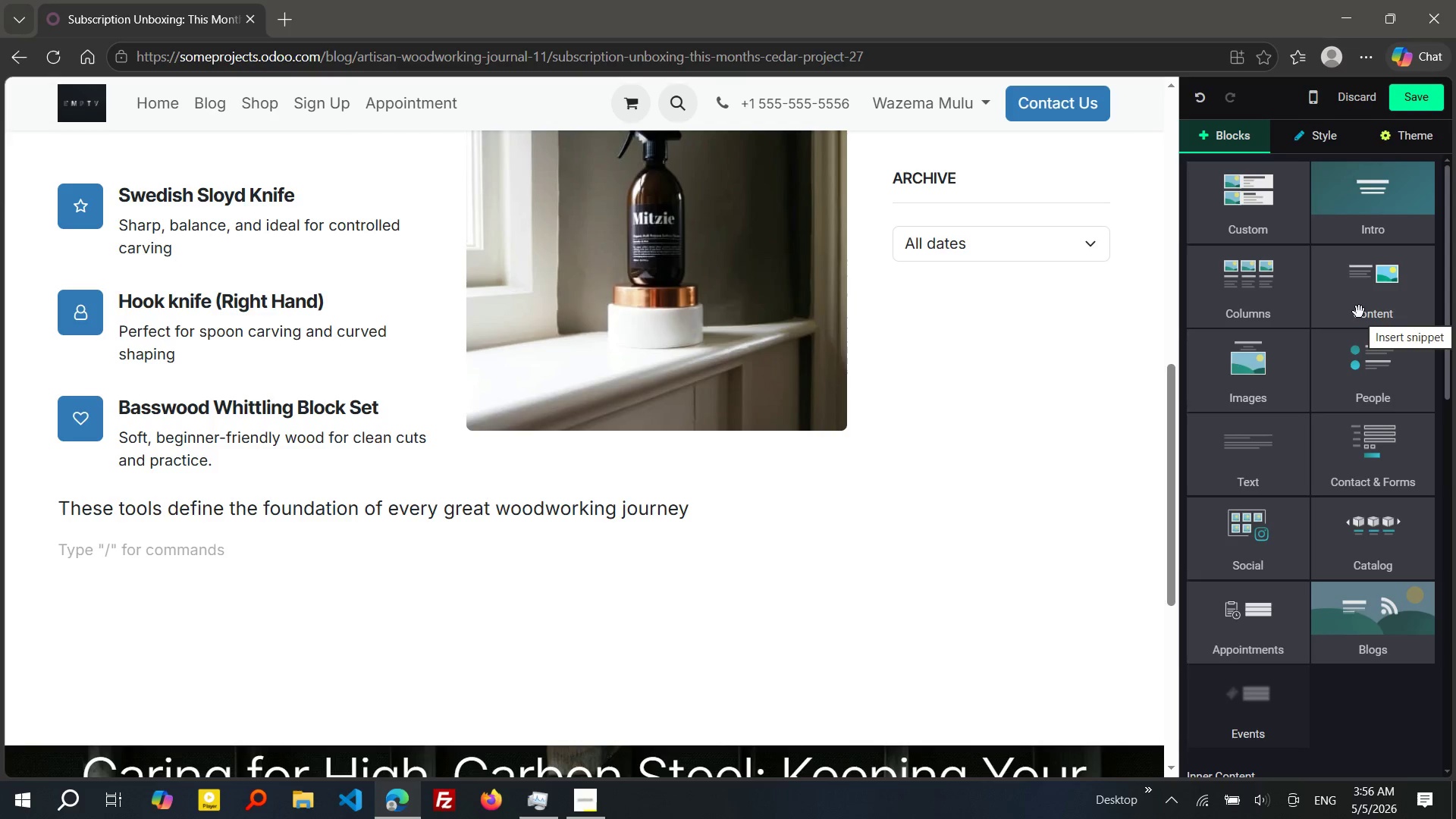 
left_click_drag(start_coordinate=[1359, 312], to_coordinate=[298, 583])
 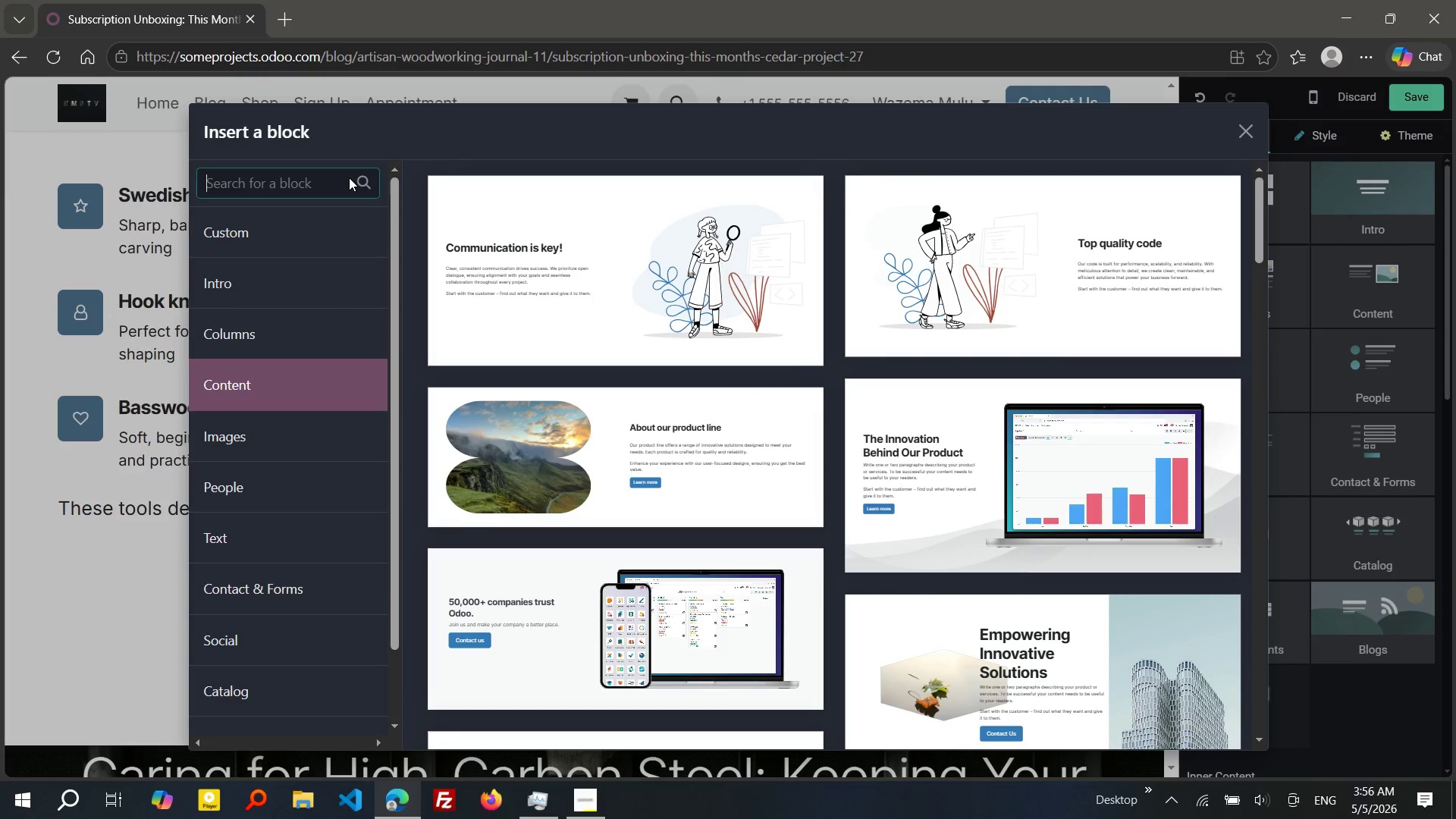 
type(pro)
key(Backspace)
key(Backspace)
key(Backspace)
type(masory)
 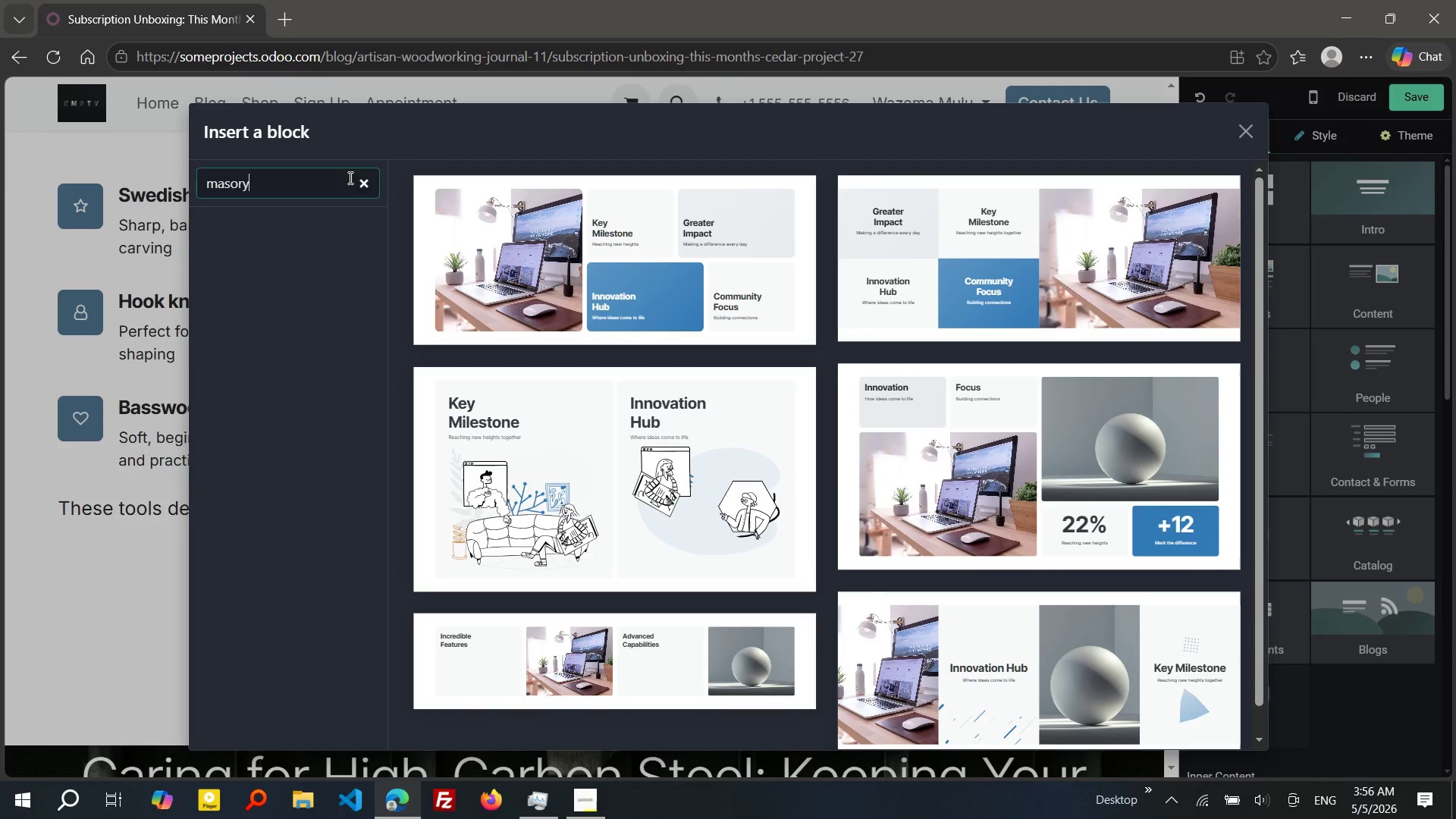 
left_click([626, 355])
 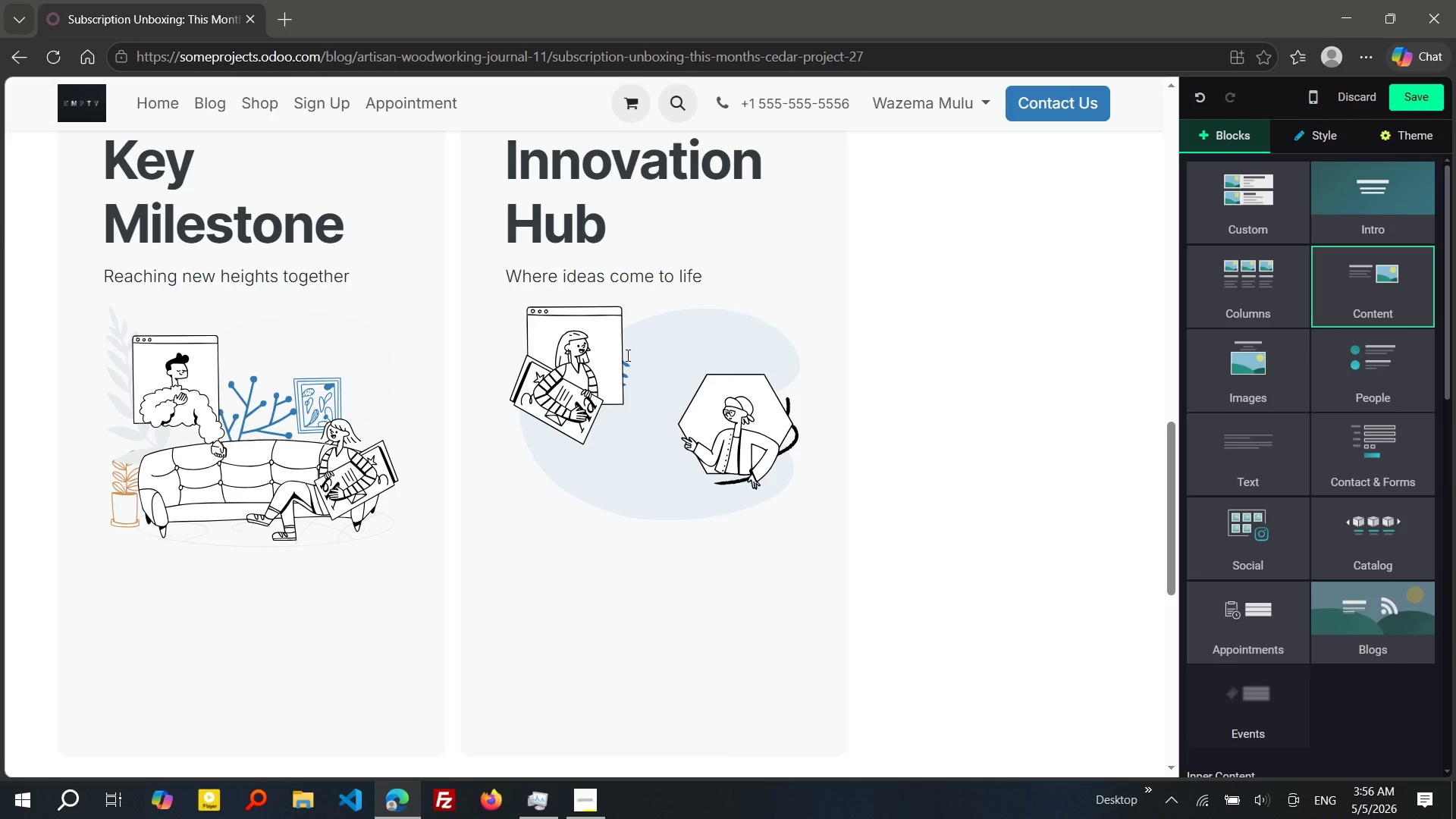 
wait(14.3)
 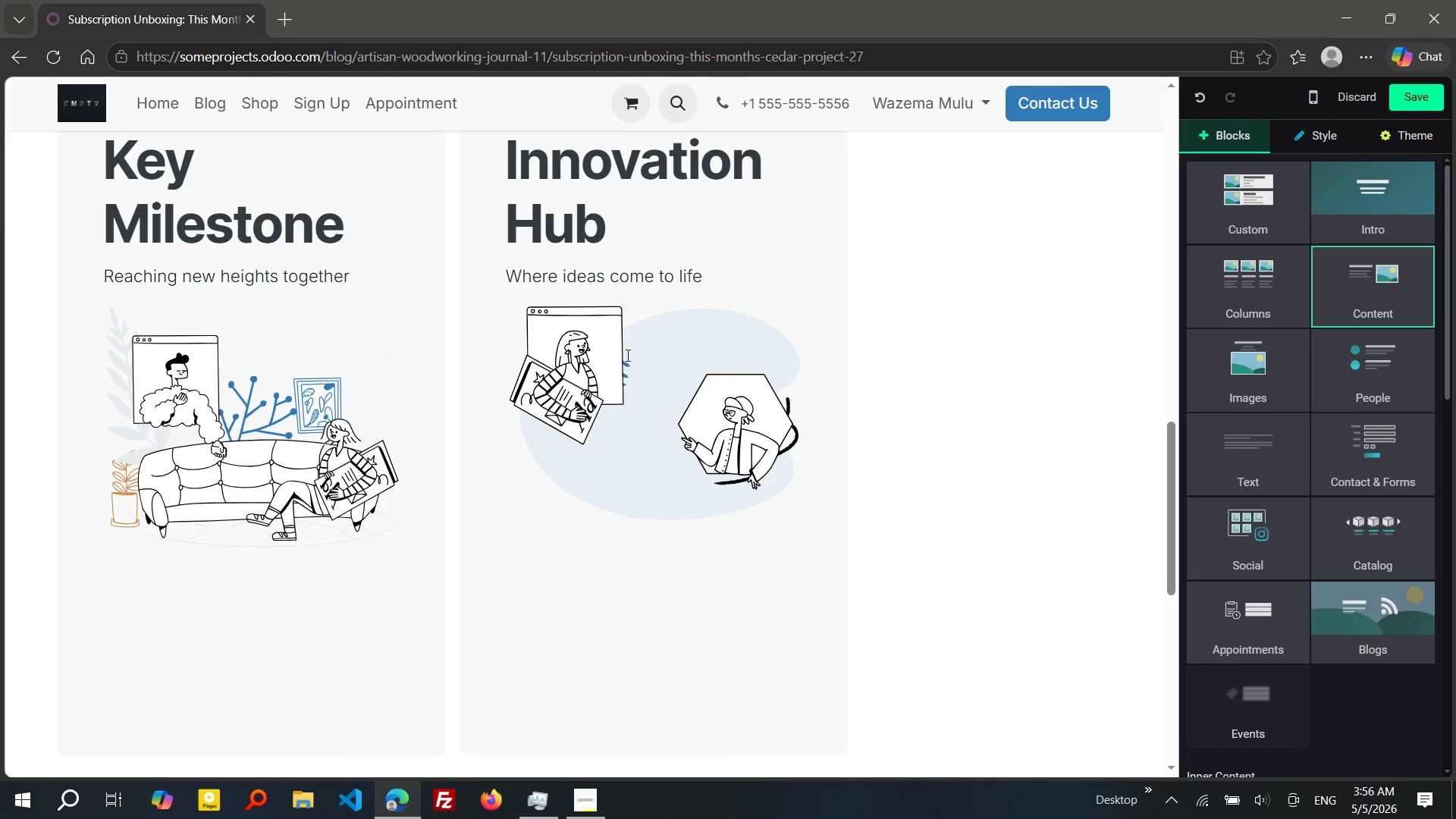 
left_click([626, 355])
 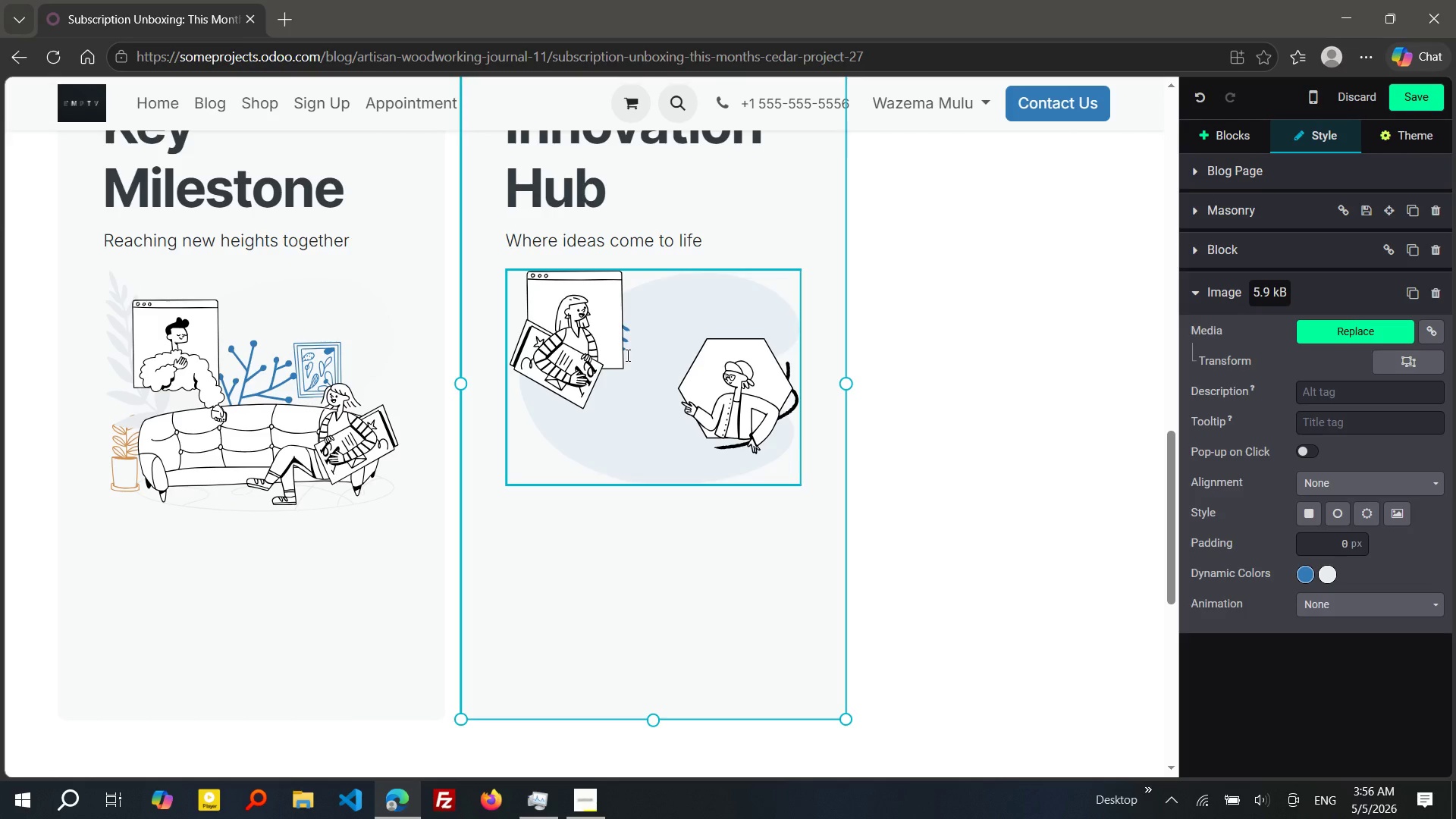 
wait(12.44)
 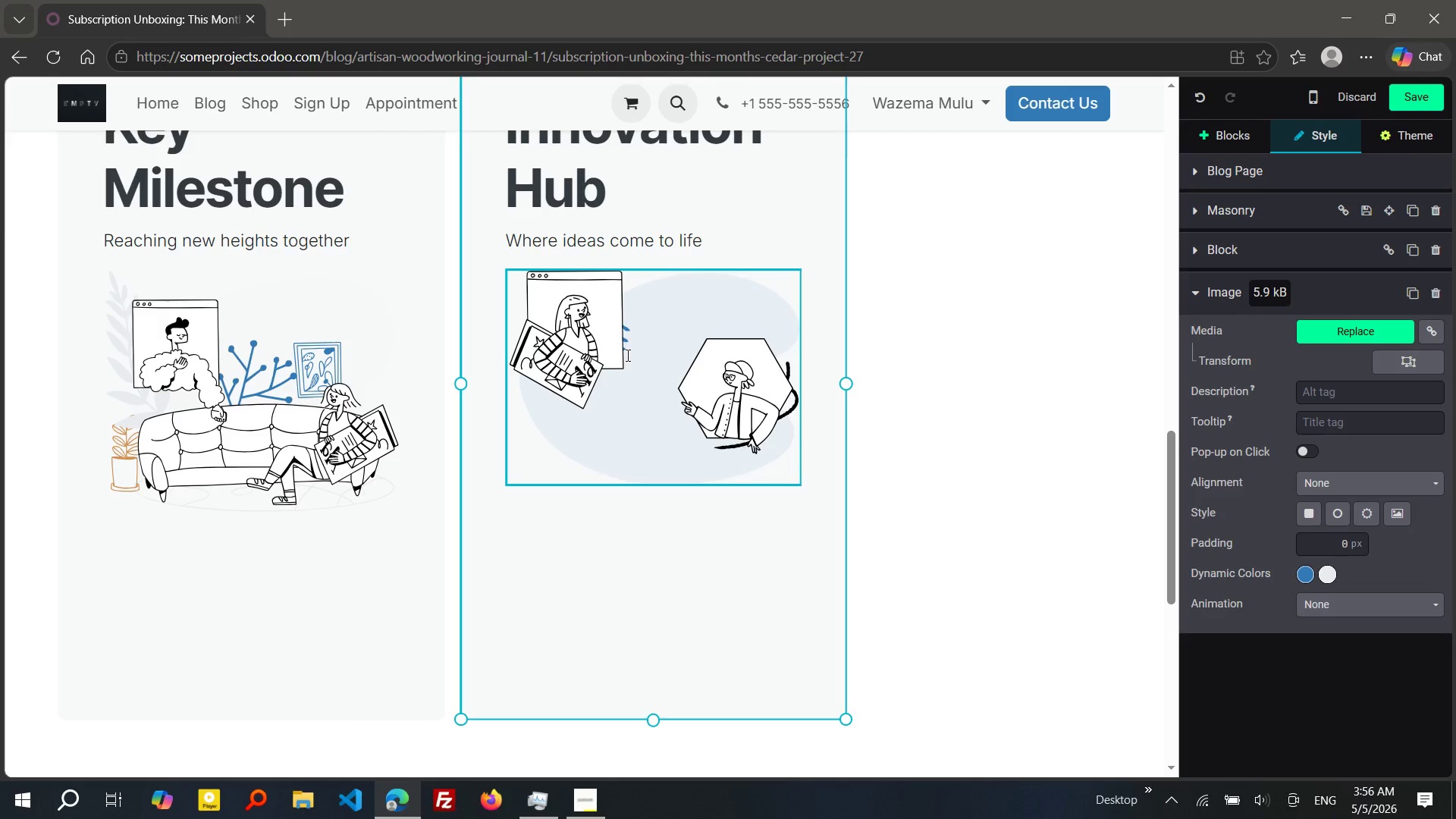 
left_click([403, 500])
 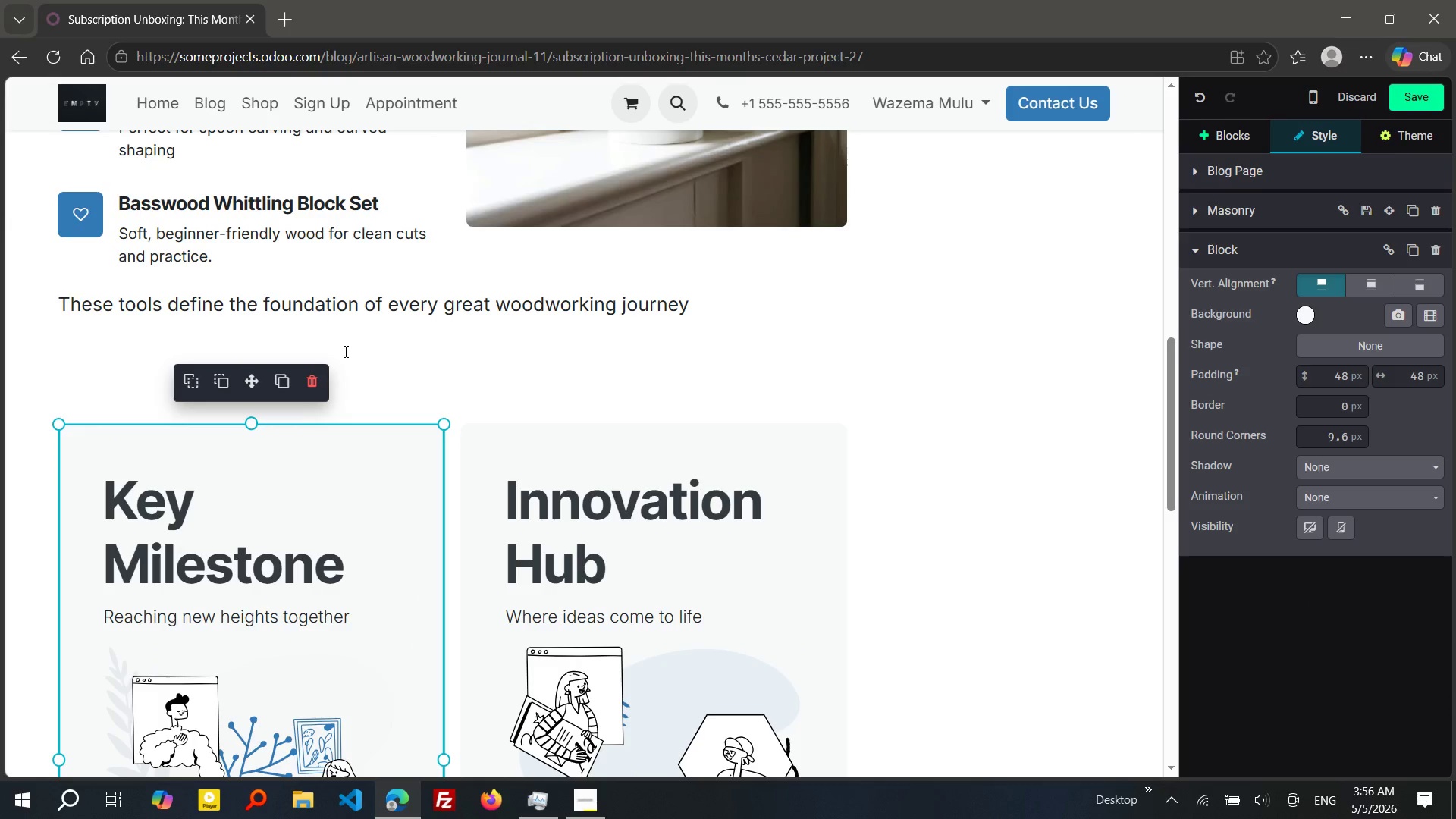 
key(Control+Z)
 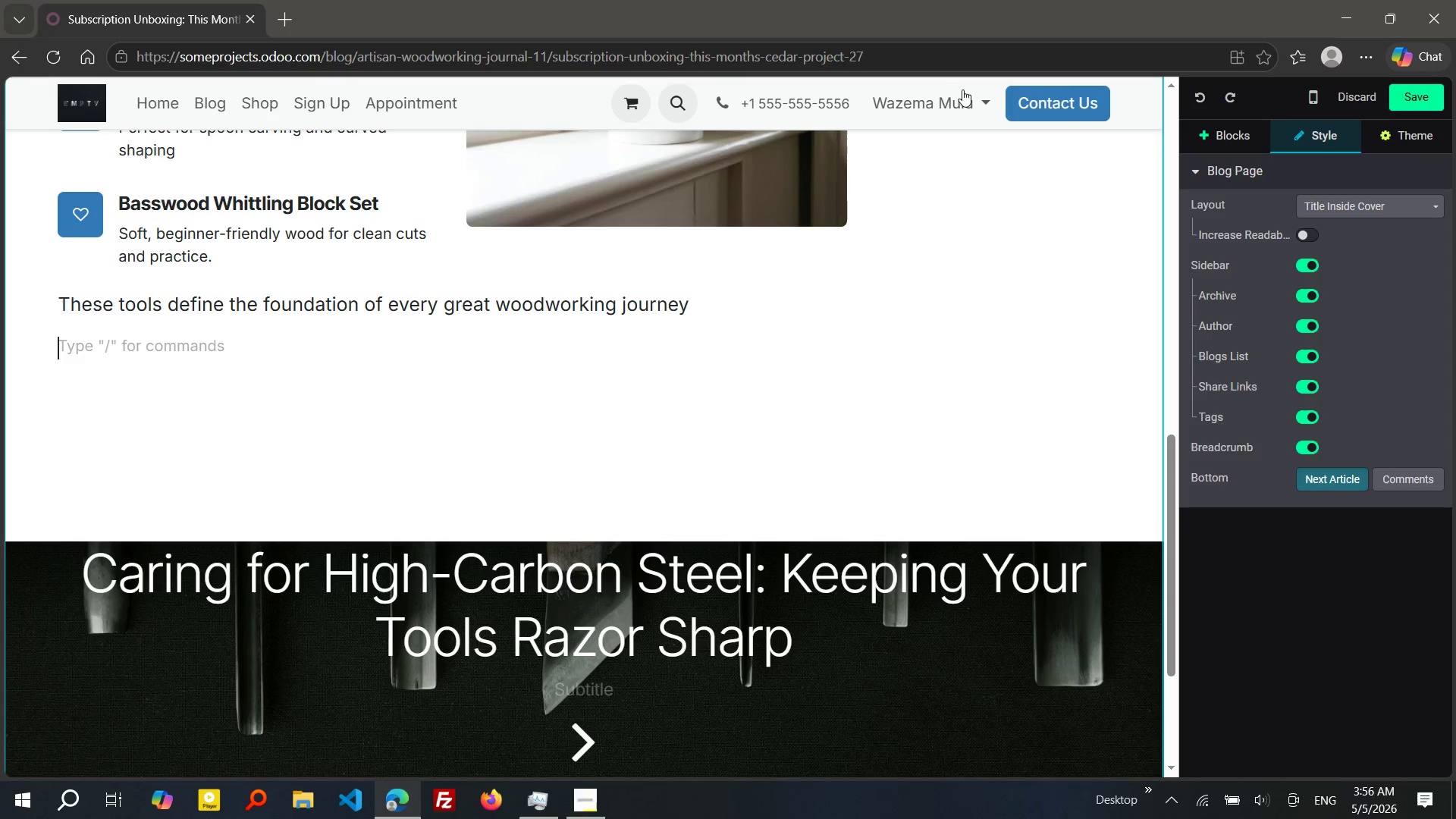 
left_click([1230, 143])
 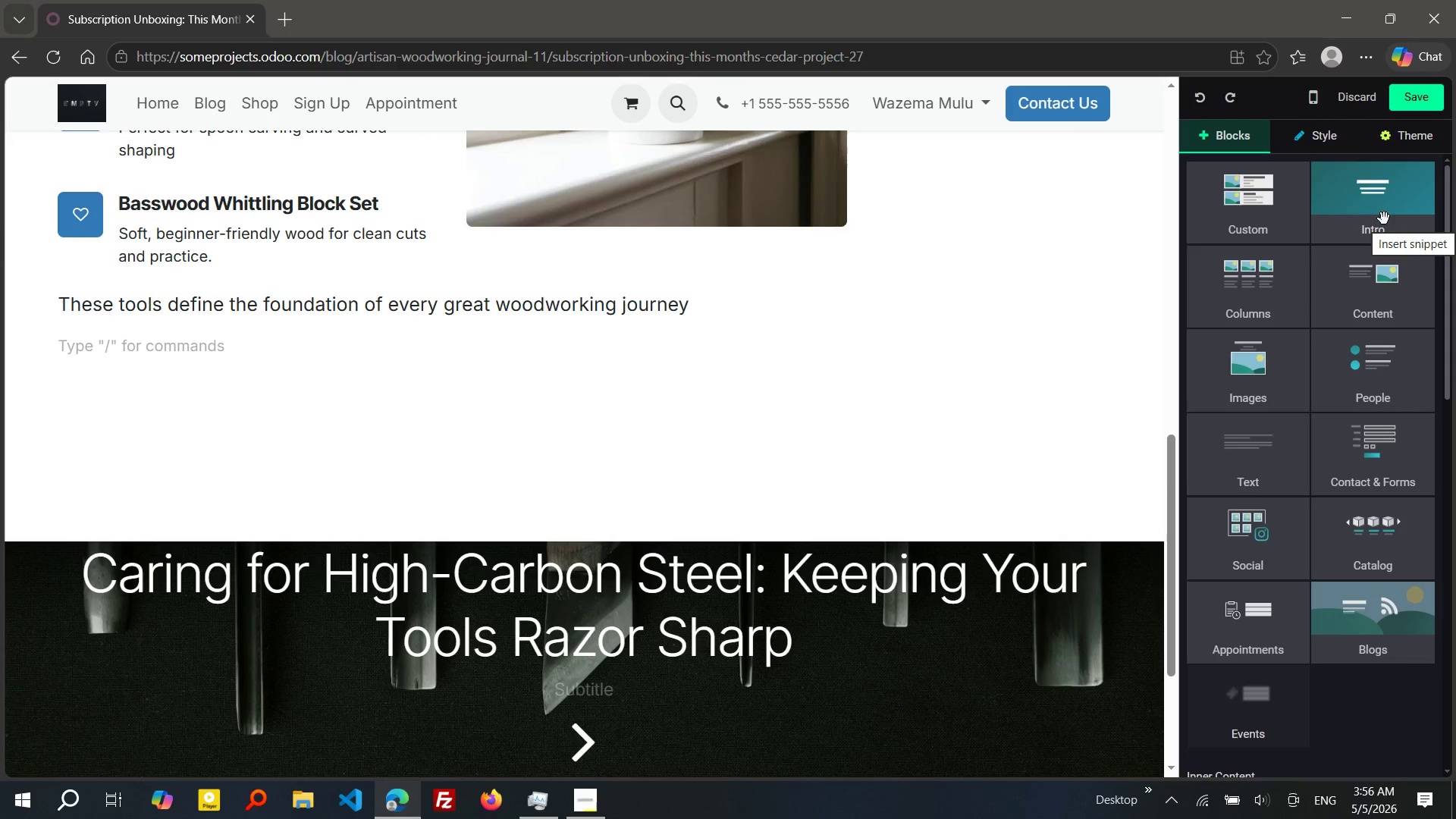 
left_click_drag(start_coordinate=[1366, 283], to_coordinate=[703, 369])
 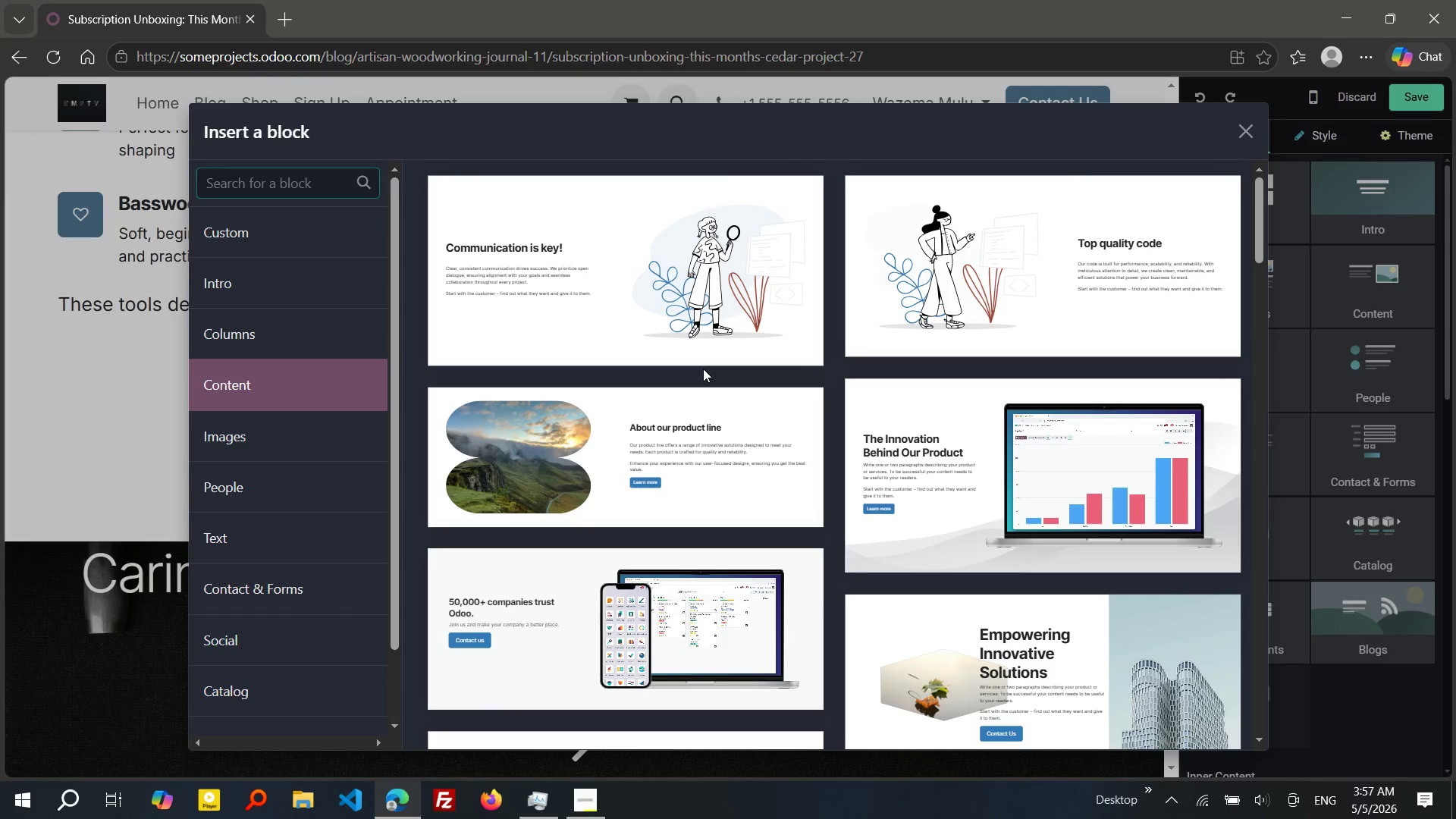 
type(masory)
 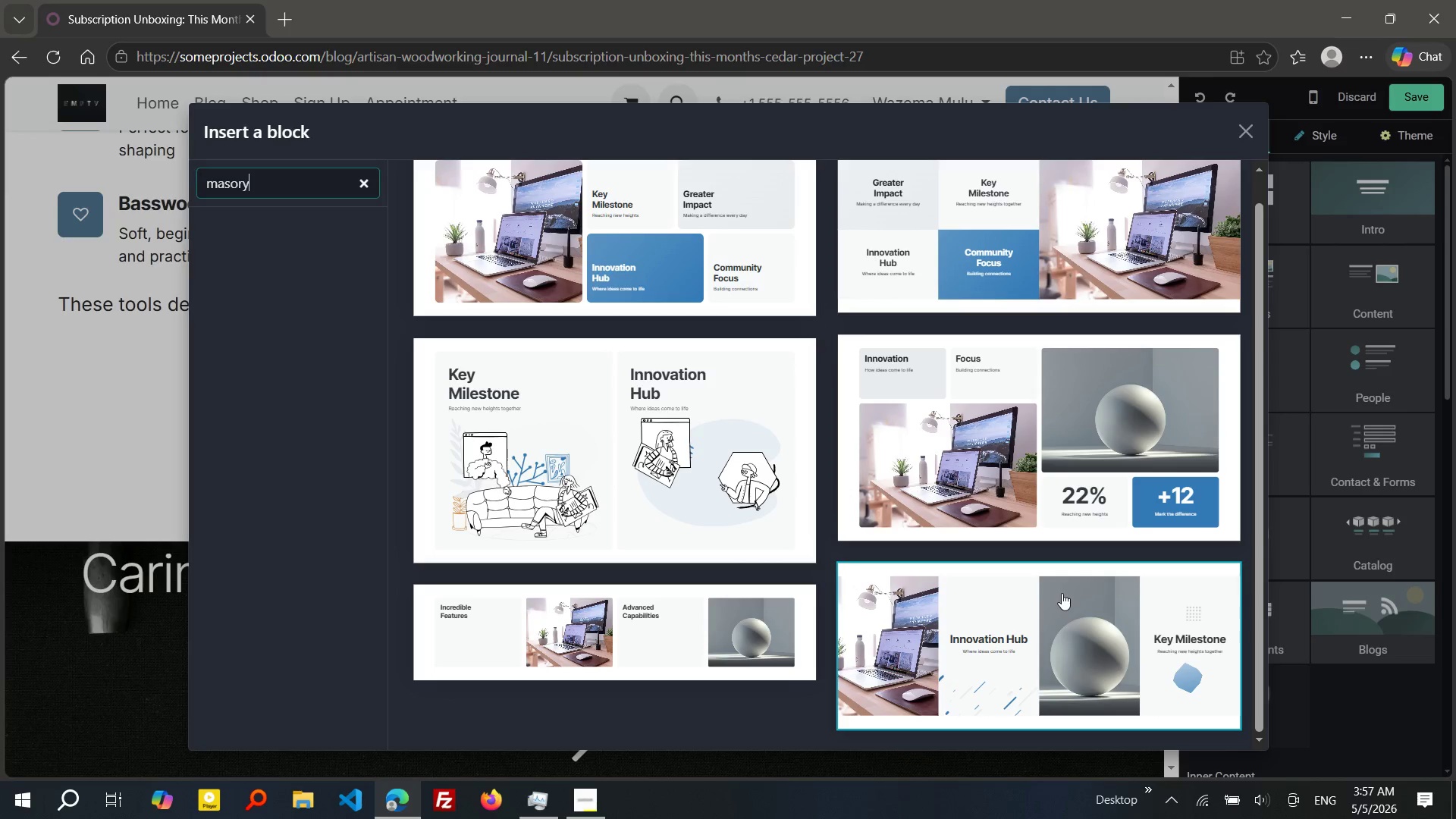 
wait(34.05)
 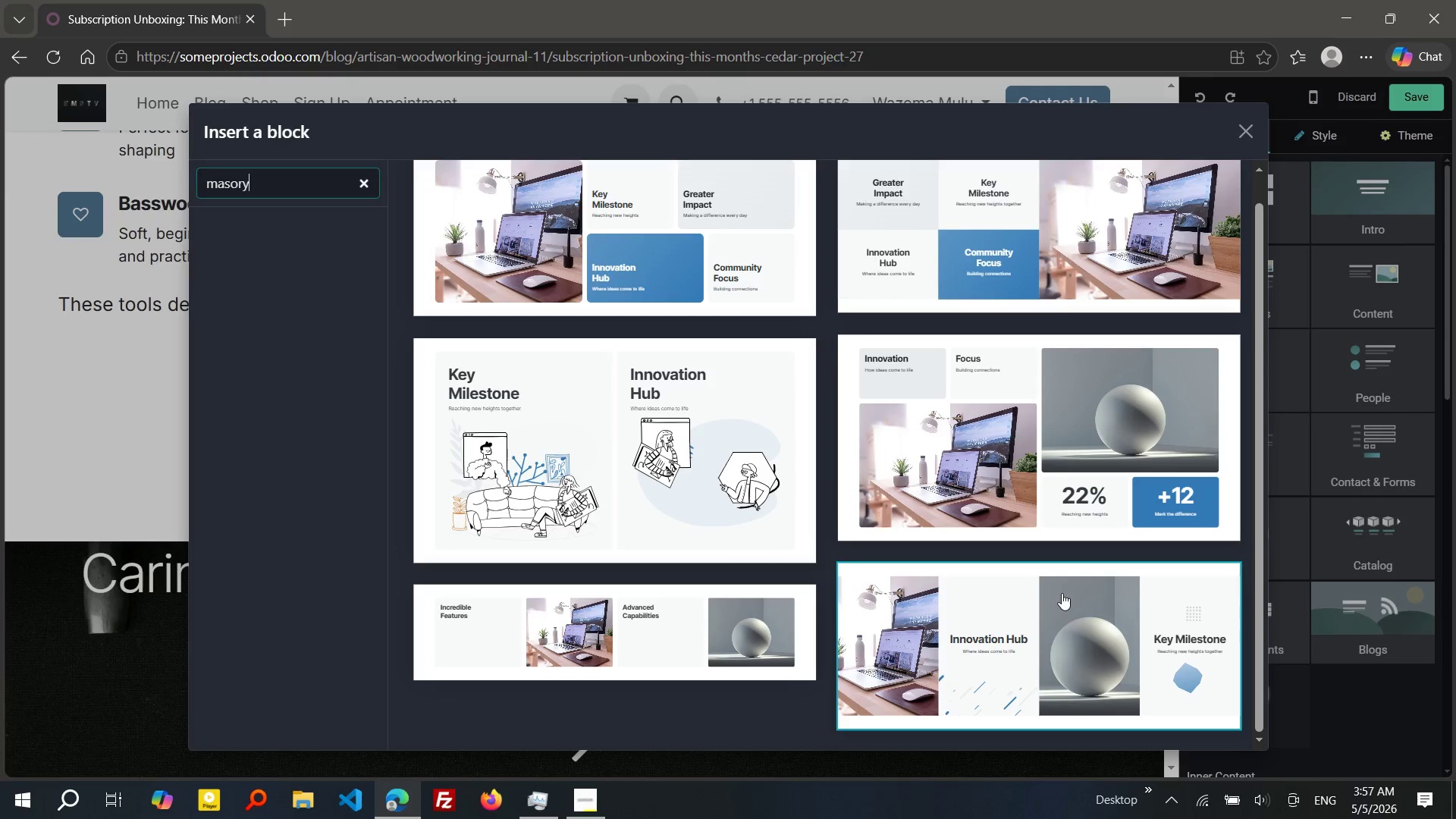 
left_click([1250, 131])
 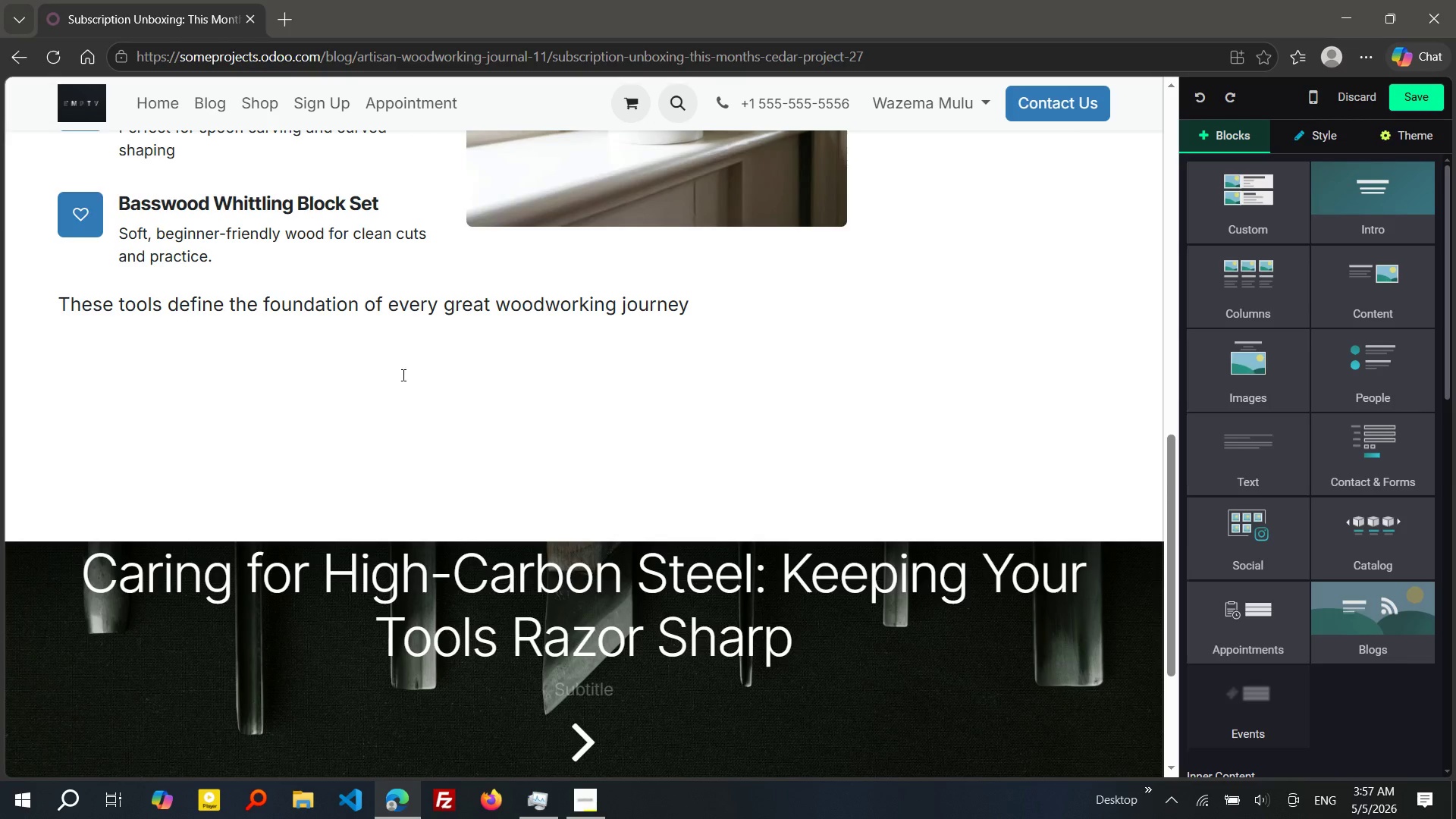 
left_click([360, 361])
 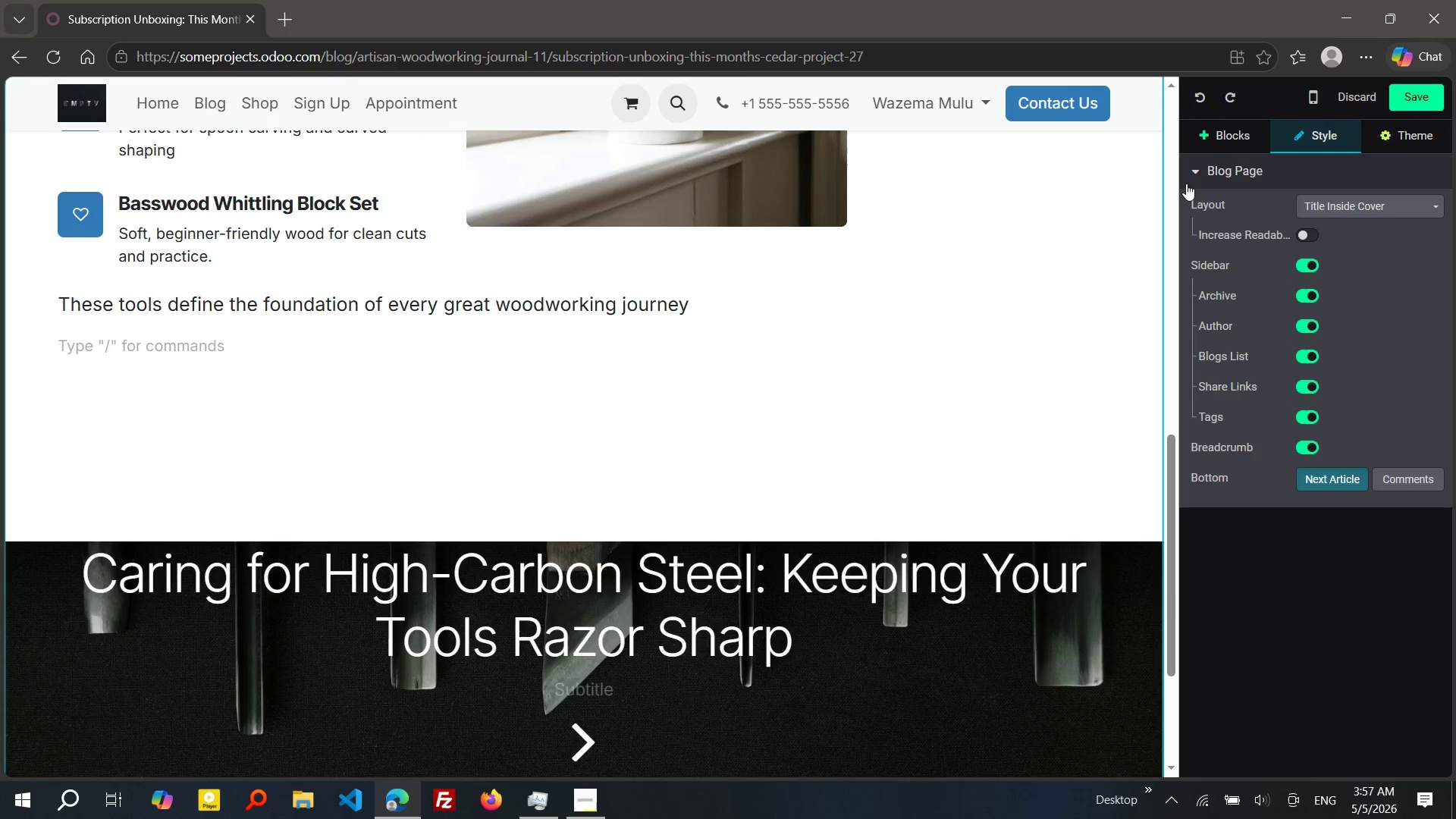 
left_click([1231, 134])
 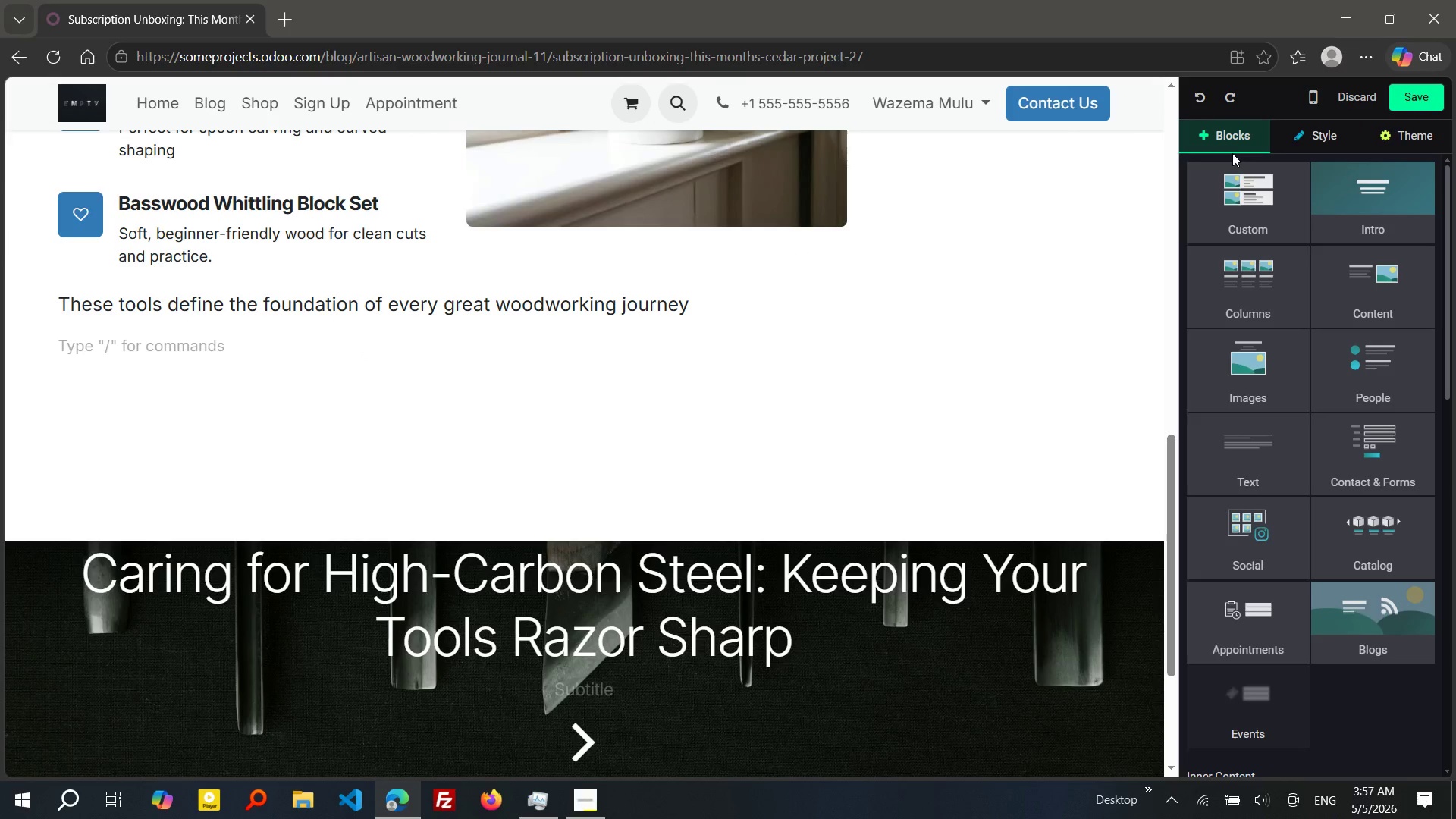 
left_click_drag(start_coordinate=[1373, 271], to_coordinate=[427, 380])
 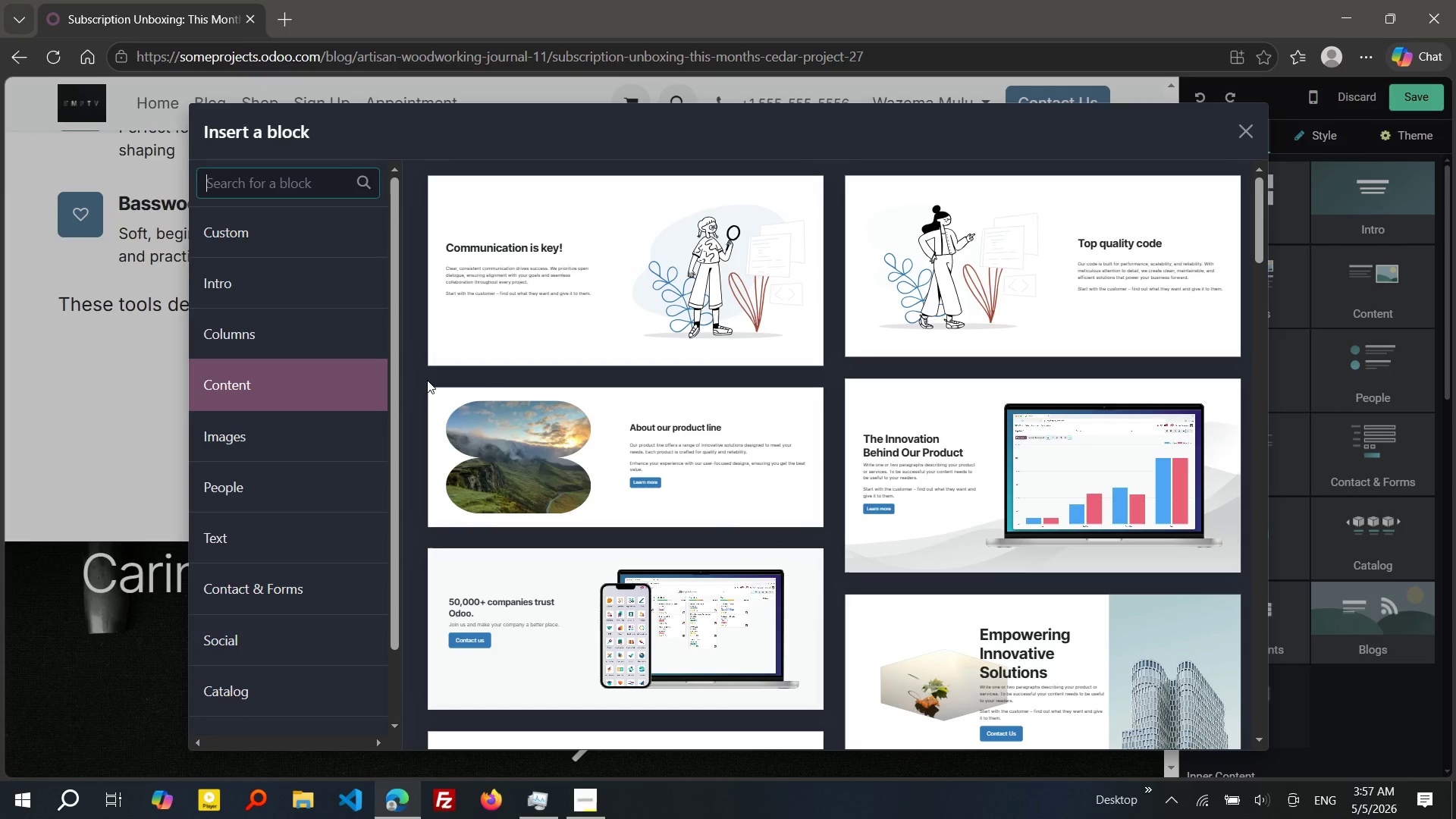 
type(product)
 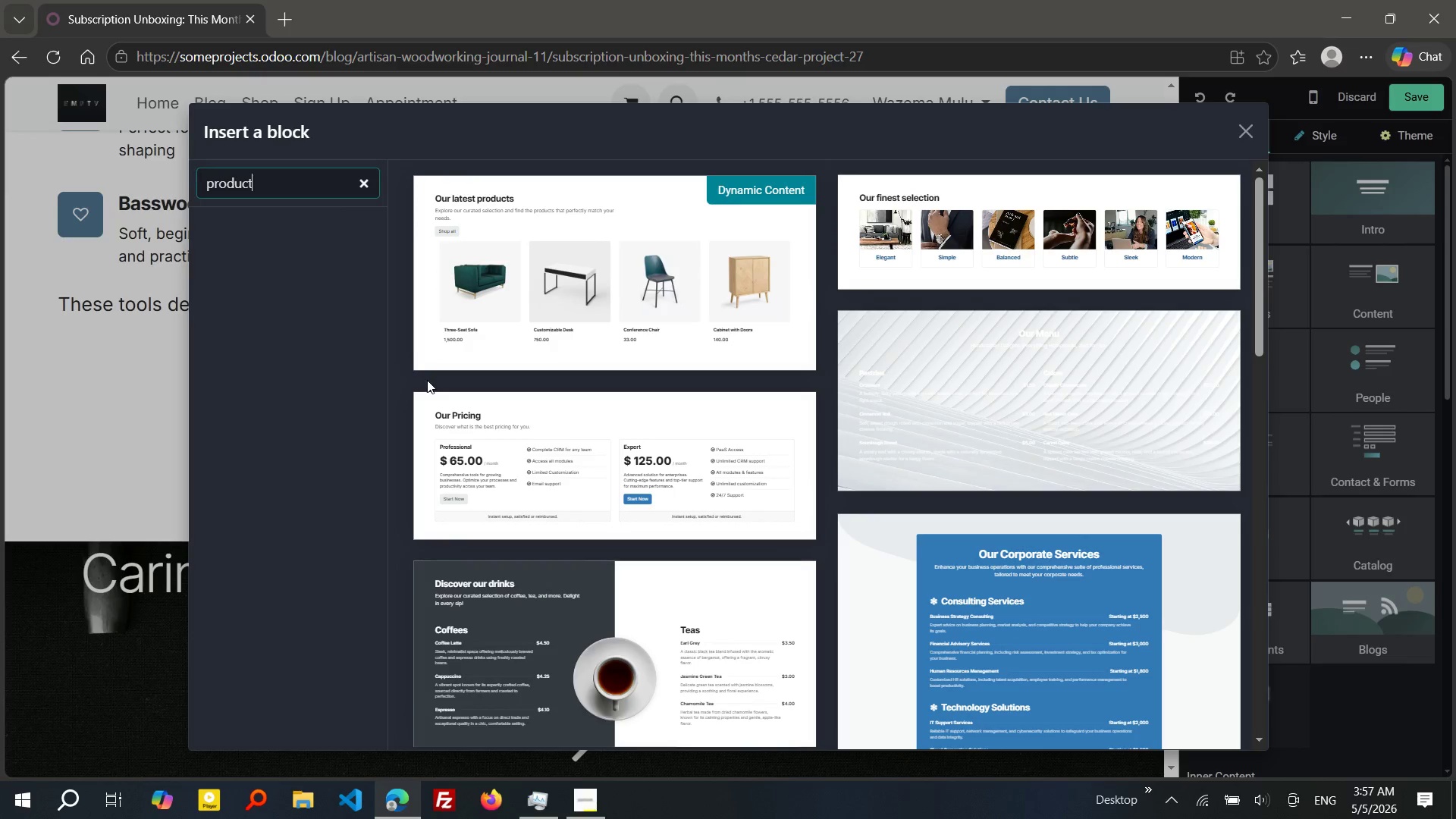 
left_click([595, 346])
 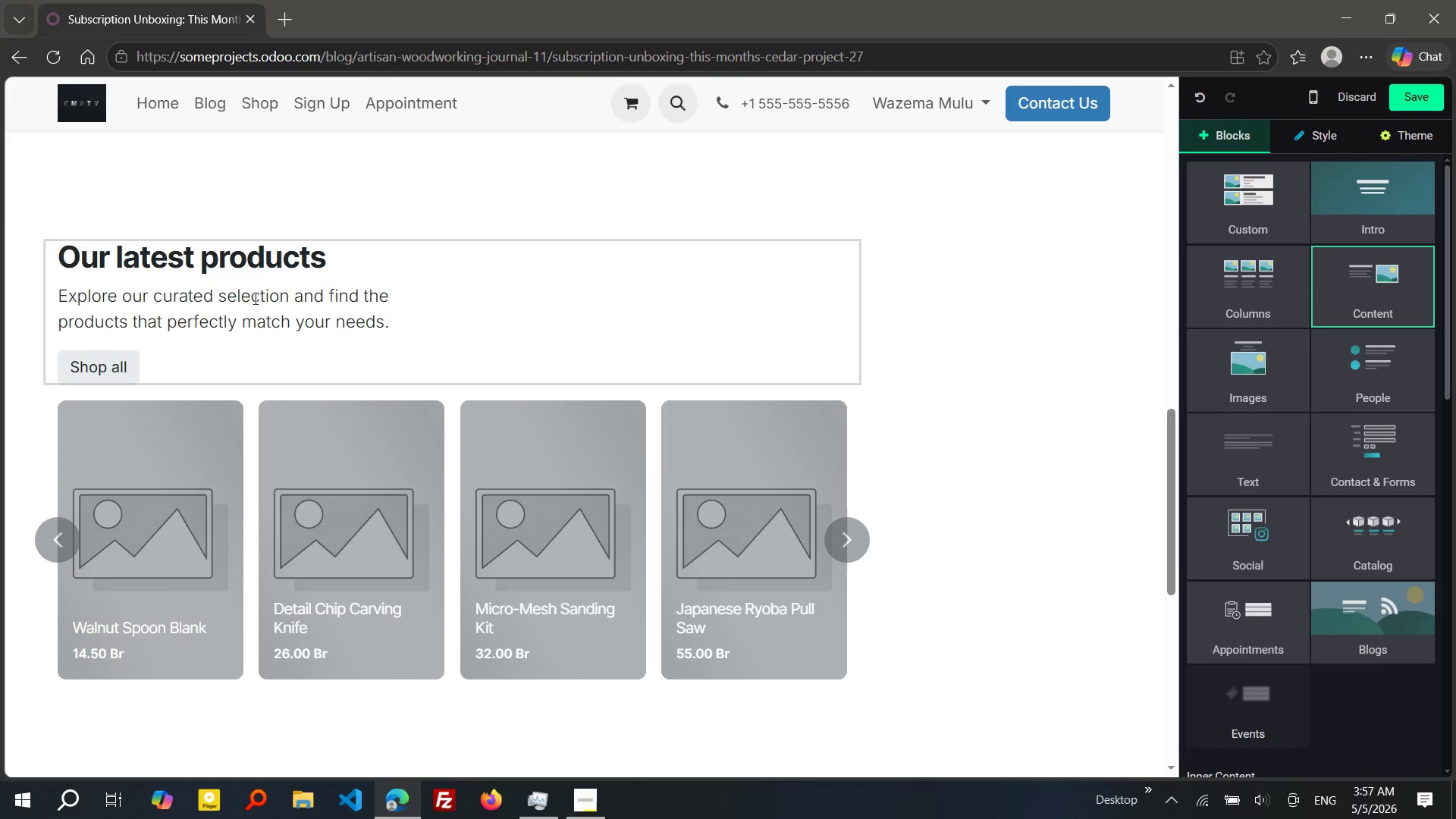 
left_click([486, 301])
 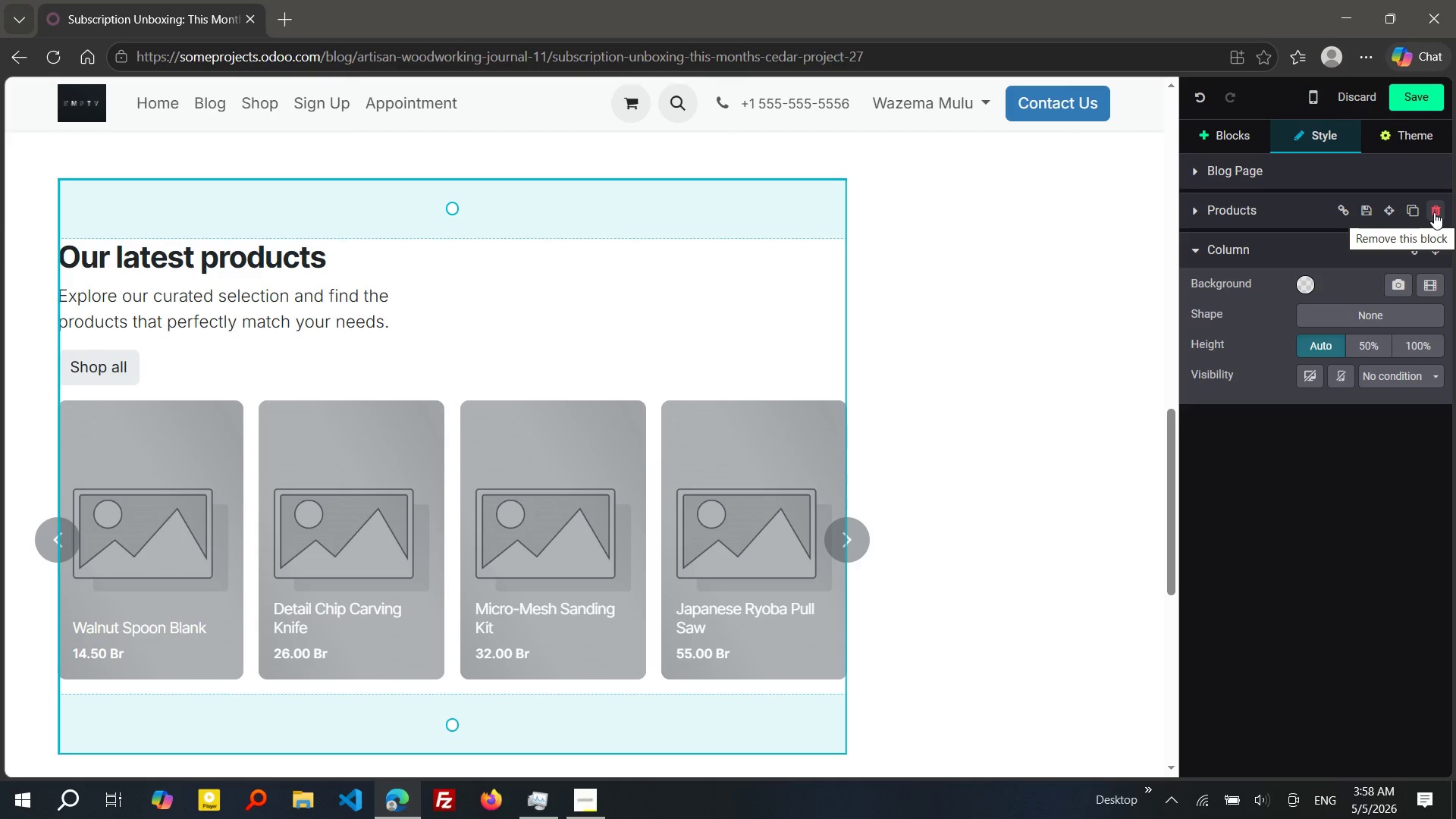 
wait(16.16)
 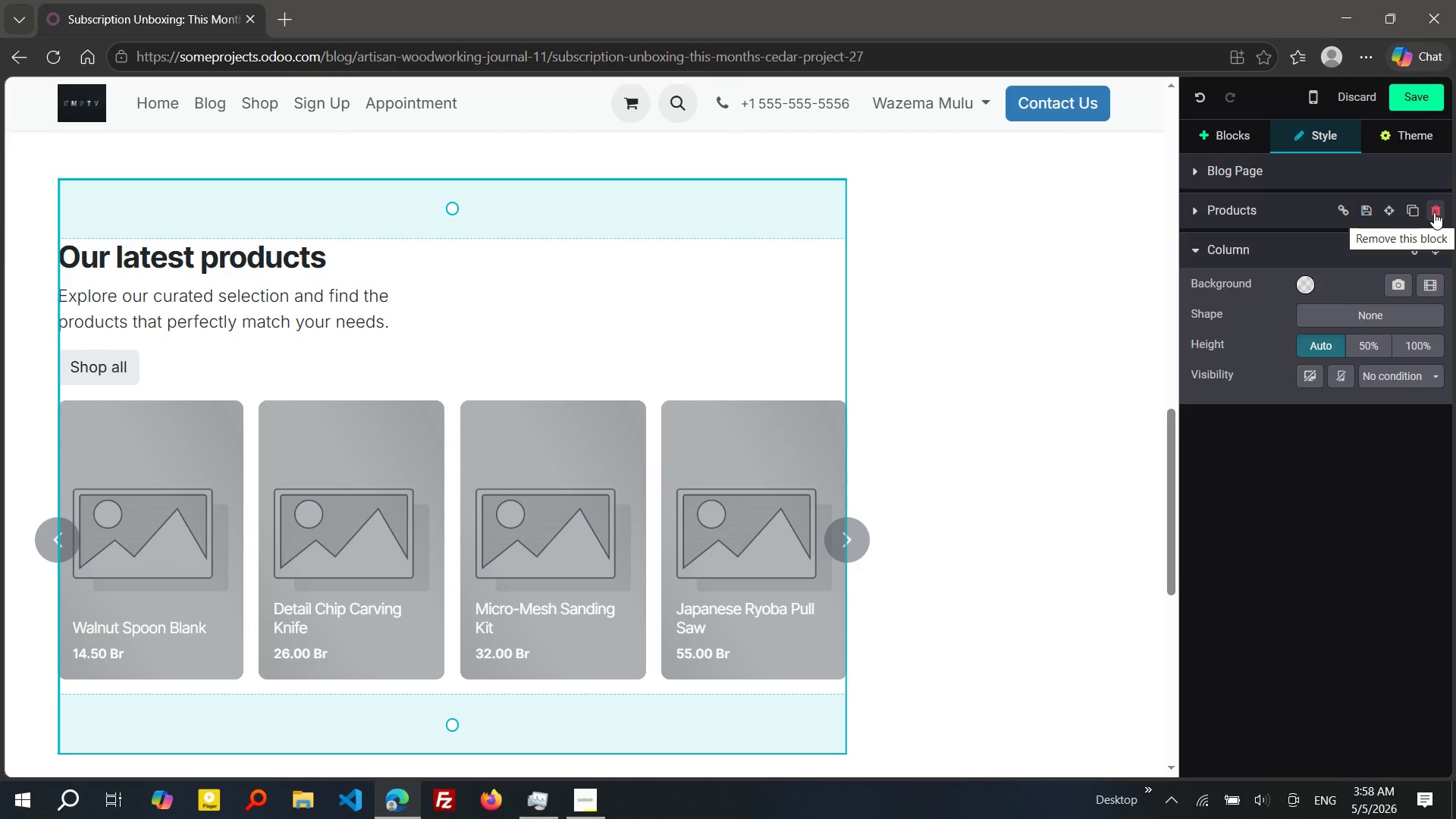 
left_click([500, 308])
 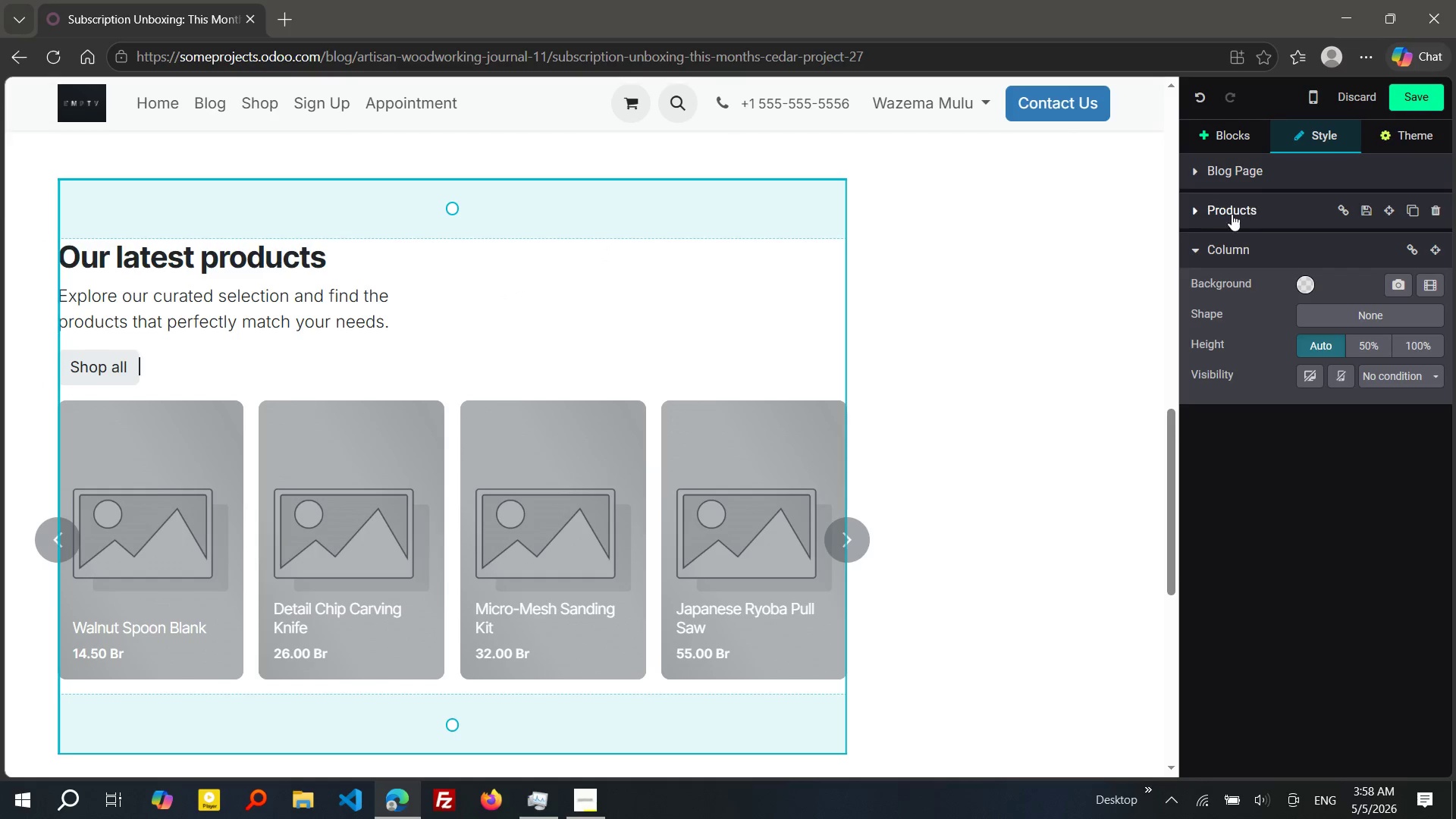 
left_click([1197, 214])
 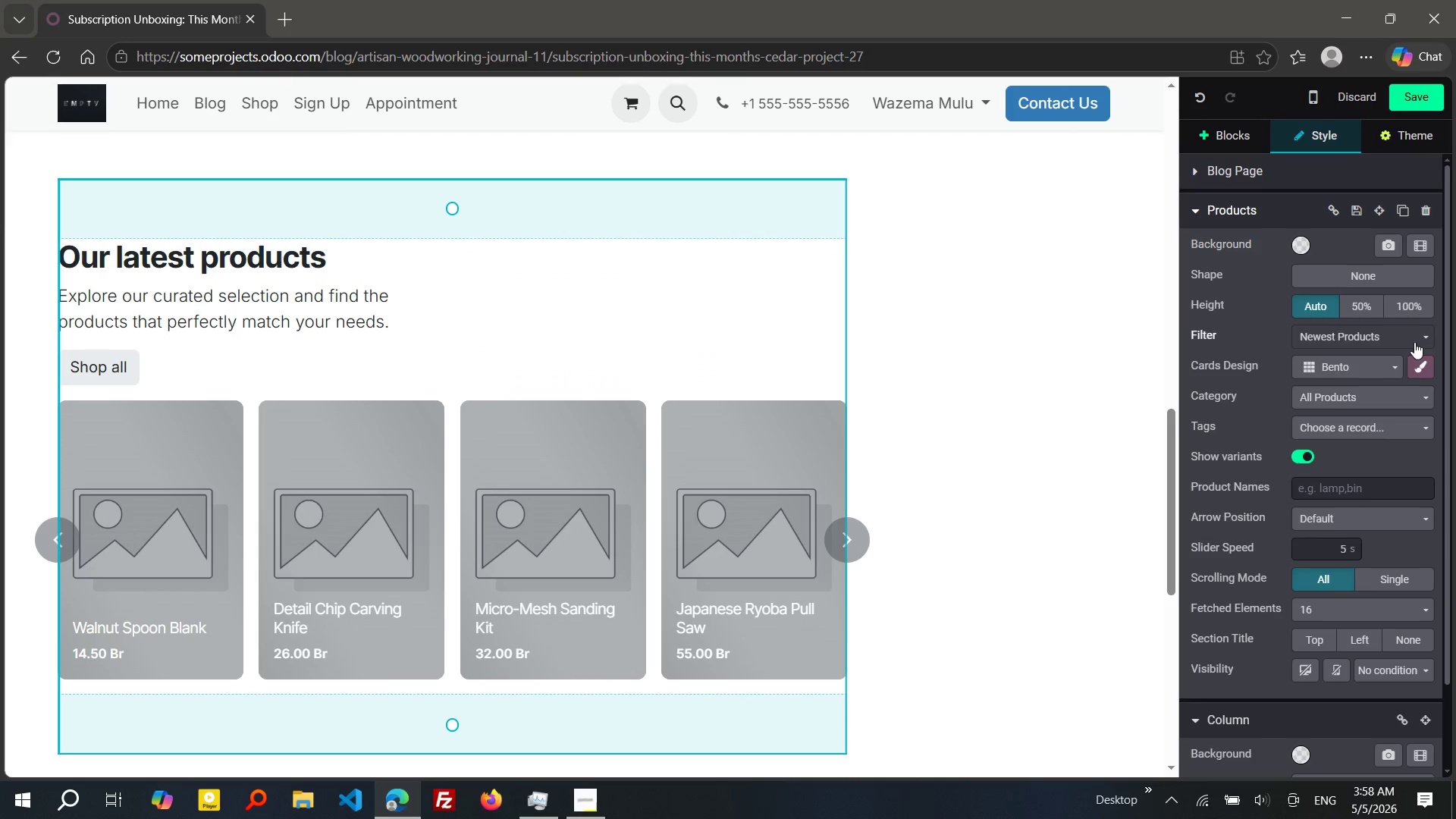 
wait(6.91)
 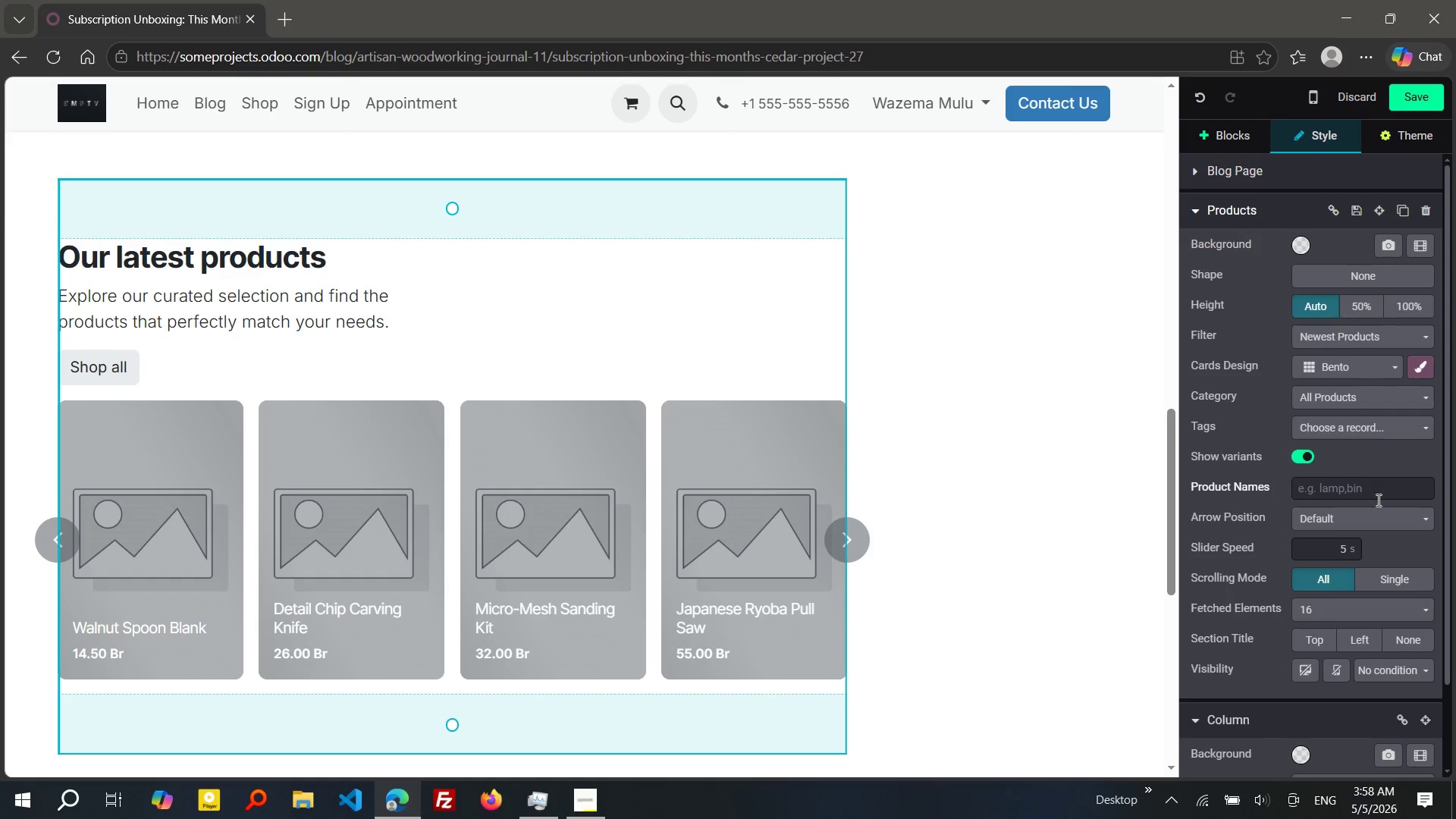 
left_click([1404, 636])
 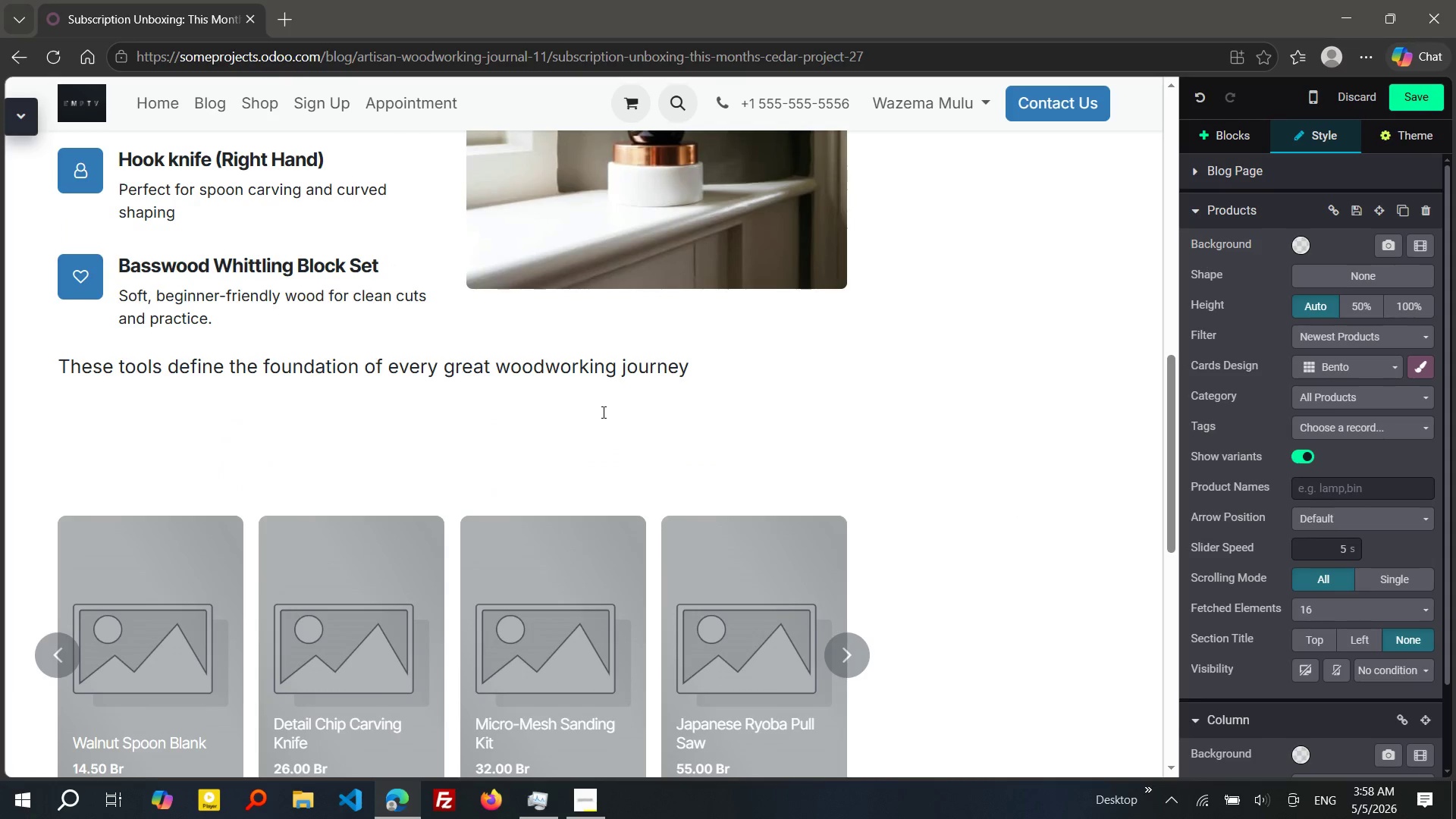 
left_click([488, 460])
 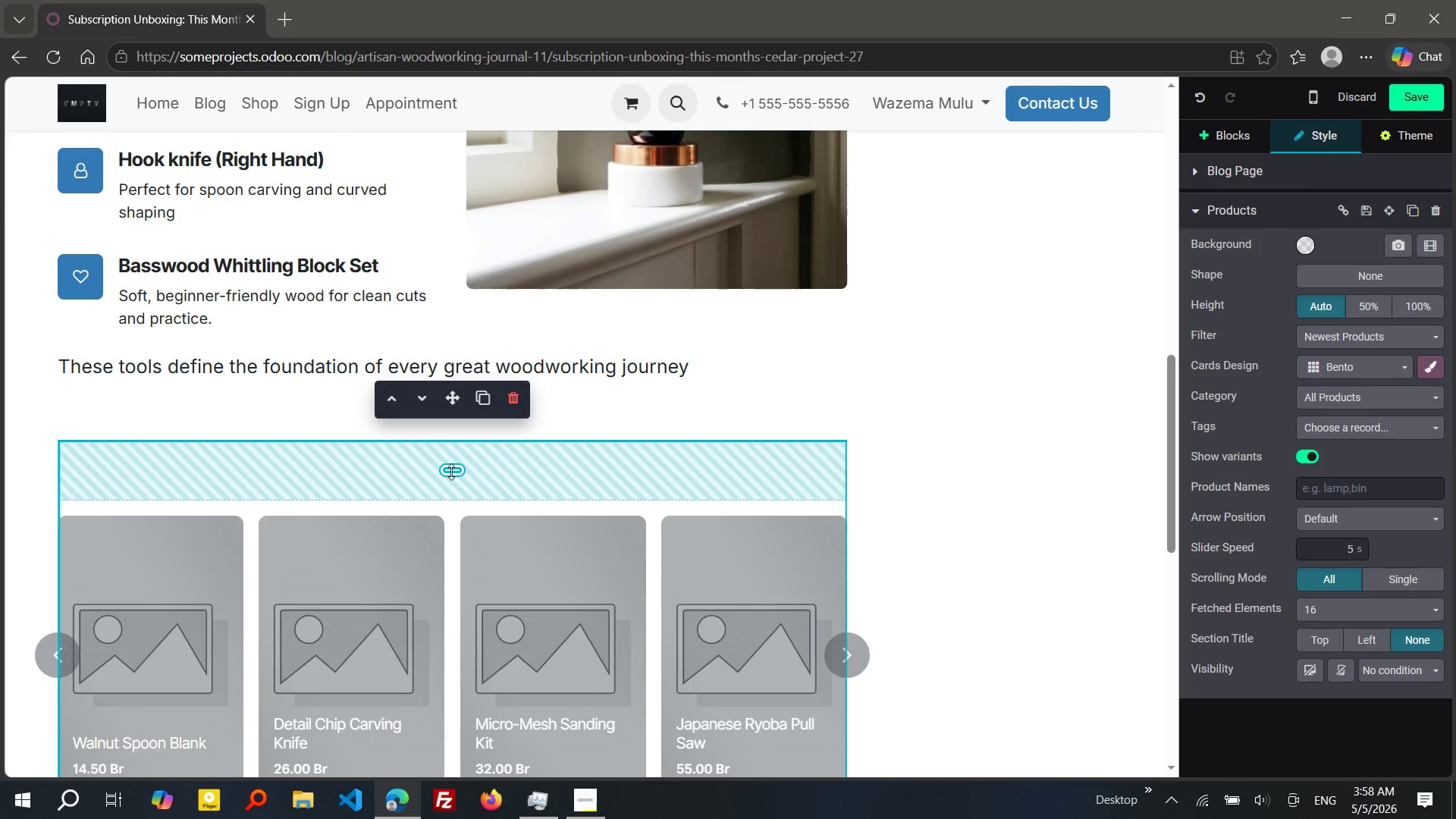 
left_click_drag(start_coordinate=[453, 472], to_coordinate=[431, 336])
 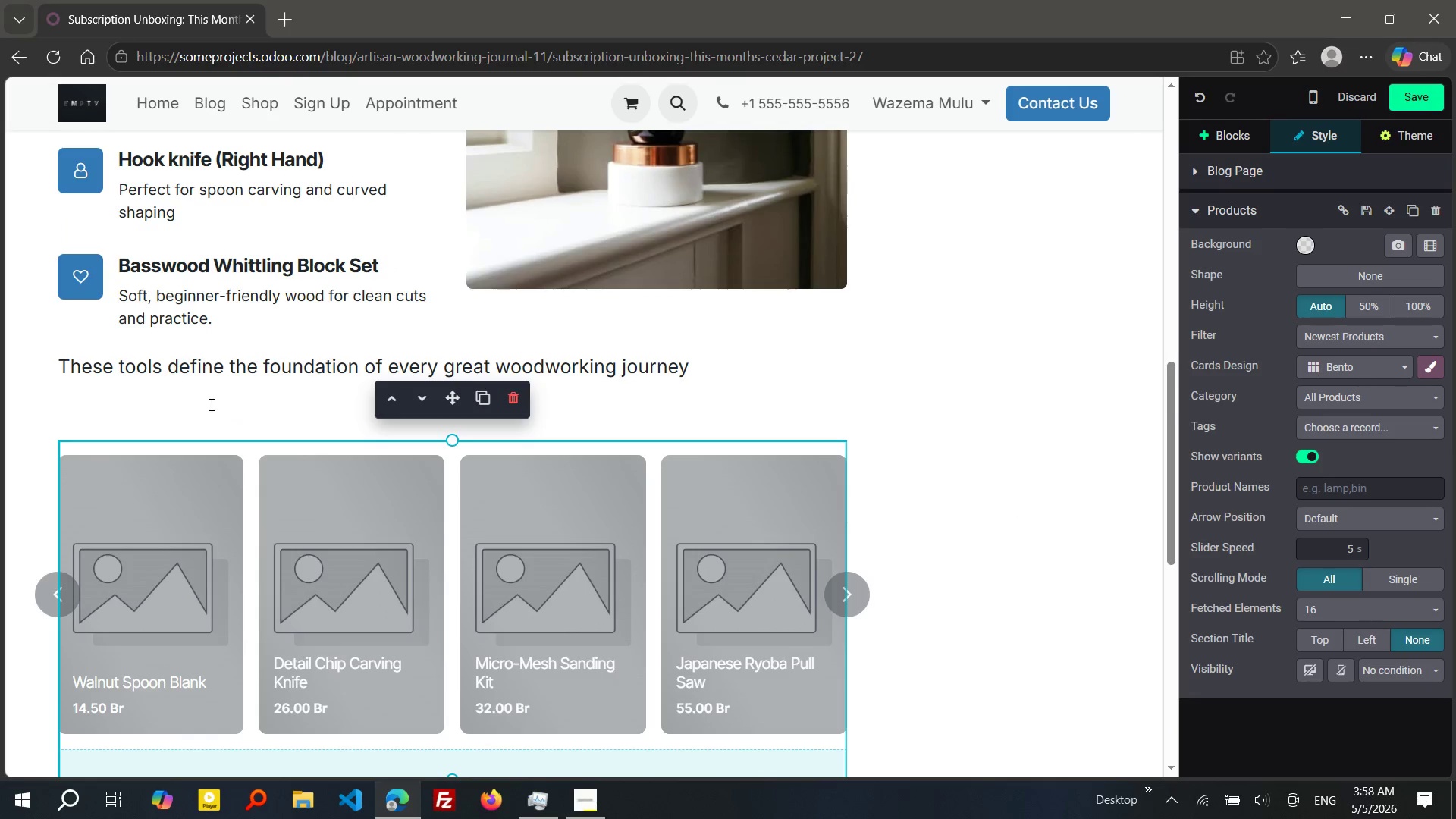 
left_click([210, 404])
 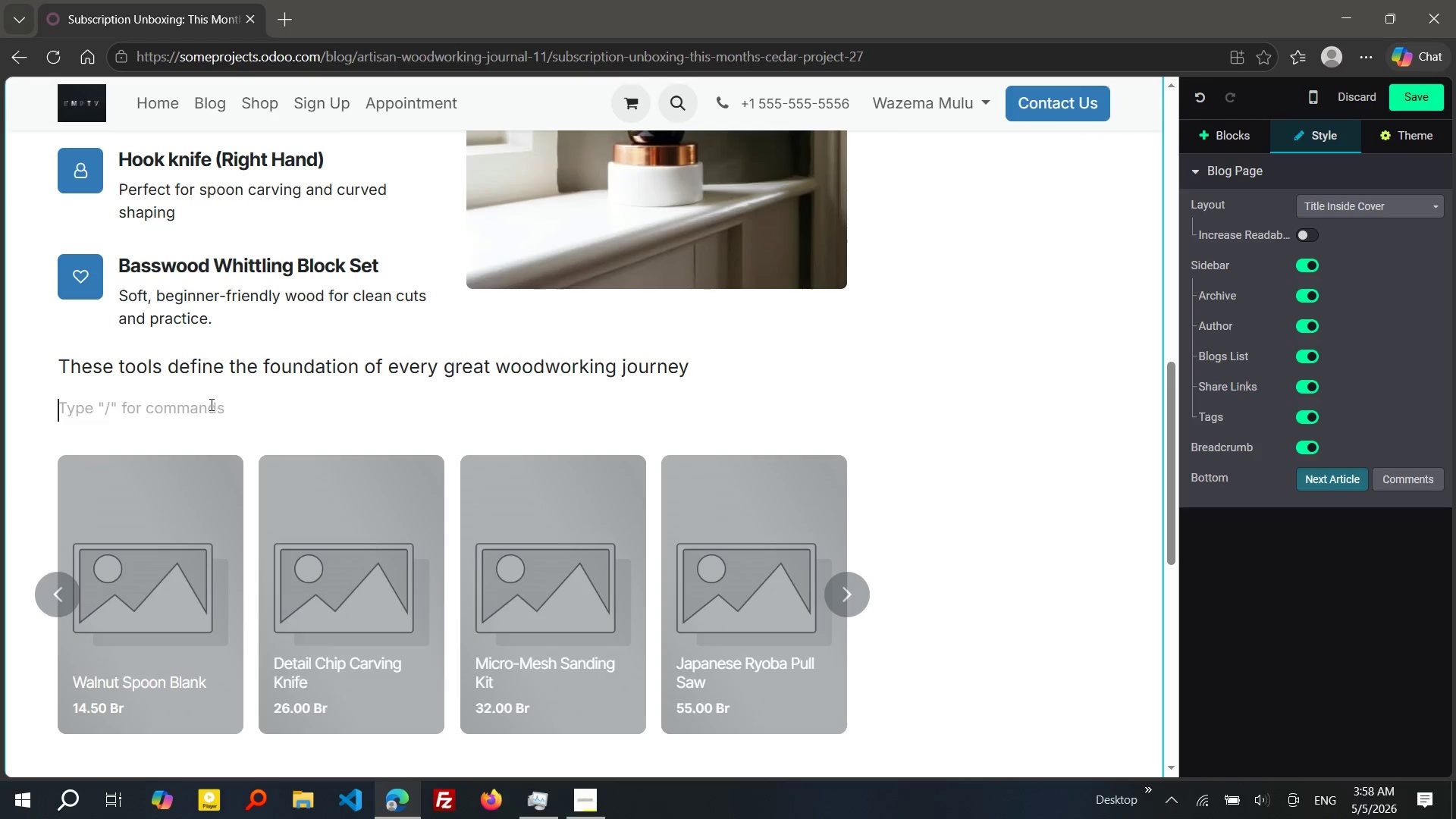 
key(Backspace)
 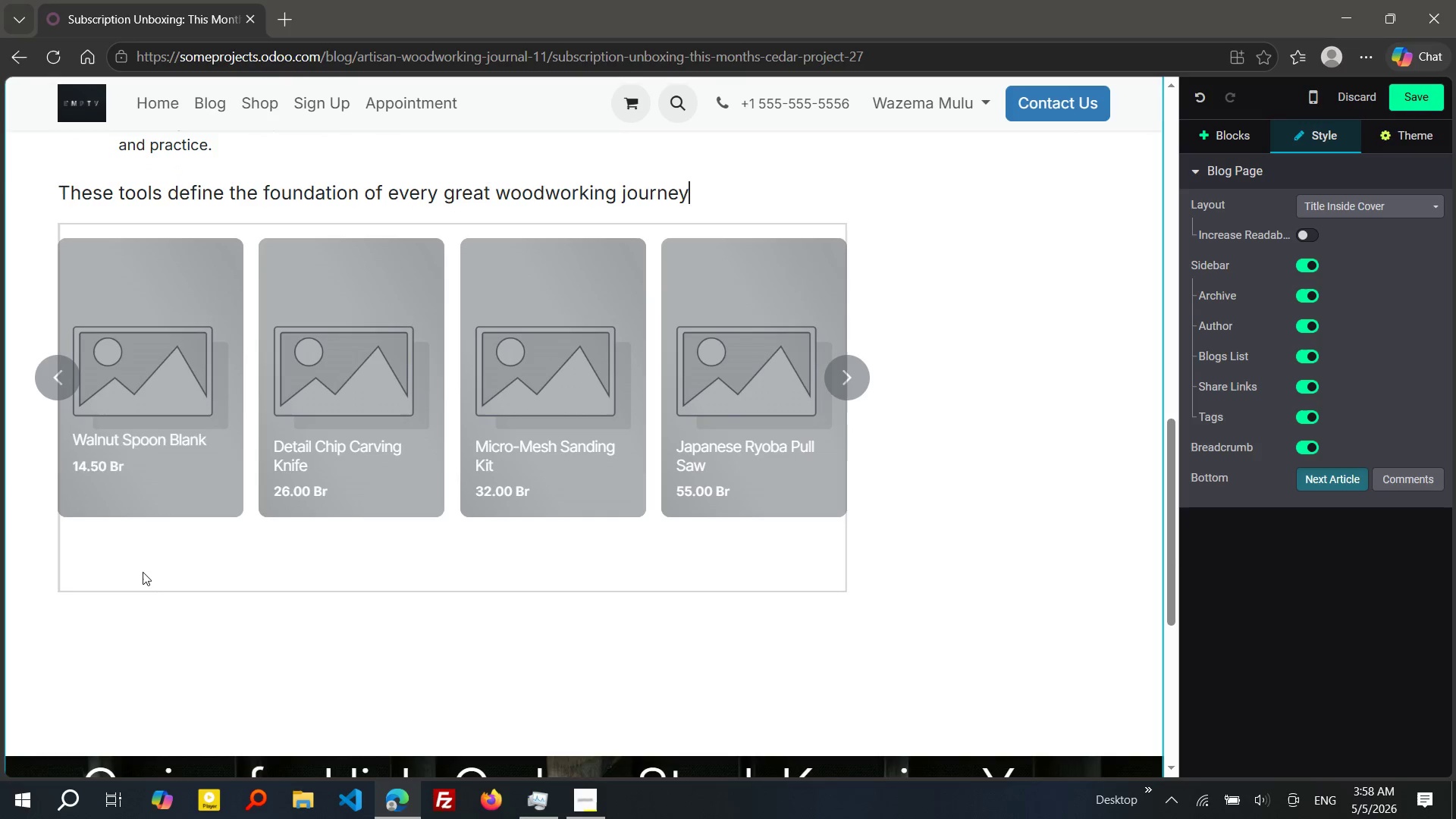 
left_click([212, 576])
 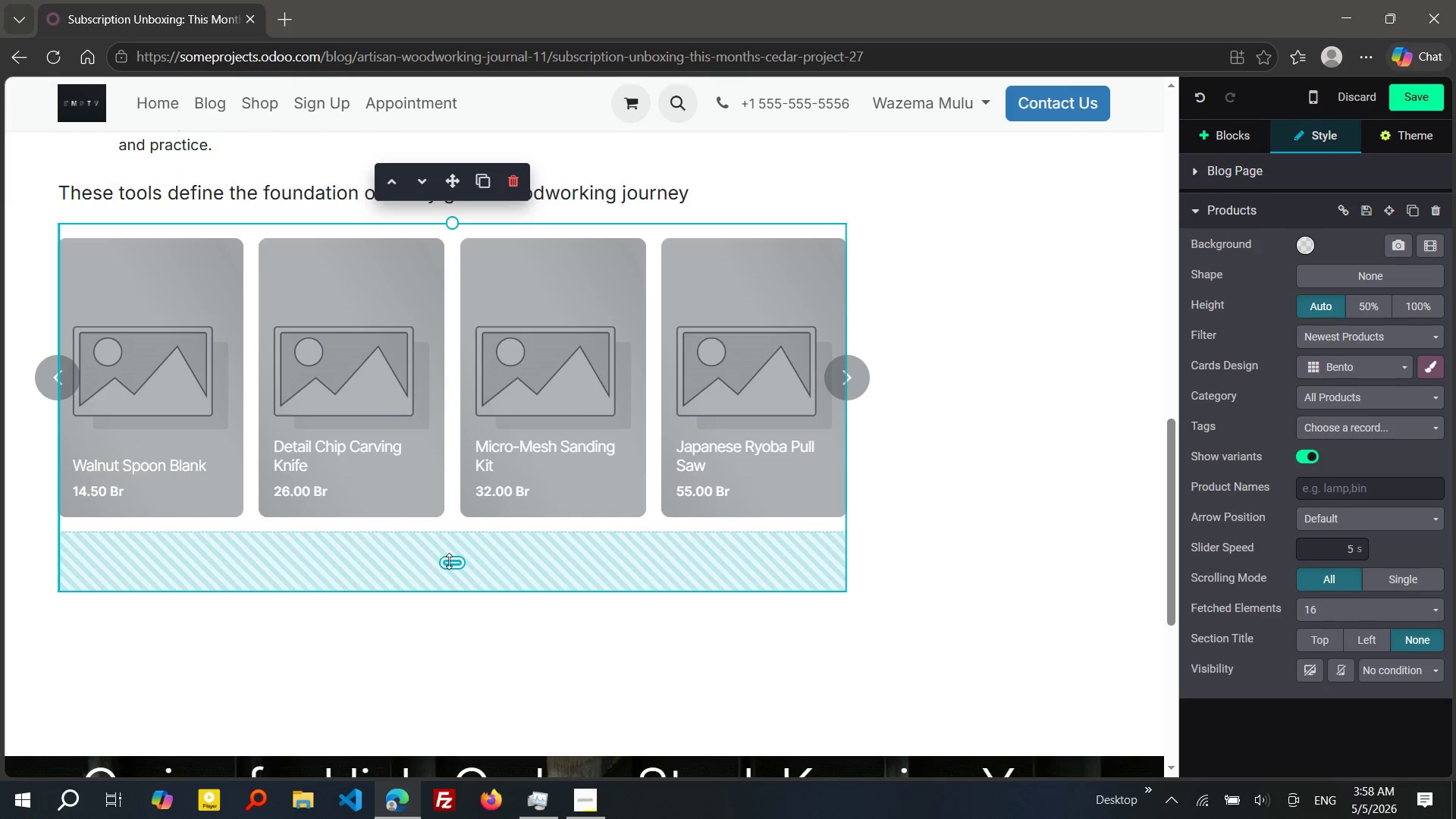 
left_click_drag(start_coordinate=[452, 561], to_coordinate=[447, 495])
 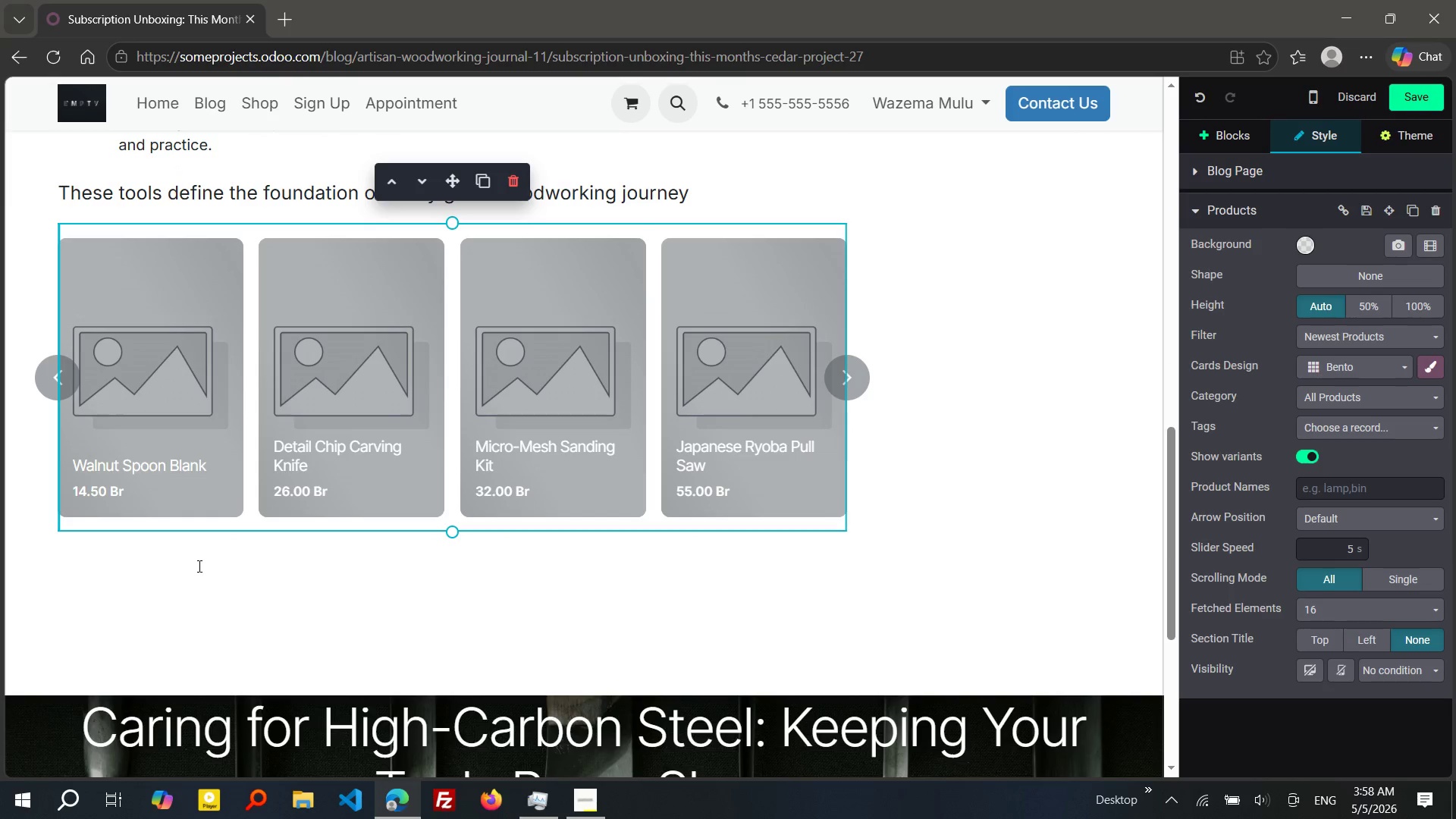 
left_click([198, 566])
 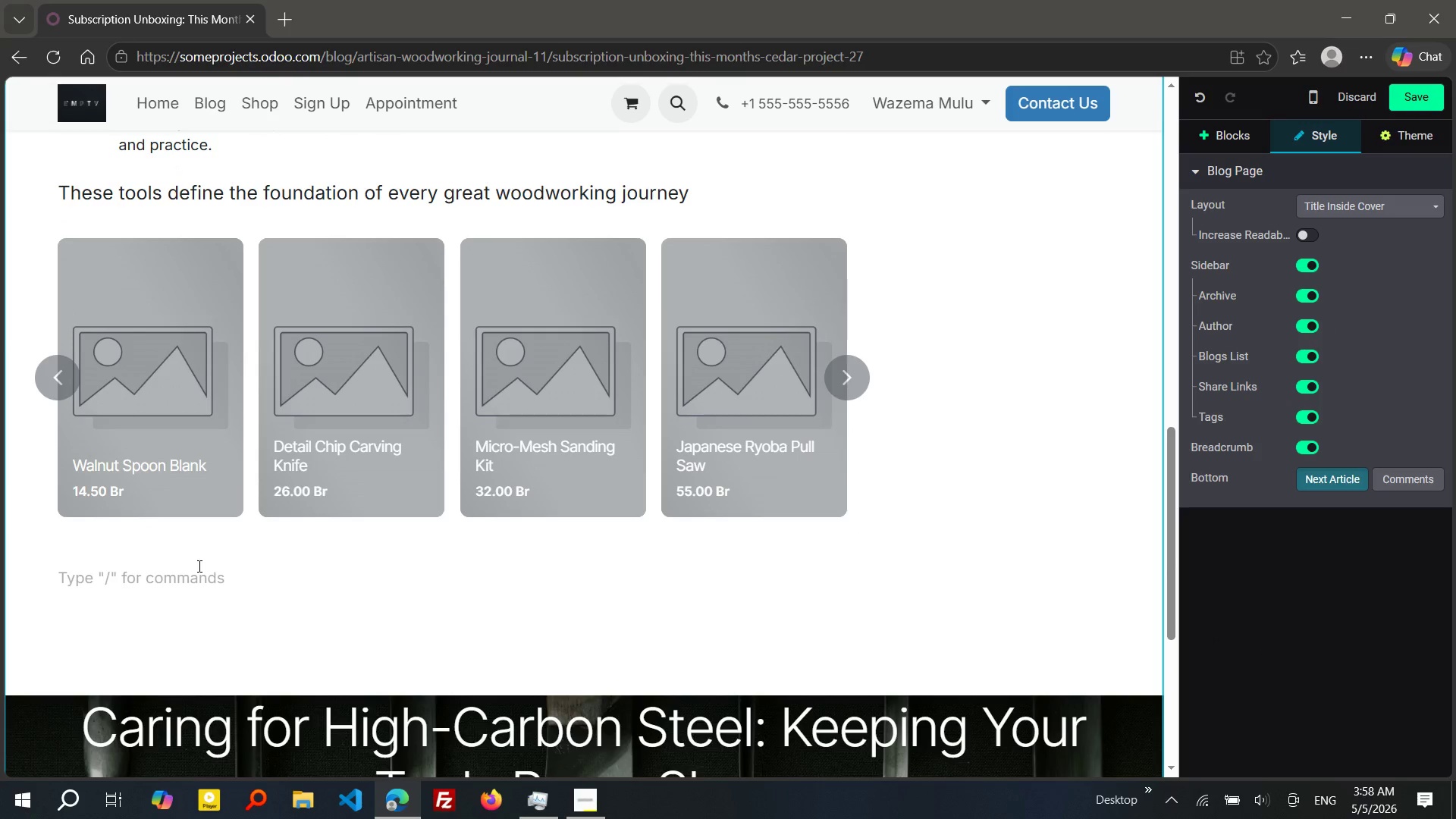 
key(ArrowUp)
 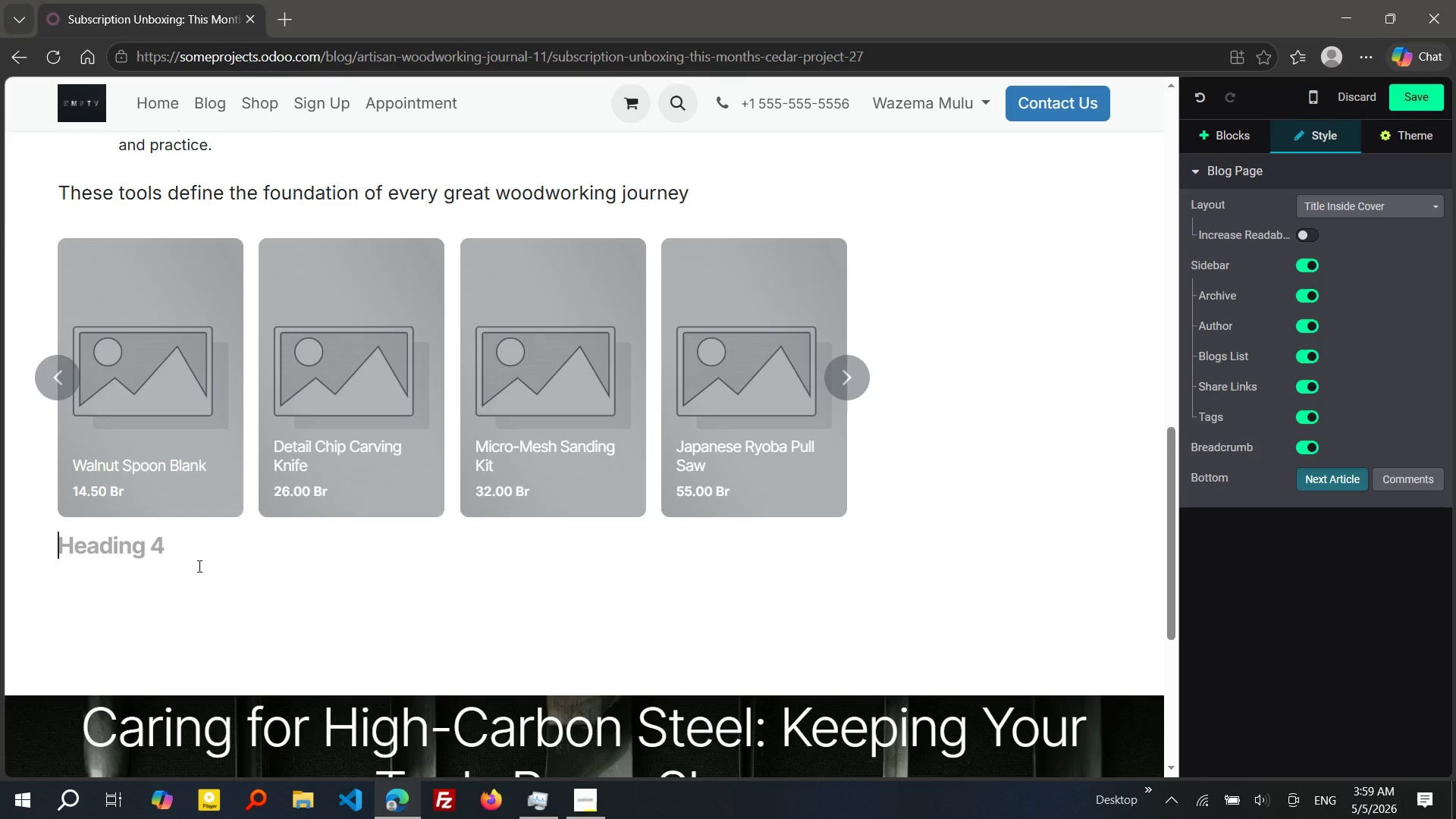 
wait(32.78)
 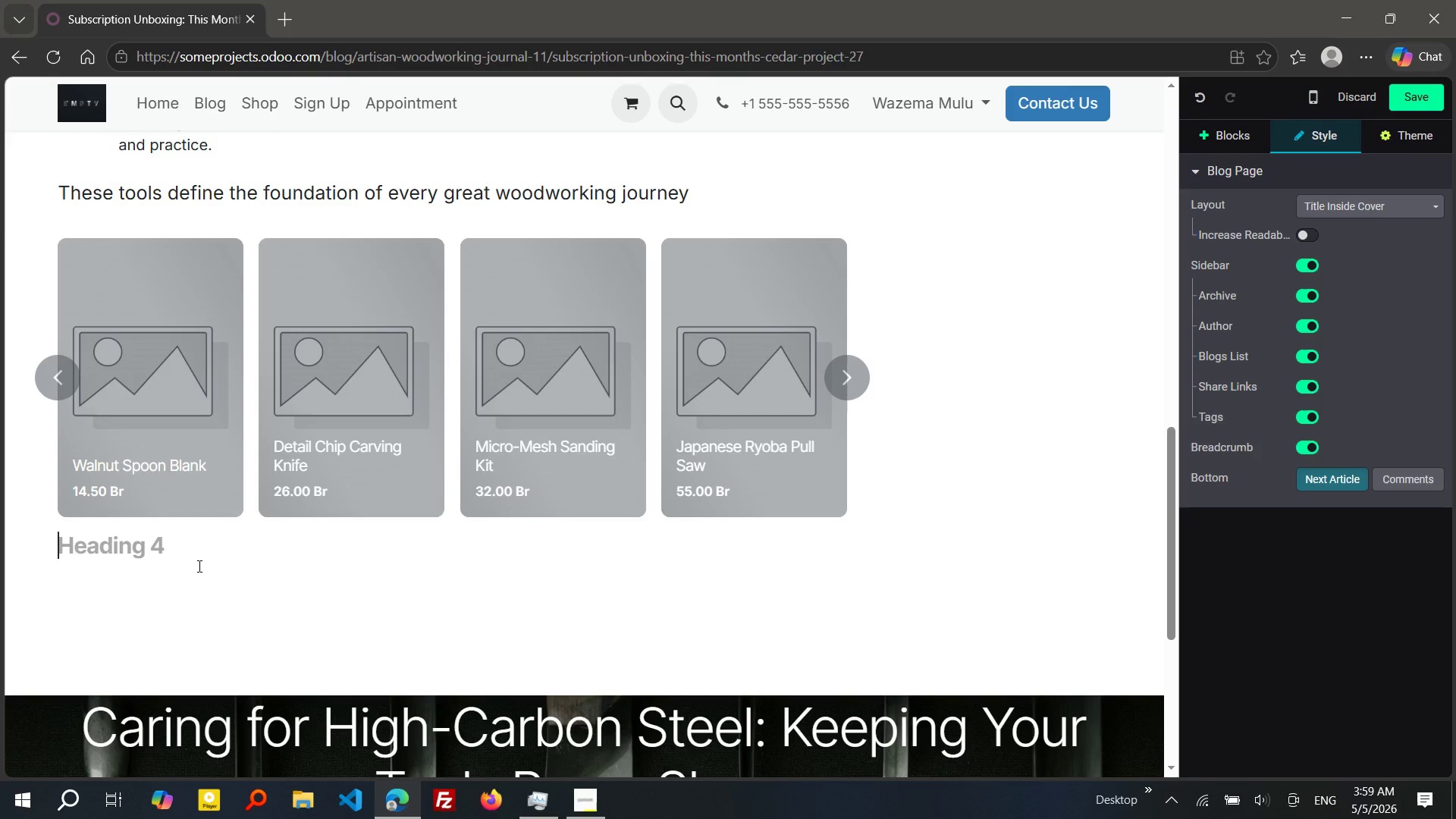 
key(Slash)
 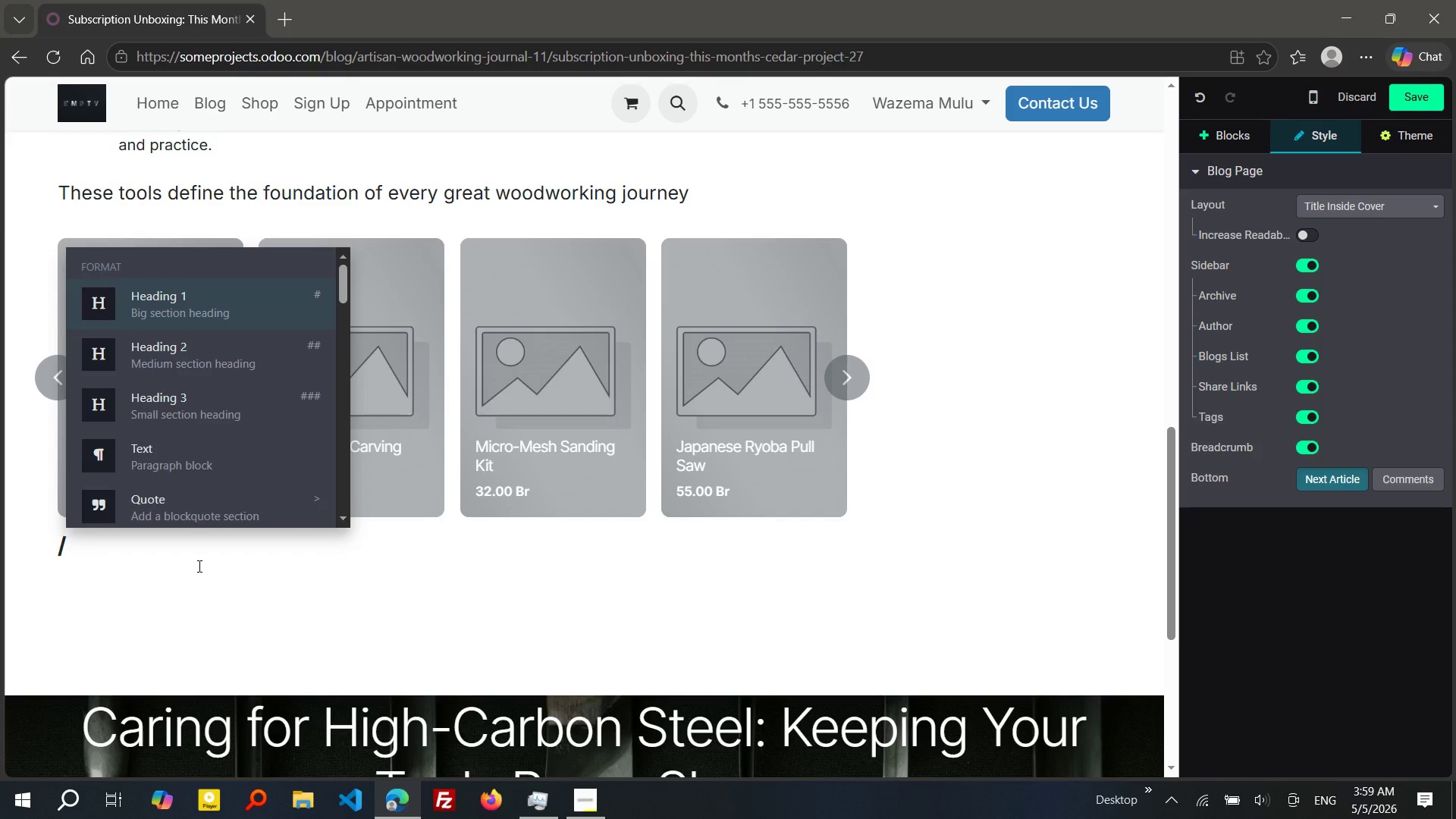 
key(Shift+ShiftRight)
 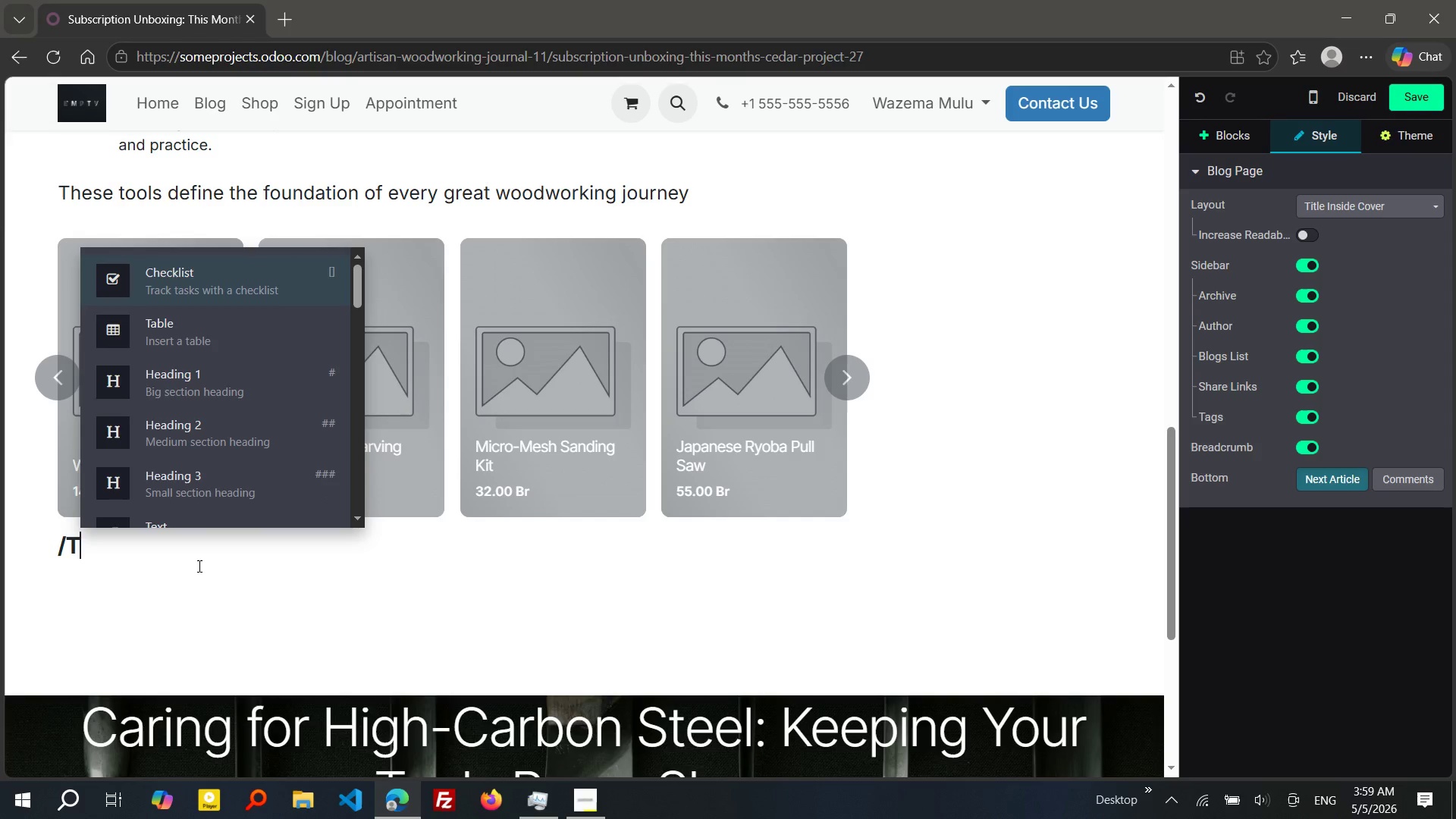 
key(Shift+T)
 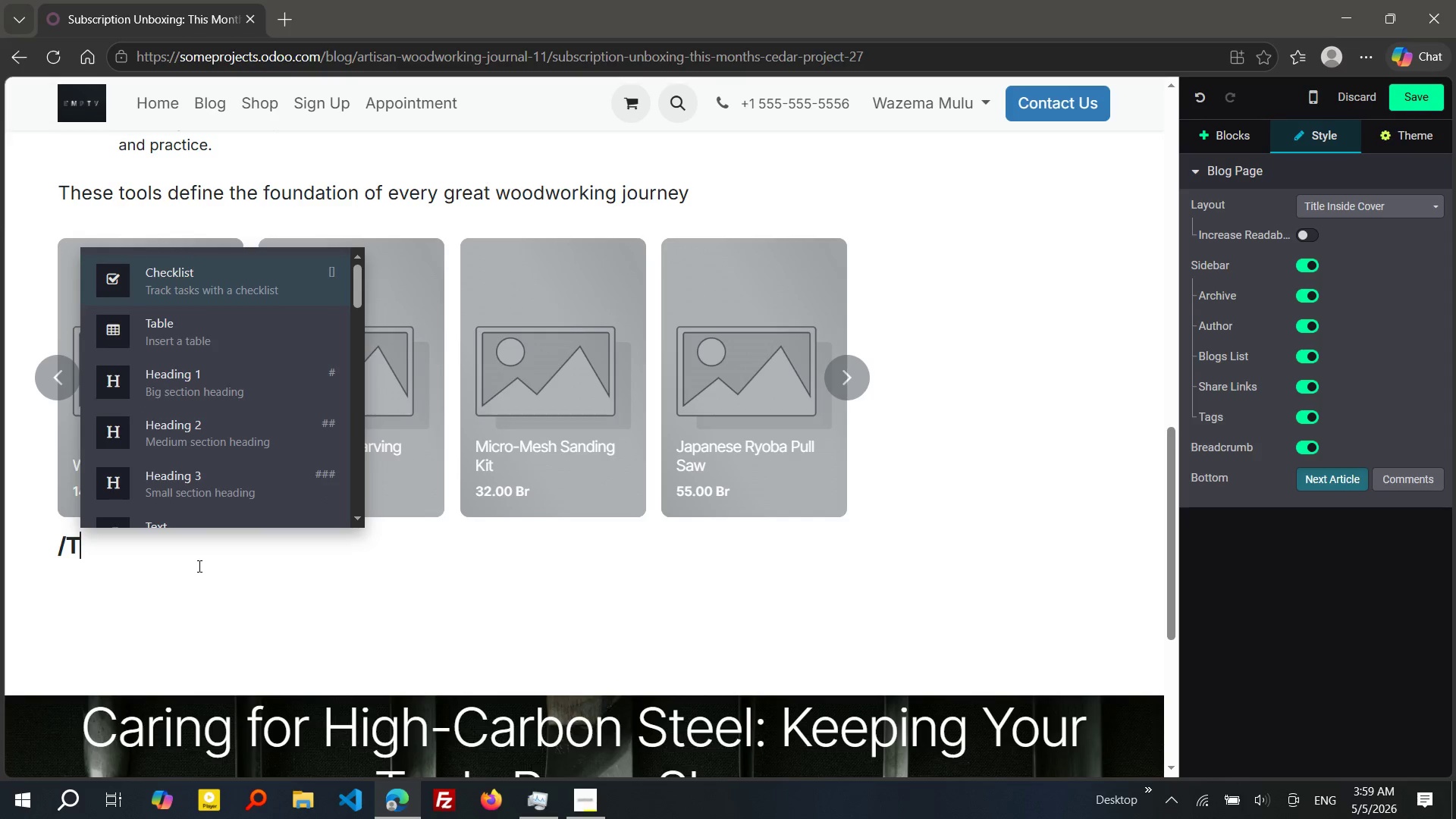 
key(Shift+Backspace)
 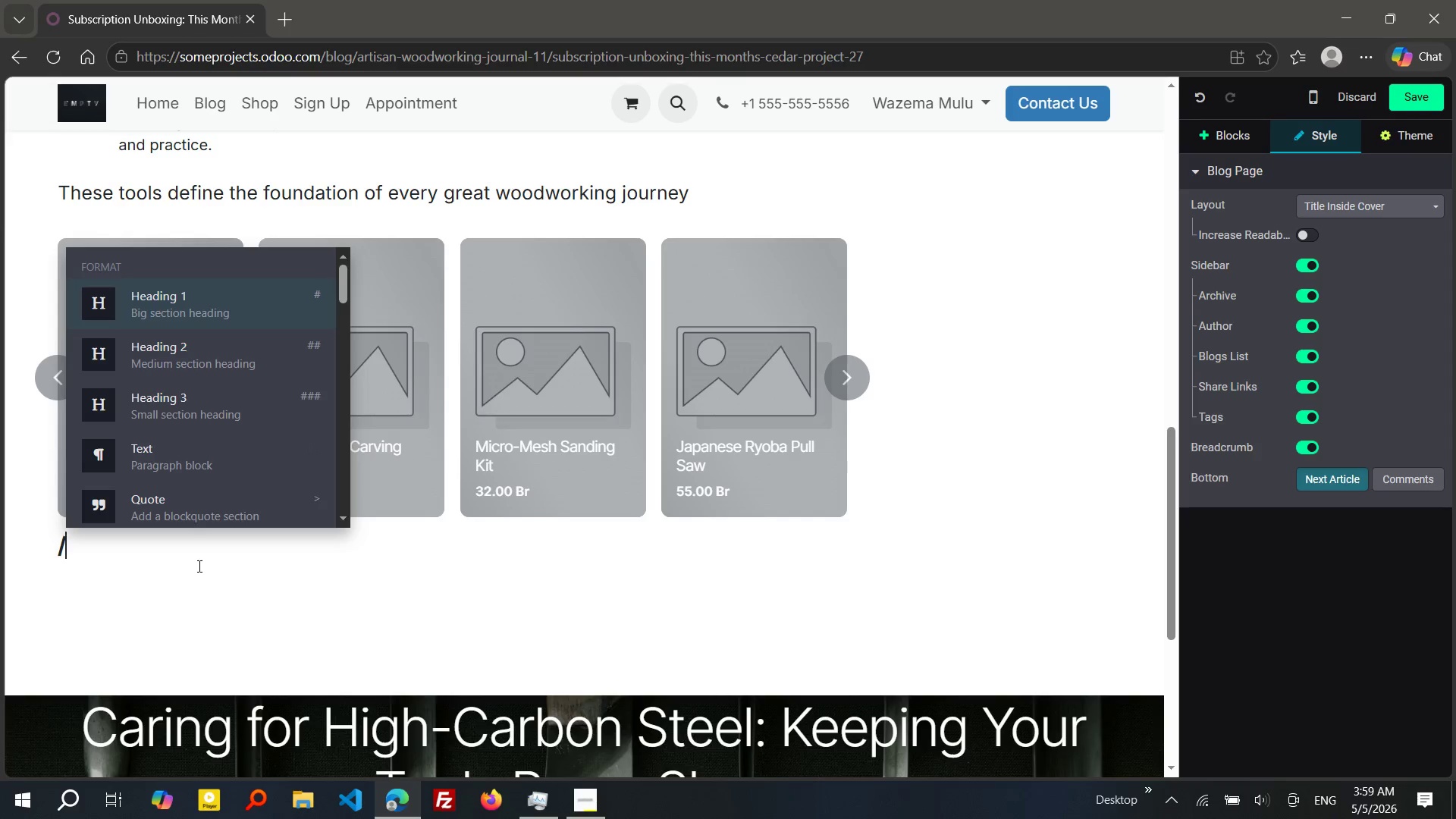 
key(ArrowDown)
 